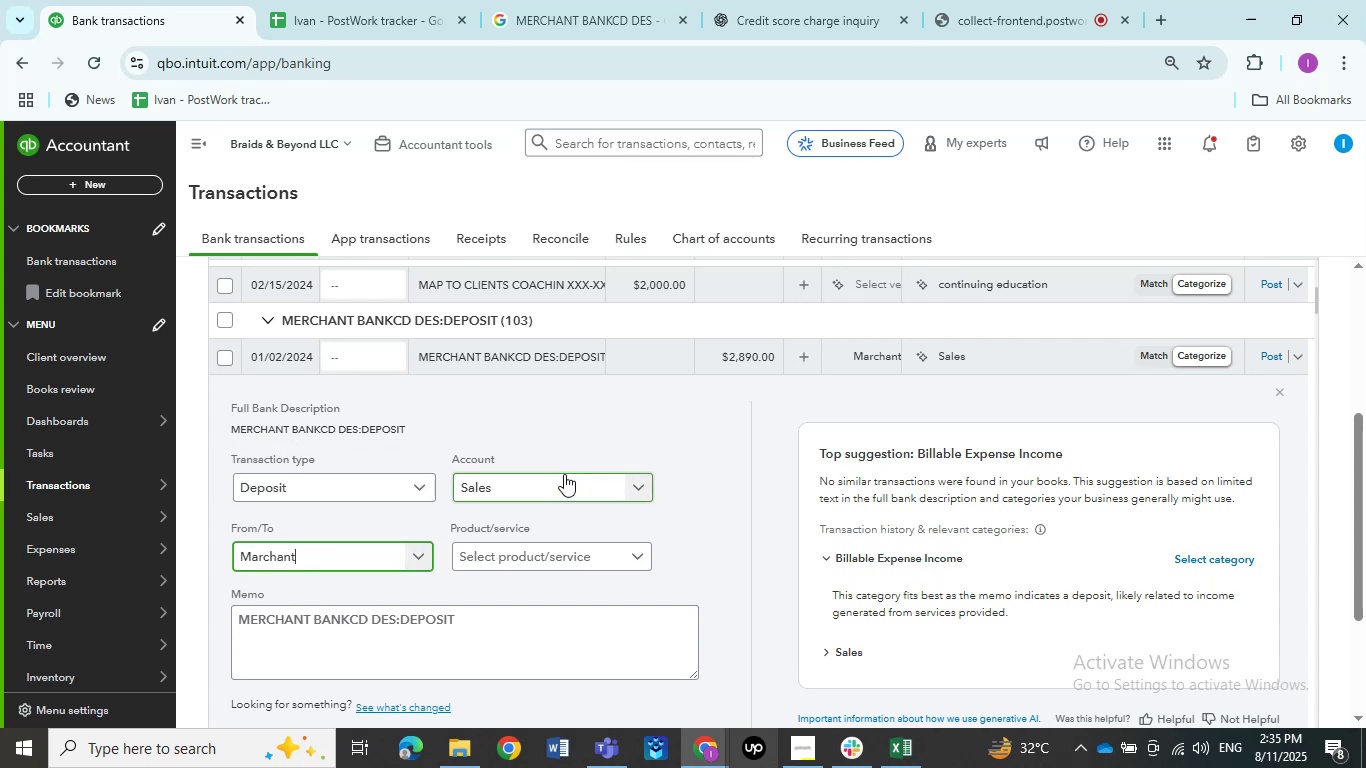 
scroll: coordinate [564, 474], scroll_direction: down, amount: 3.0
 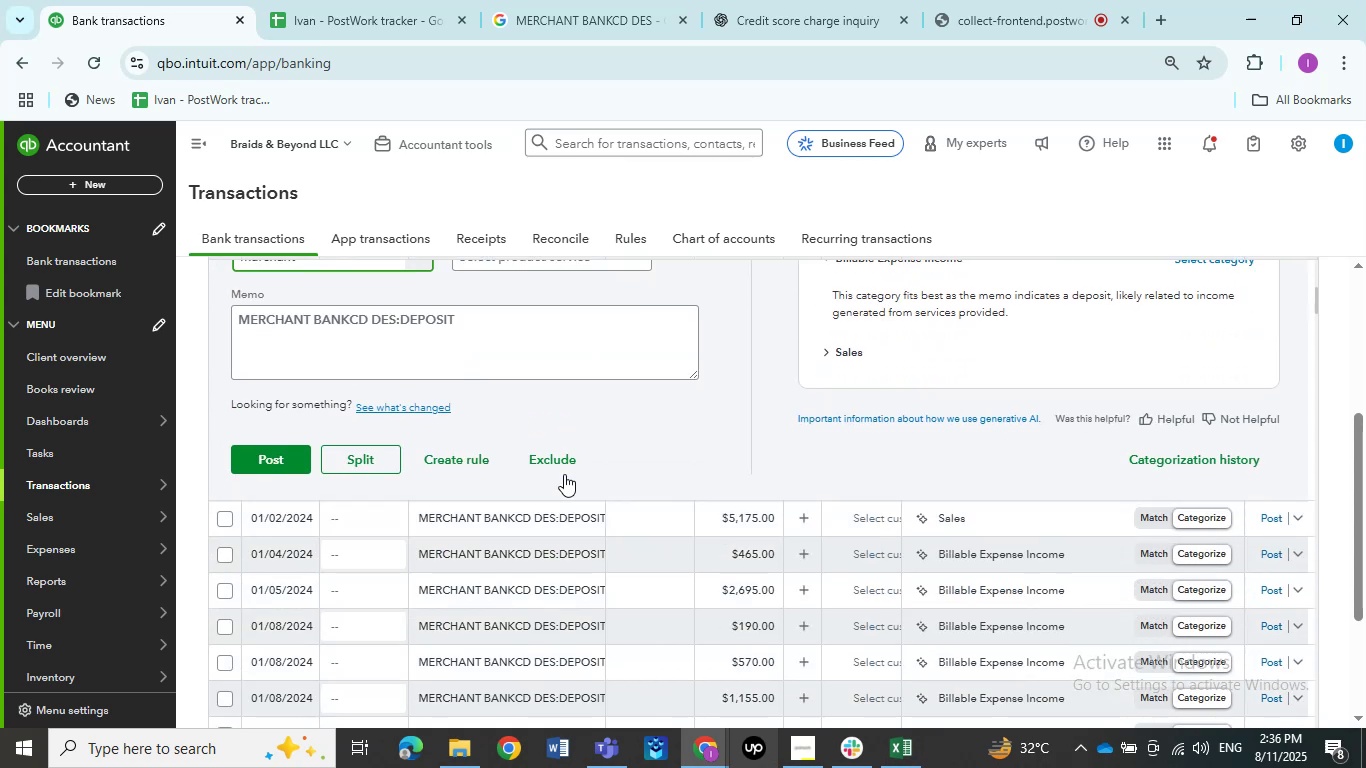 
scroll: coordinate [564, 473], scroll_direction: up, amount: 3.0
 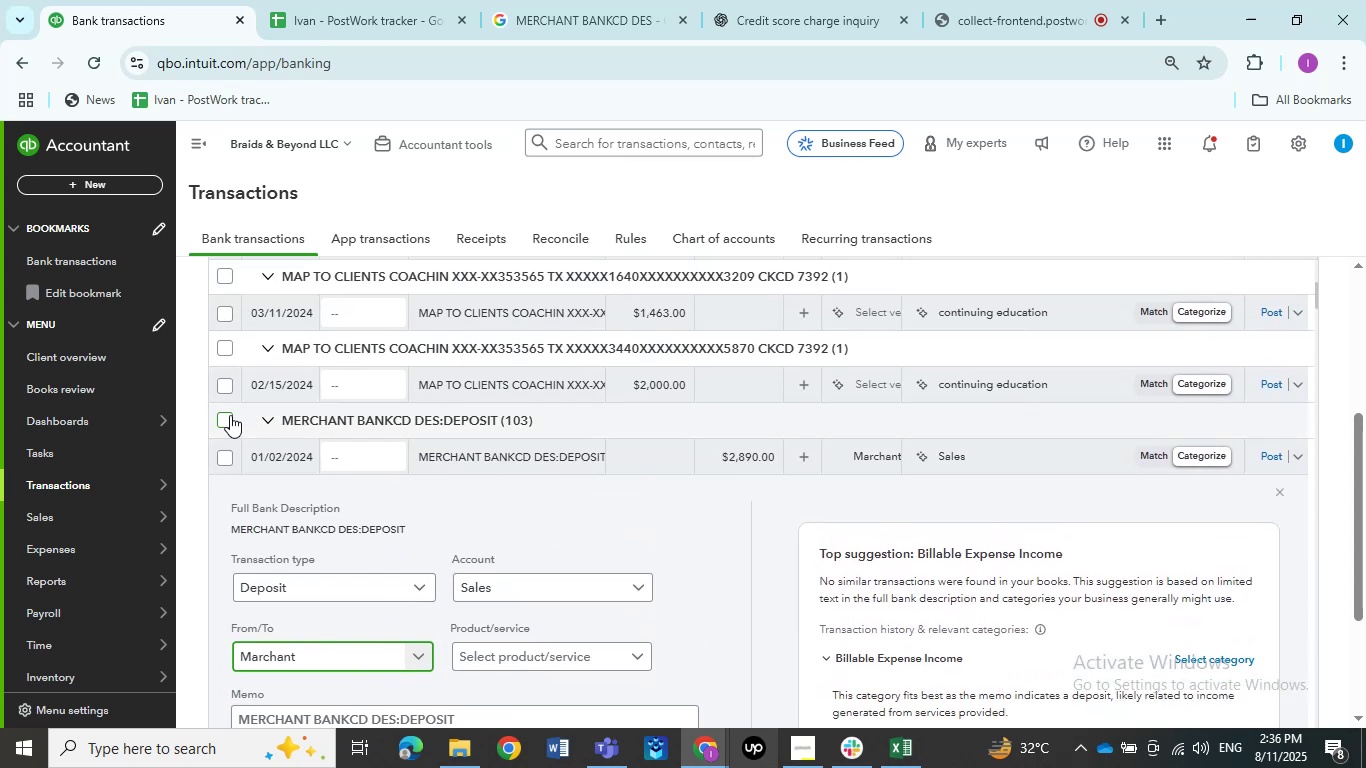 
left_click([230, 415])
 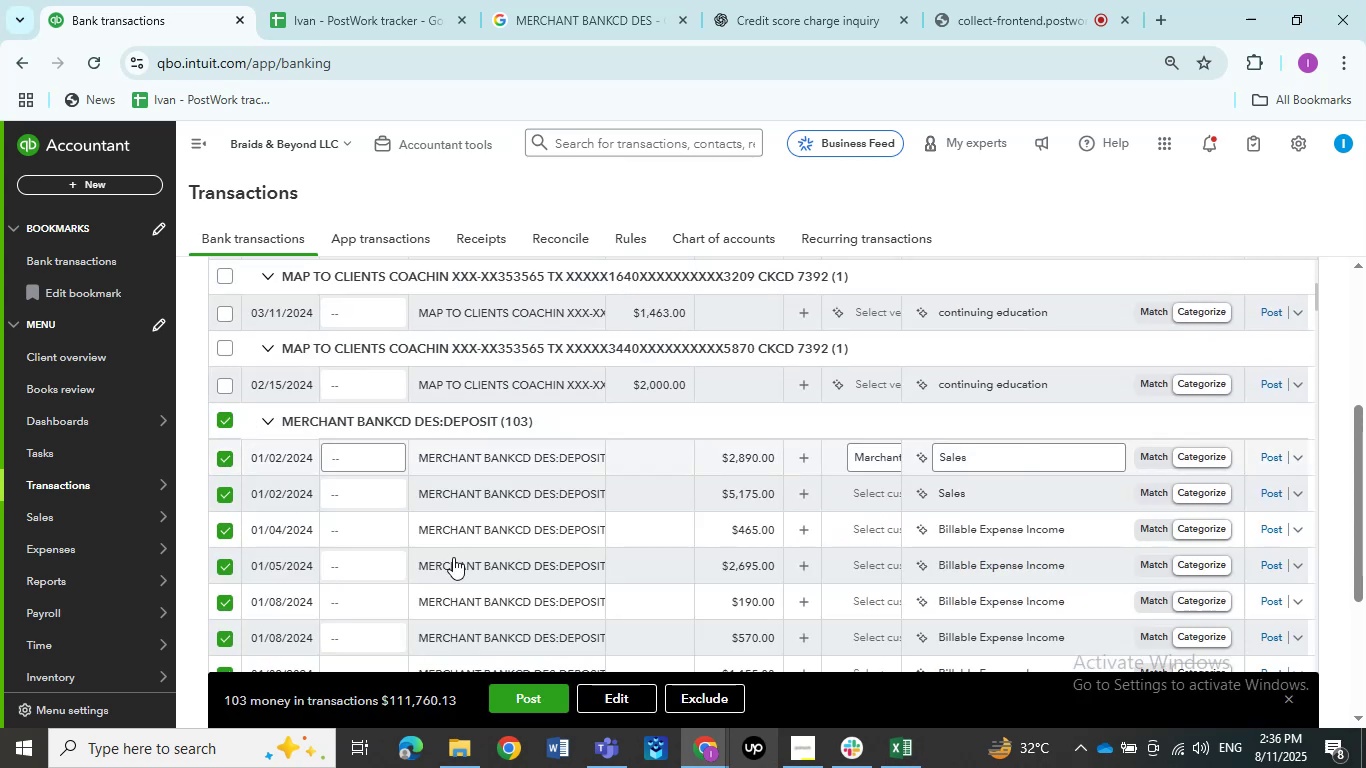 
scroll: coordinate [628, 622], scroll_direction: down, amount: 6.0
 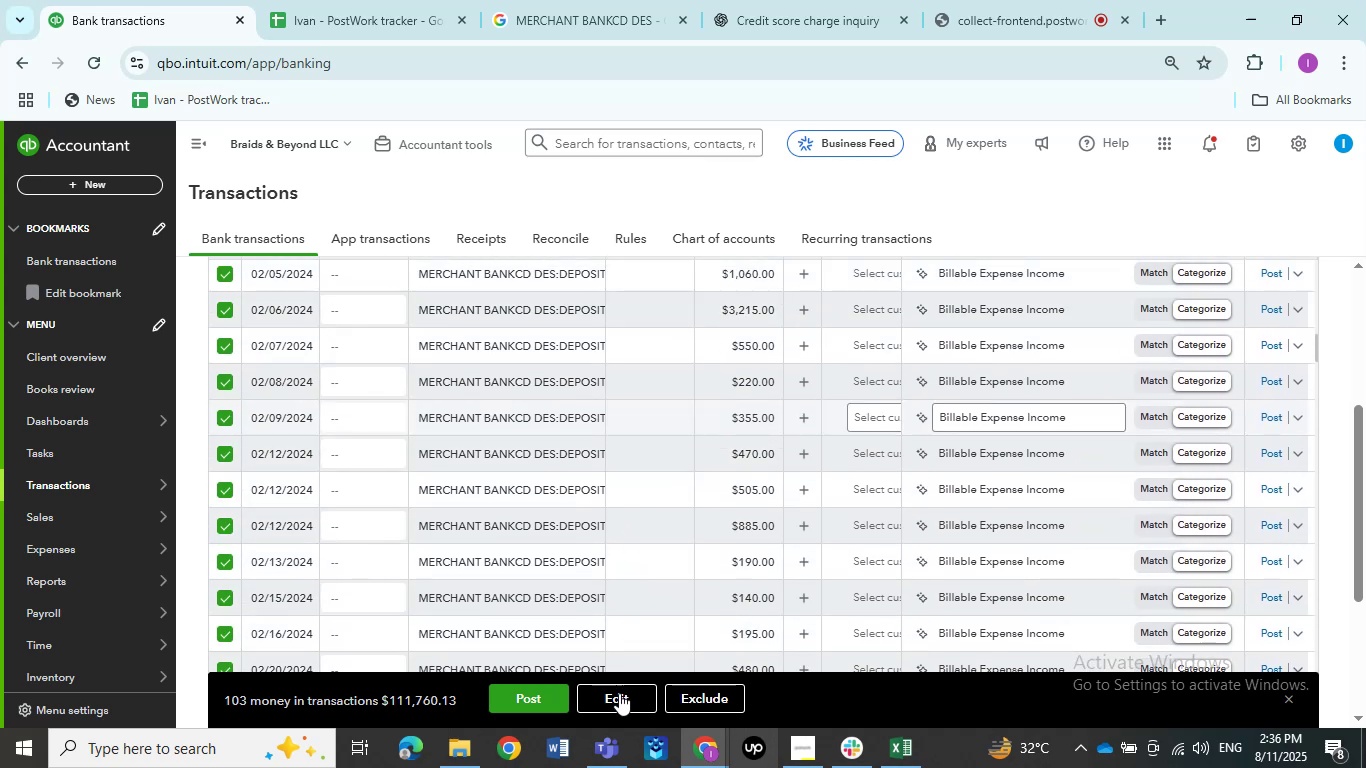 
left_click([619, 693])
 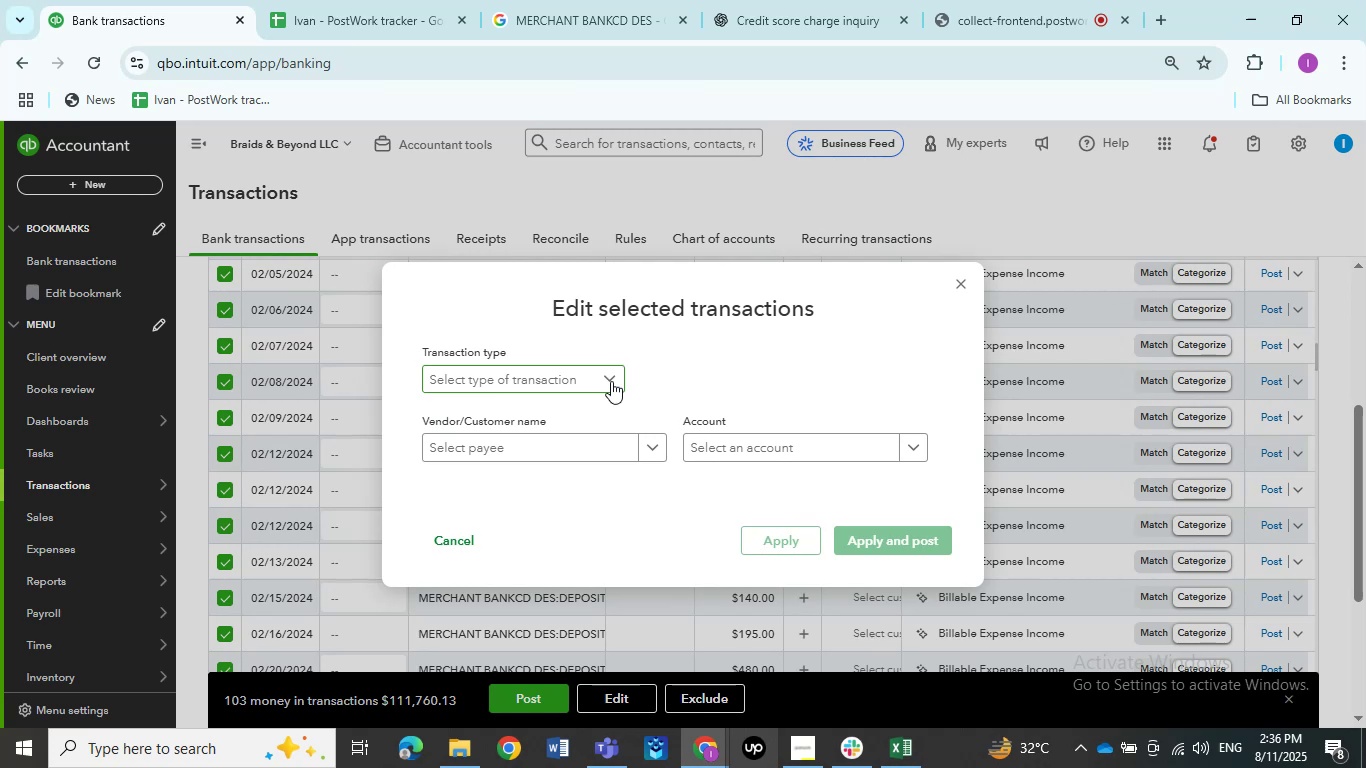 
wait(11.94)
 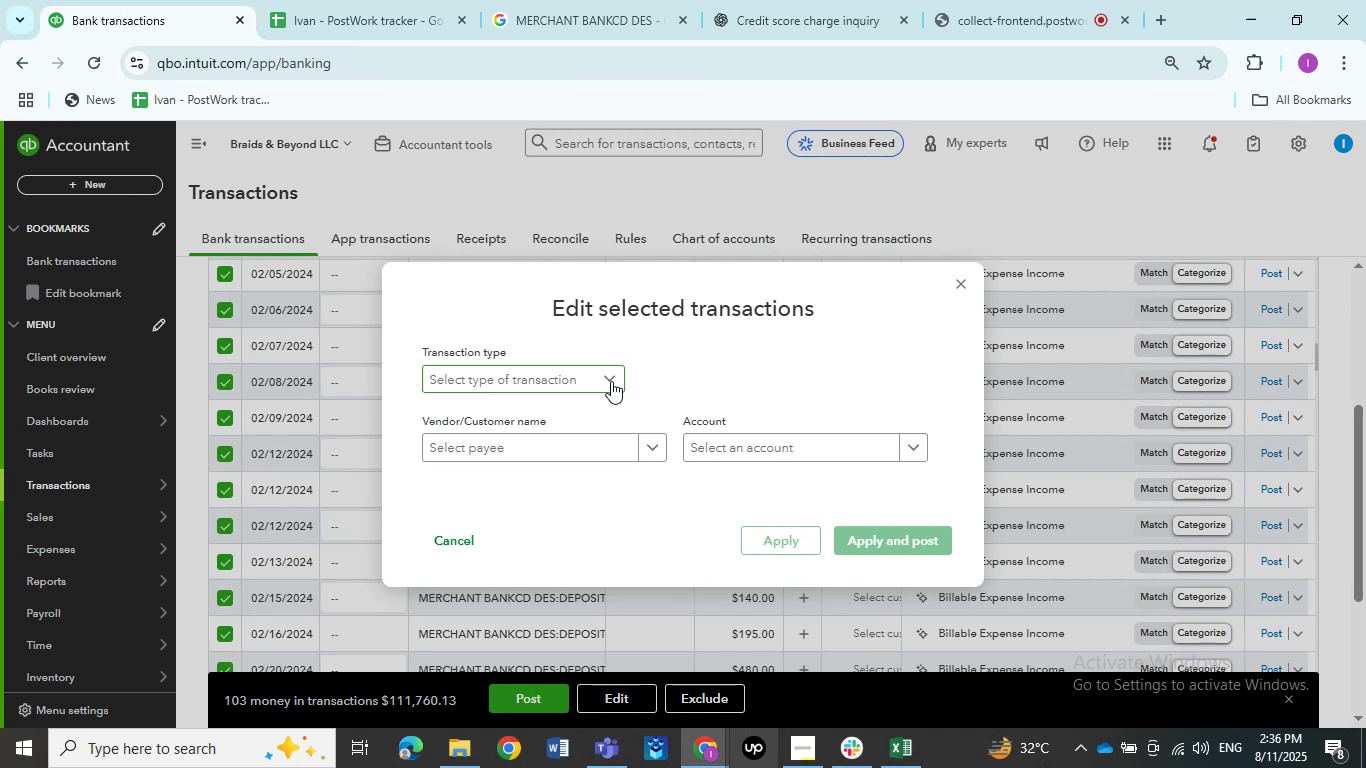 
left_click([611, 381])
 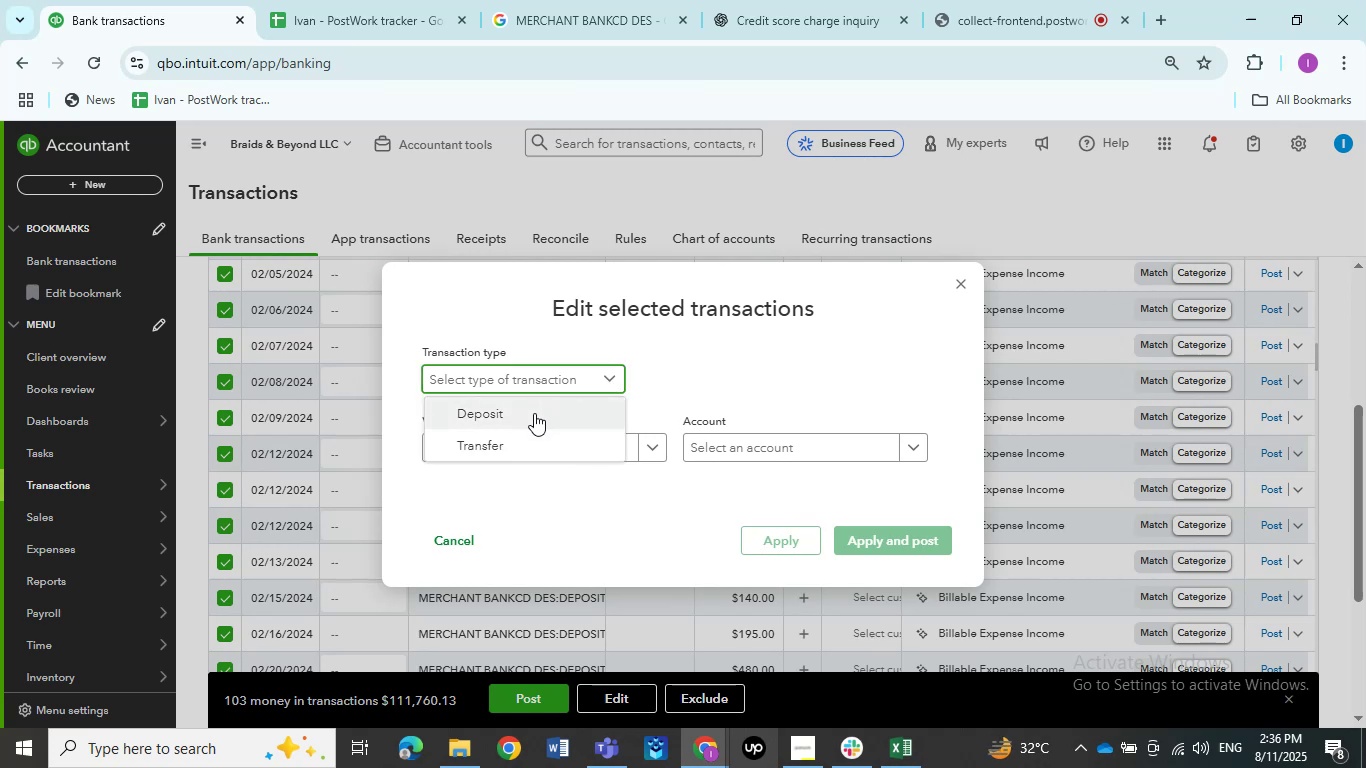 
left_click([534, 413])
 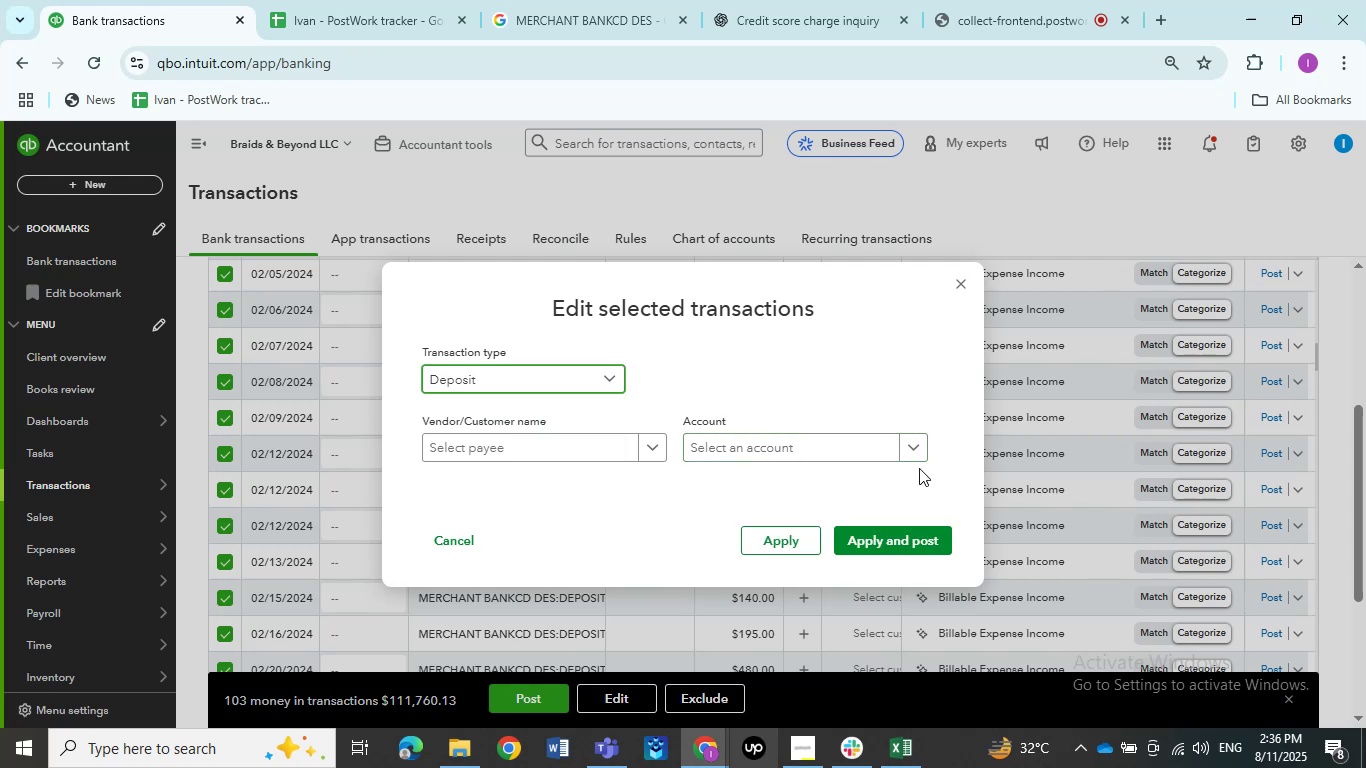 
left_click([921, 451])
 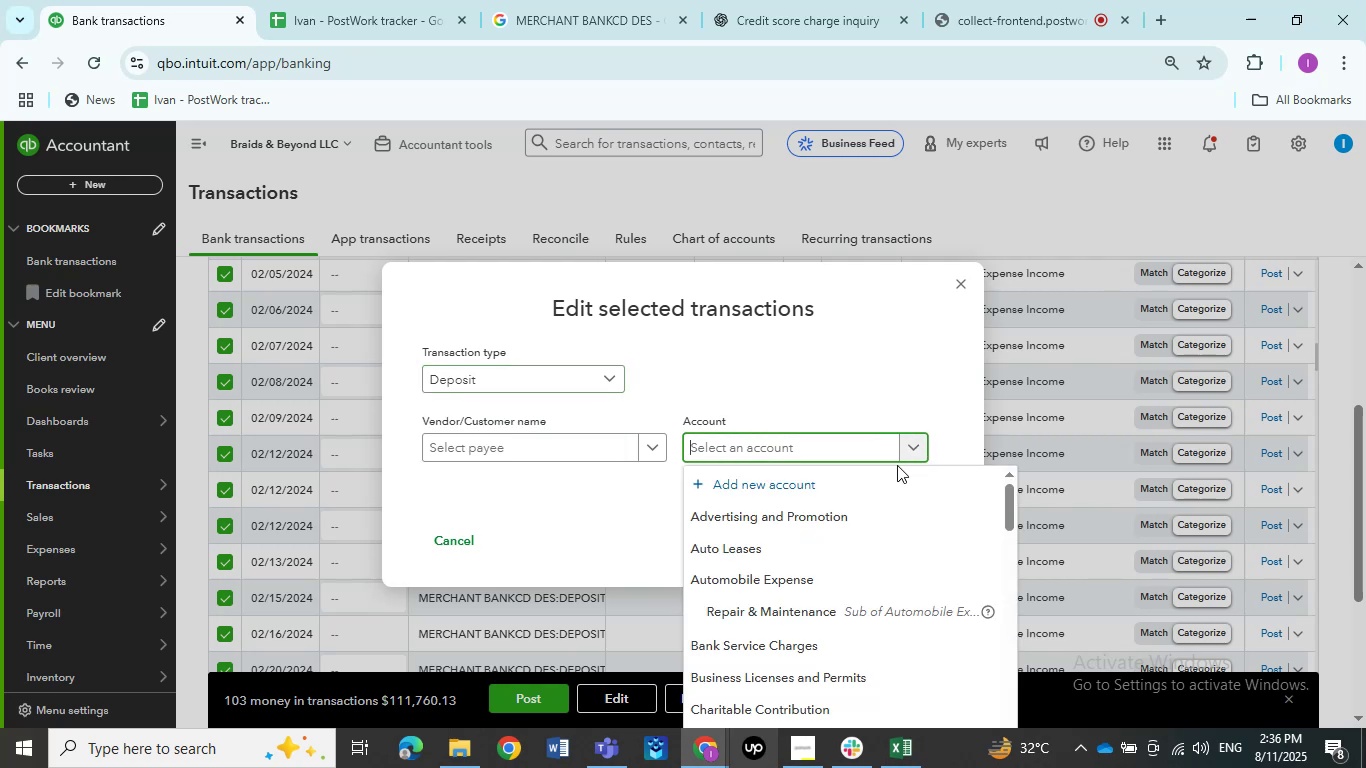 
scroll: coordinate [834, 660], scroll_direction: down, amount: 9.0
 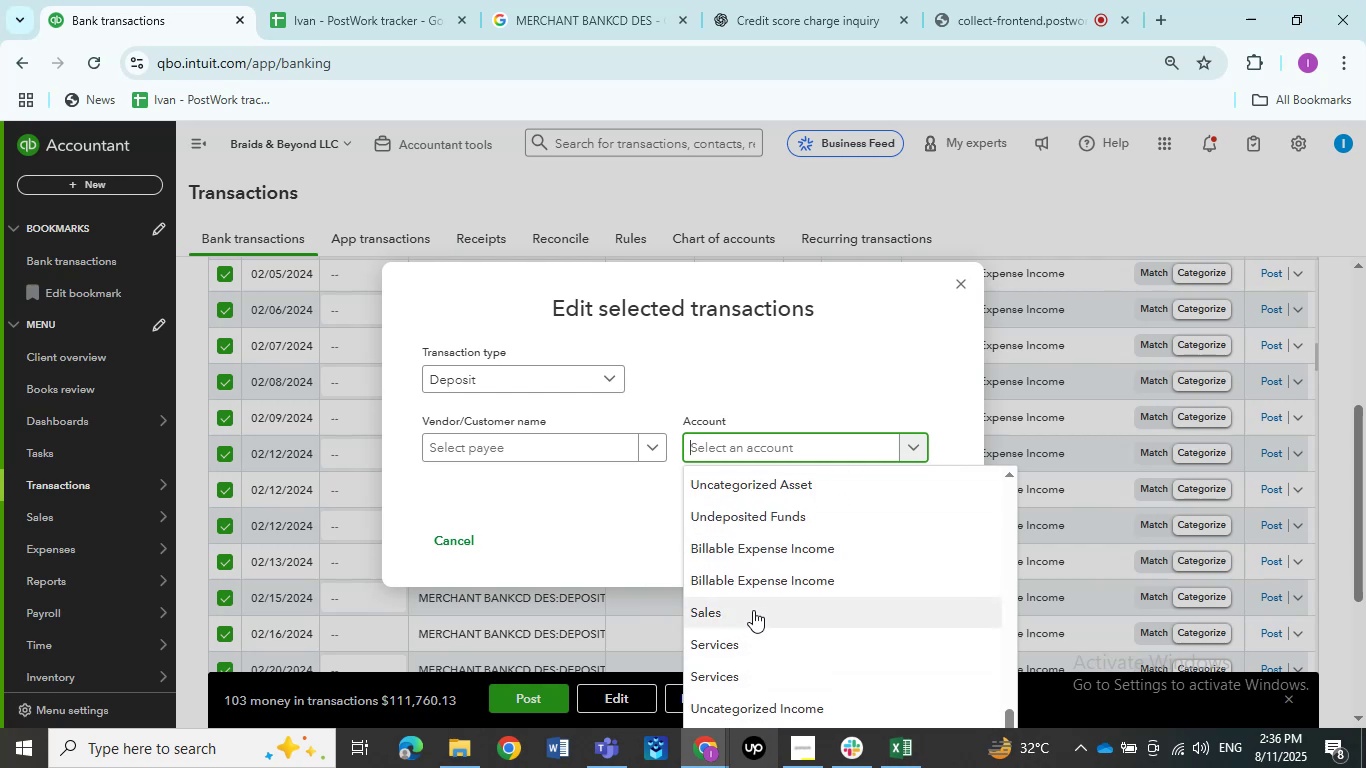 
left_click([753, 610])
 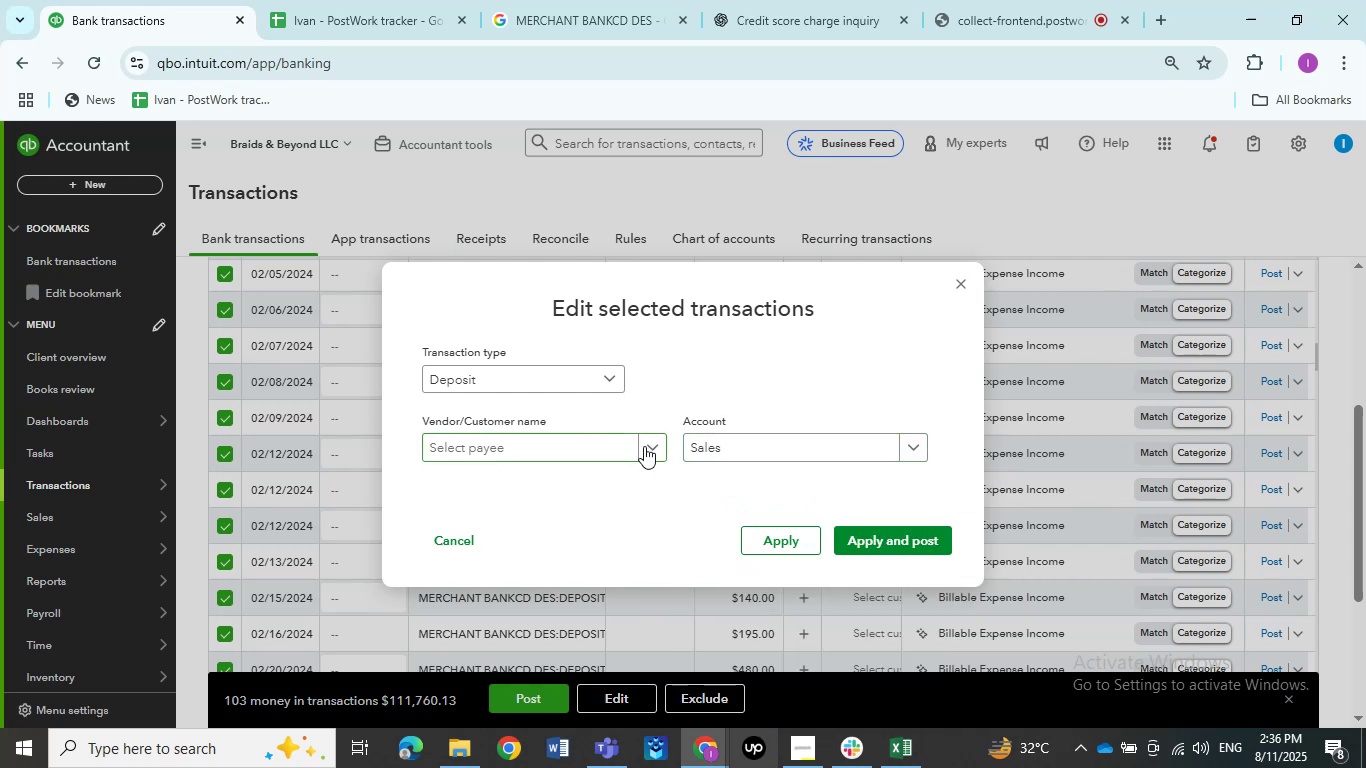 
left_click([663, 445])
 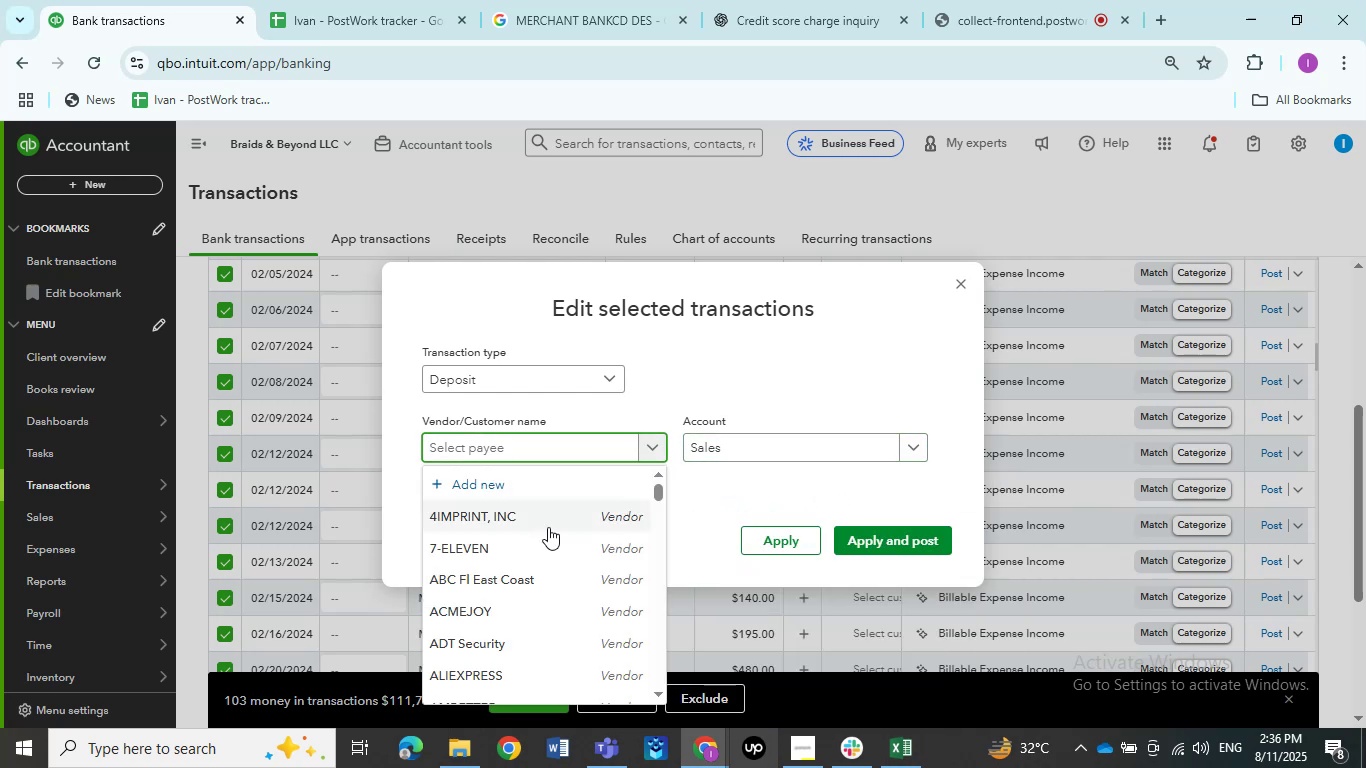 
scroll: coordinate [548, 528], scroll_direction: down, amount: 1.0
 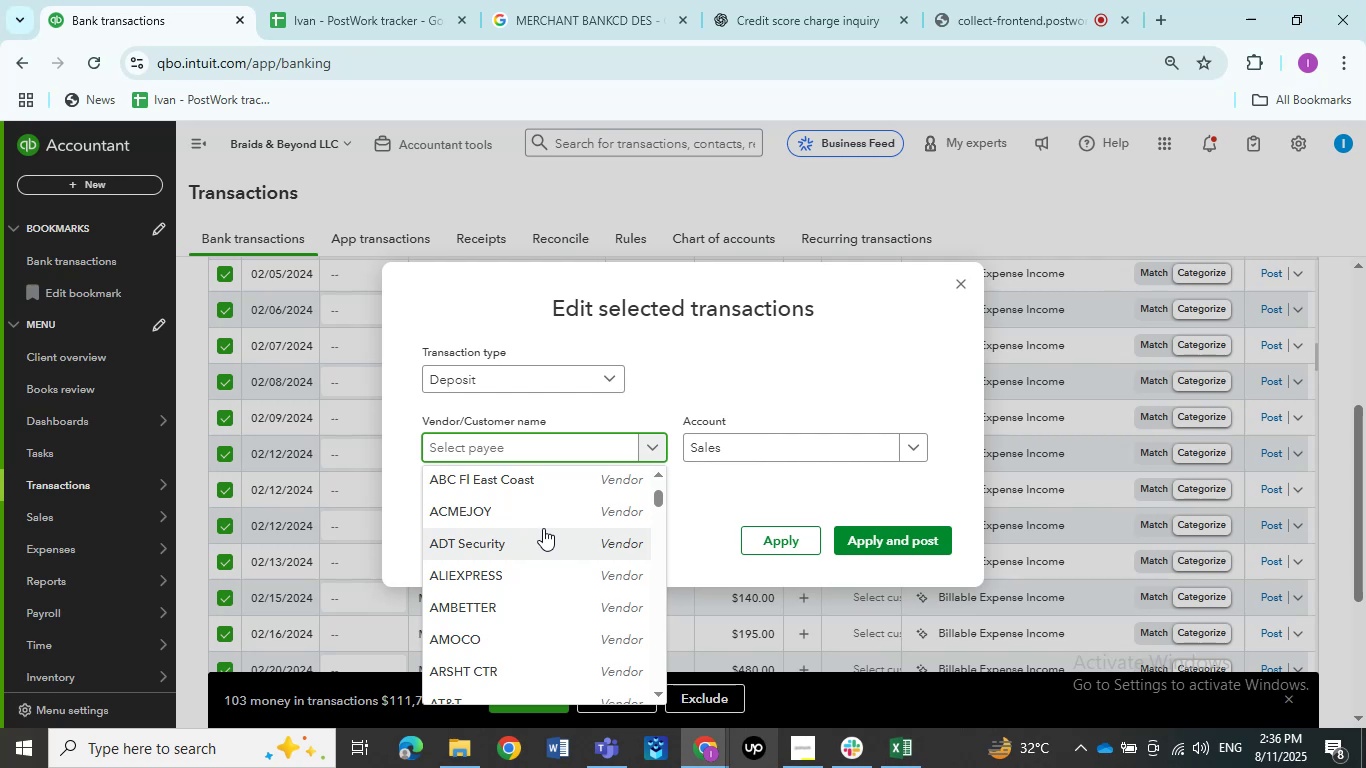 
wait(8.1)
 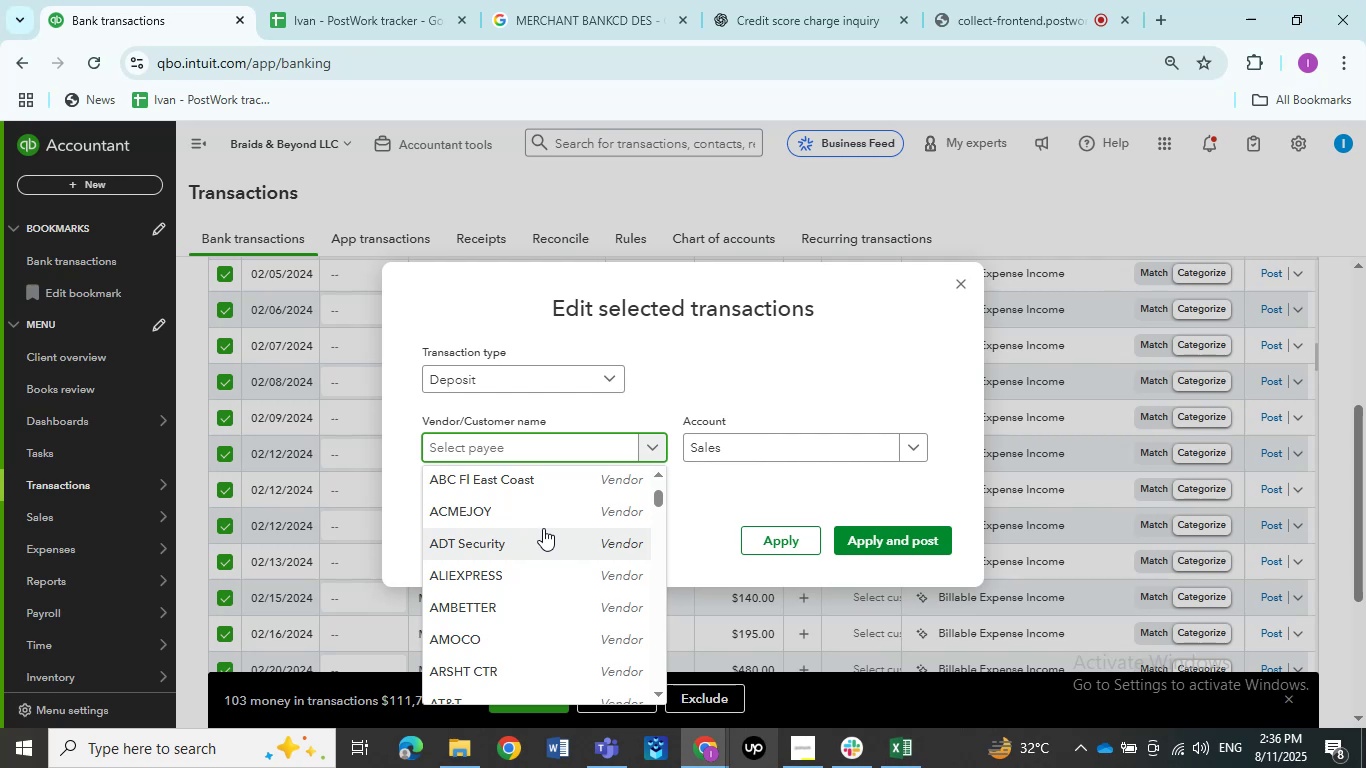 
scroll: coordinate [543, 524], scroll_direction: down, amount: 5.0
 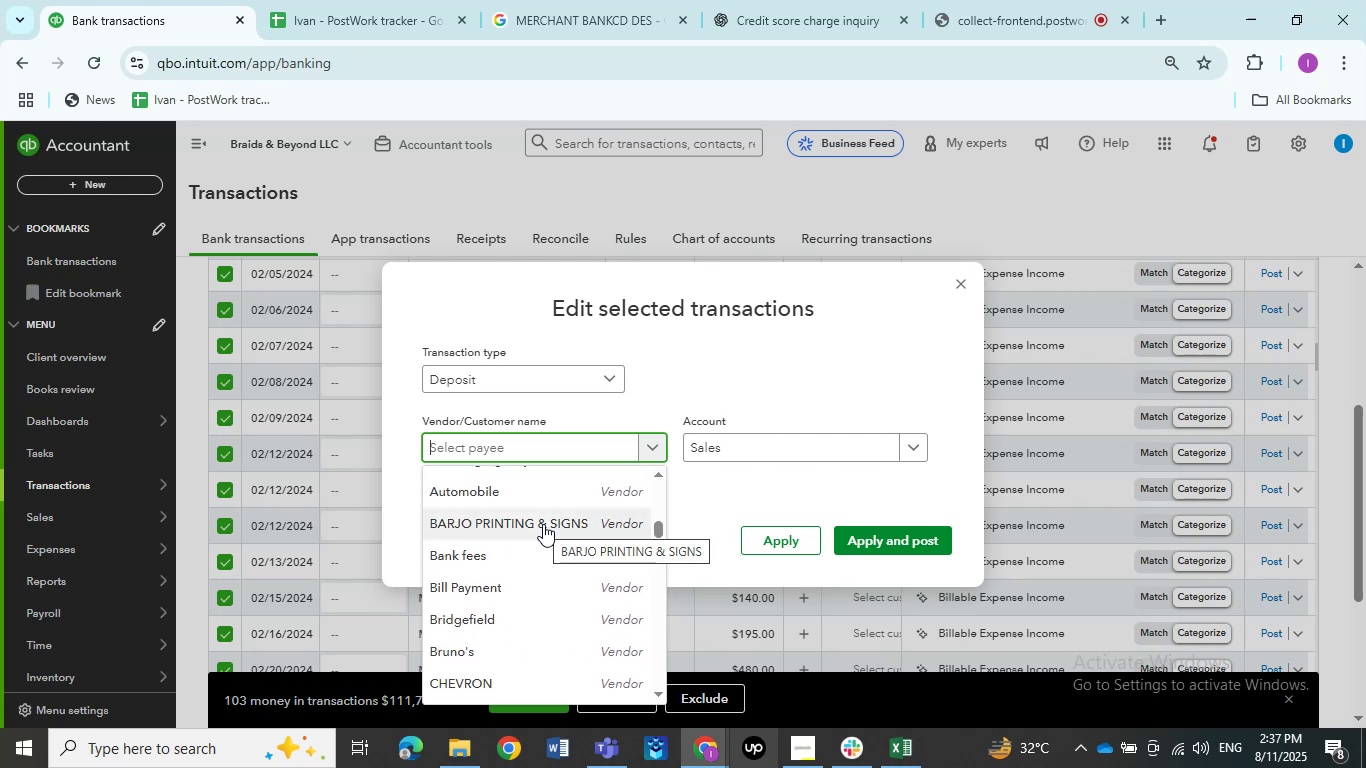 
wait(5.04)
 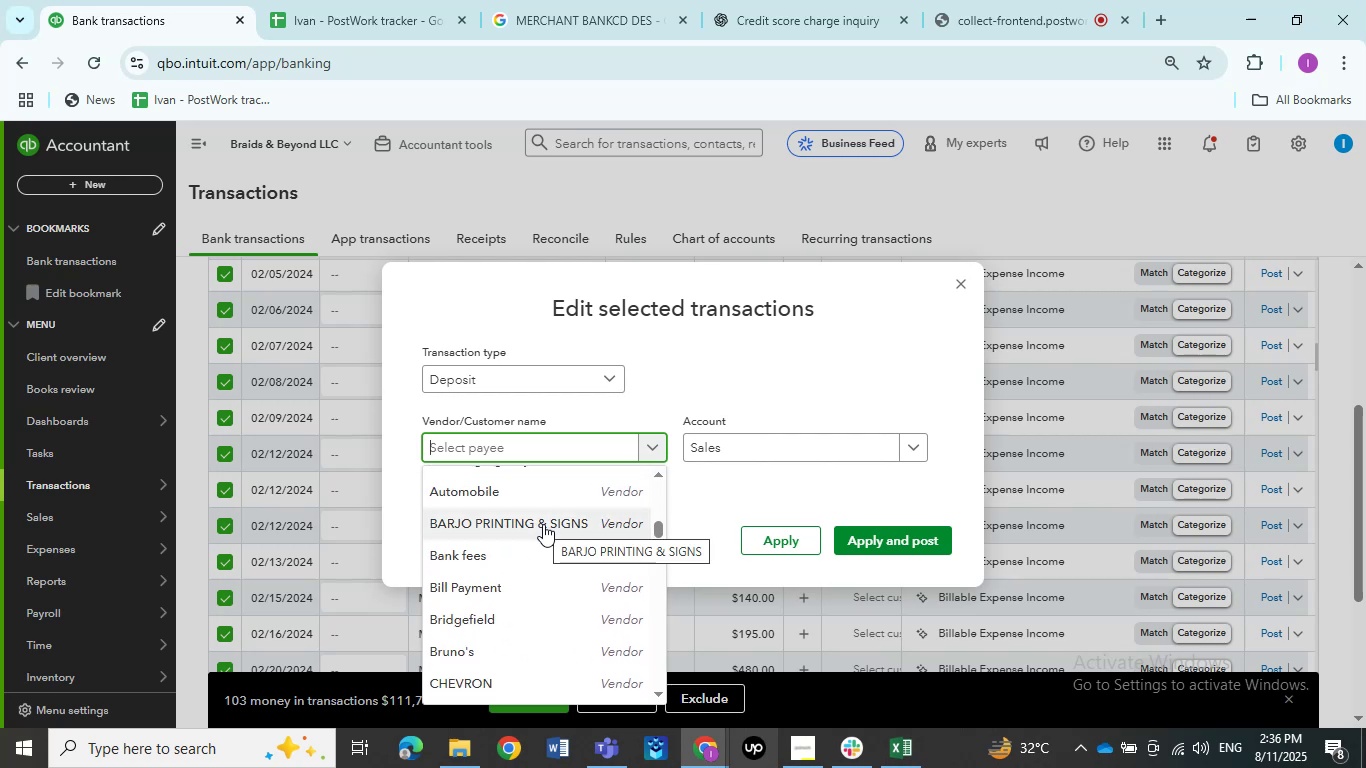 
scroll: coordinate [532, 595], scroll_direction: down, amount: 17.0
 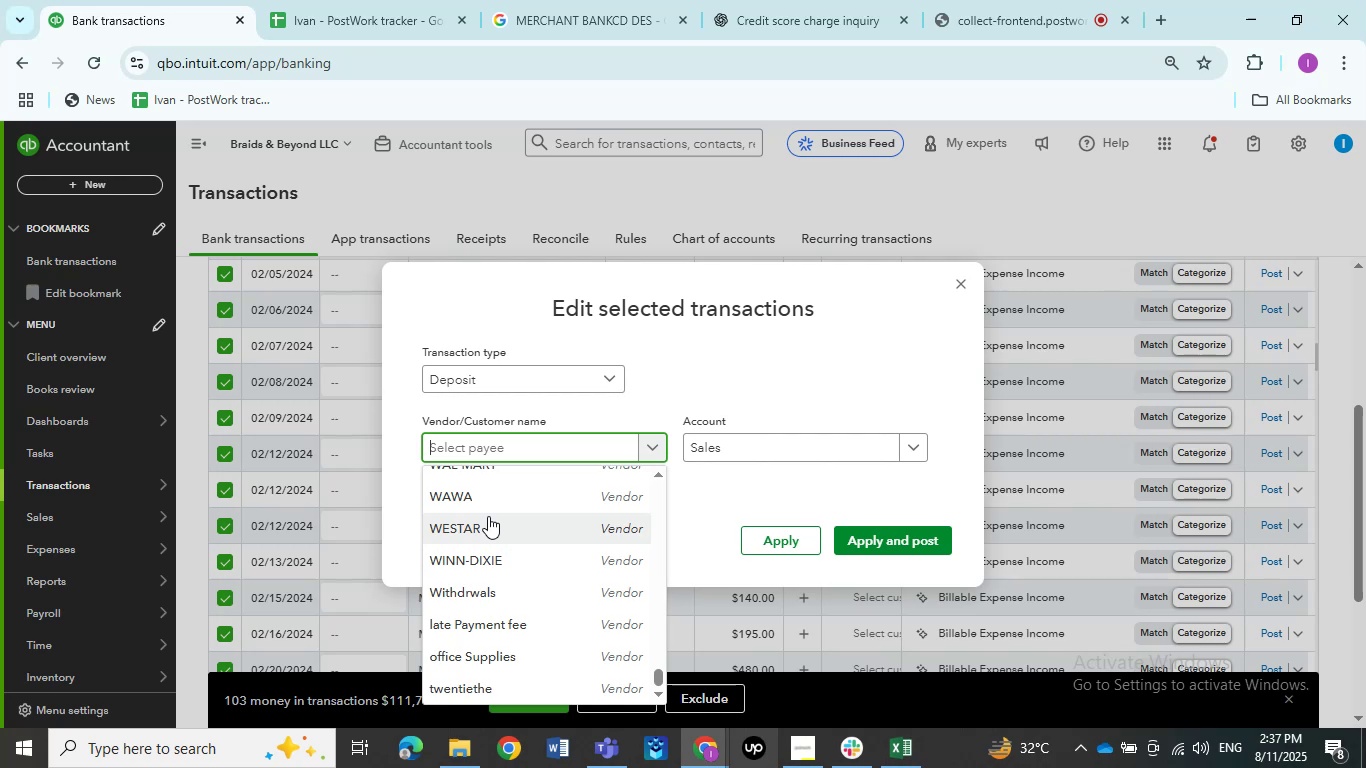 
type(mar)
 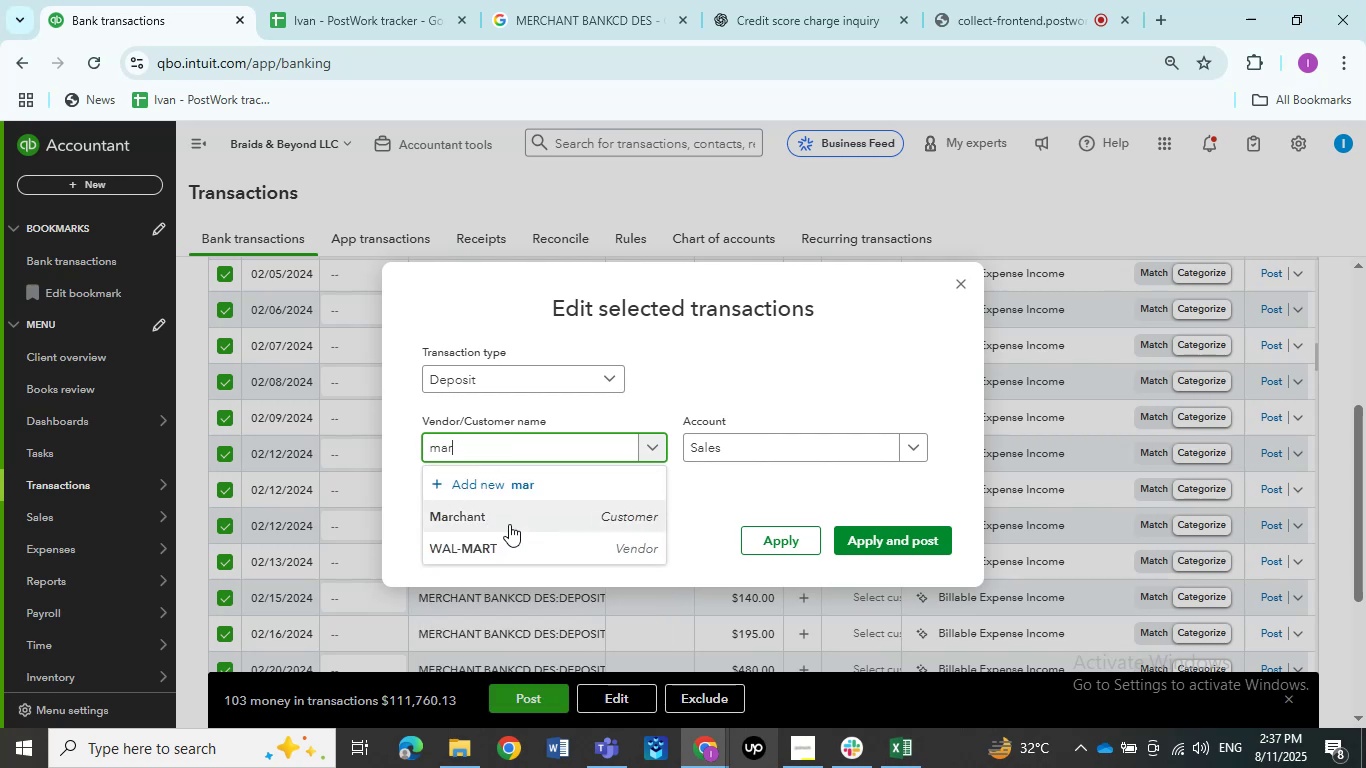 
left_click([509, 524])
 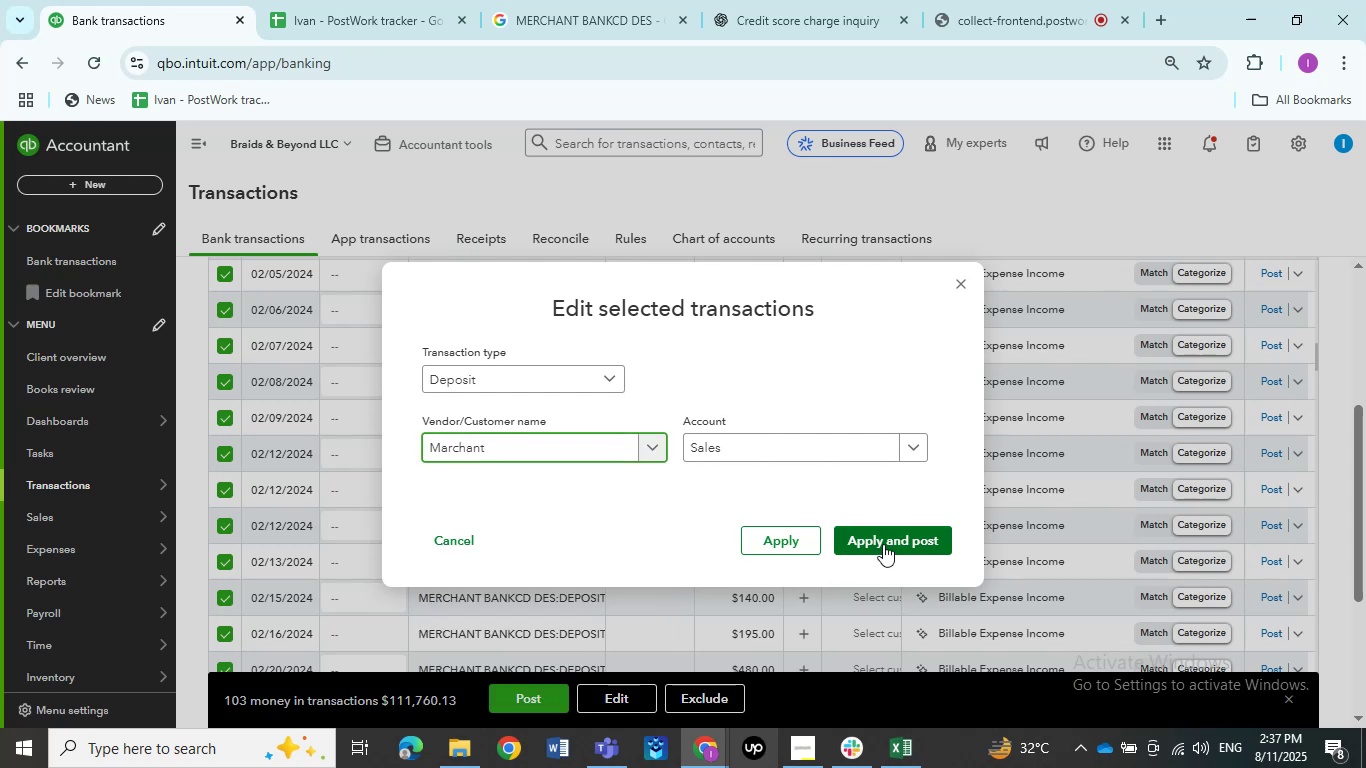 
left_click([887, 538])
 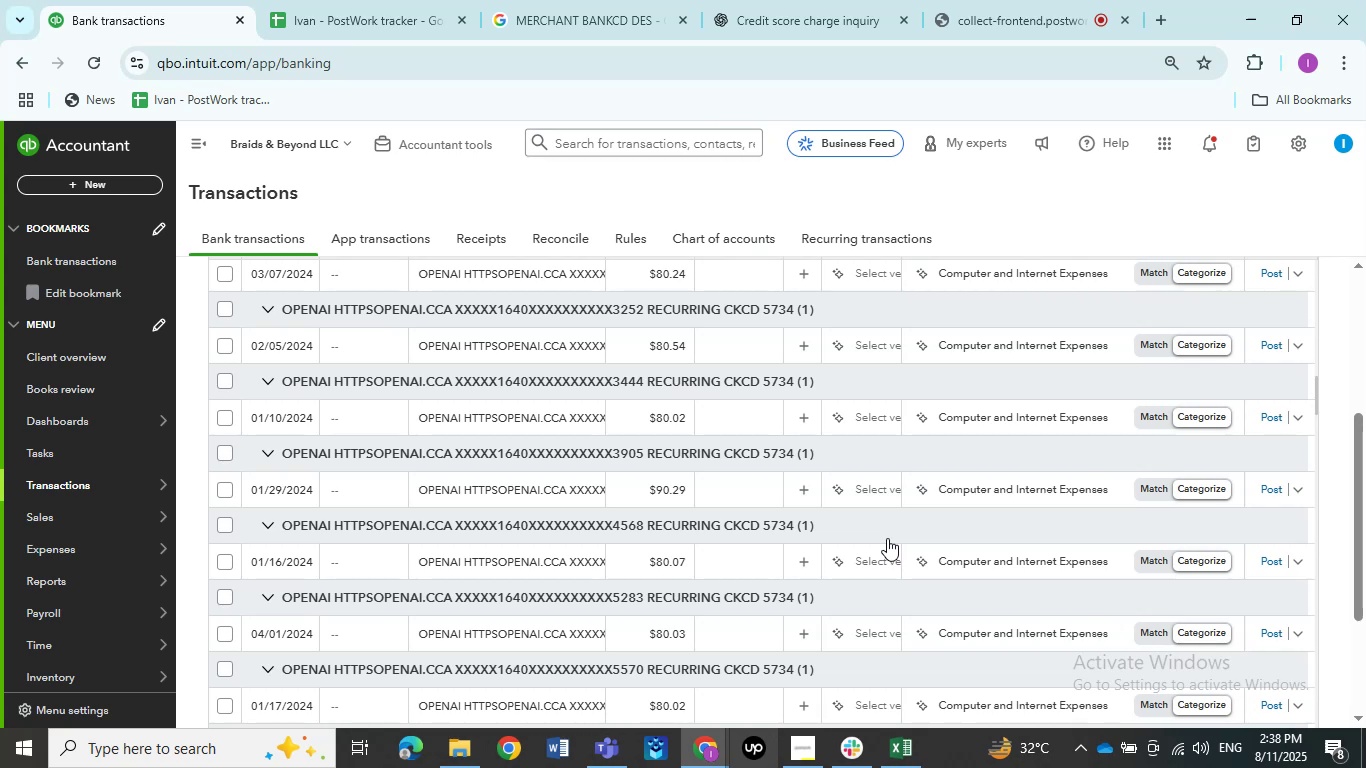 
wait(71.11)
 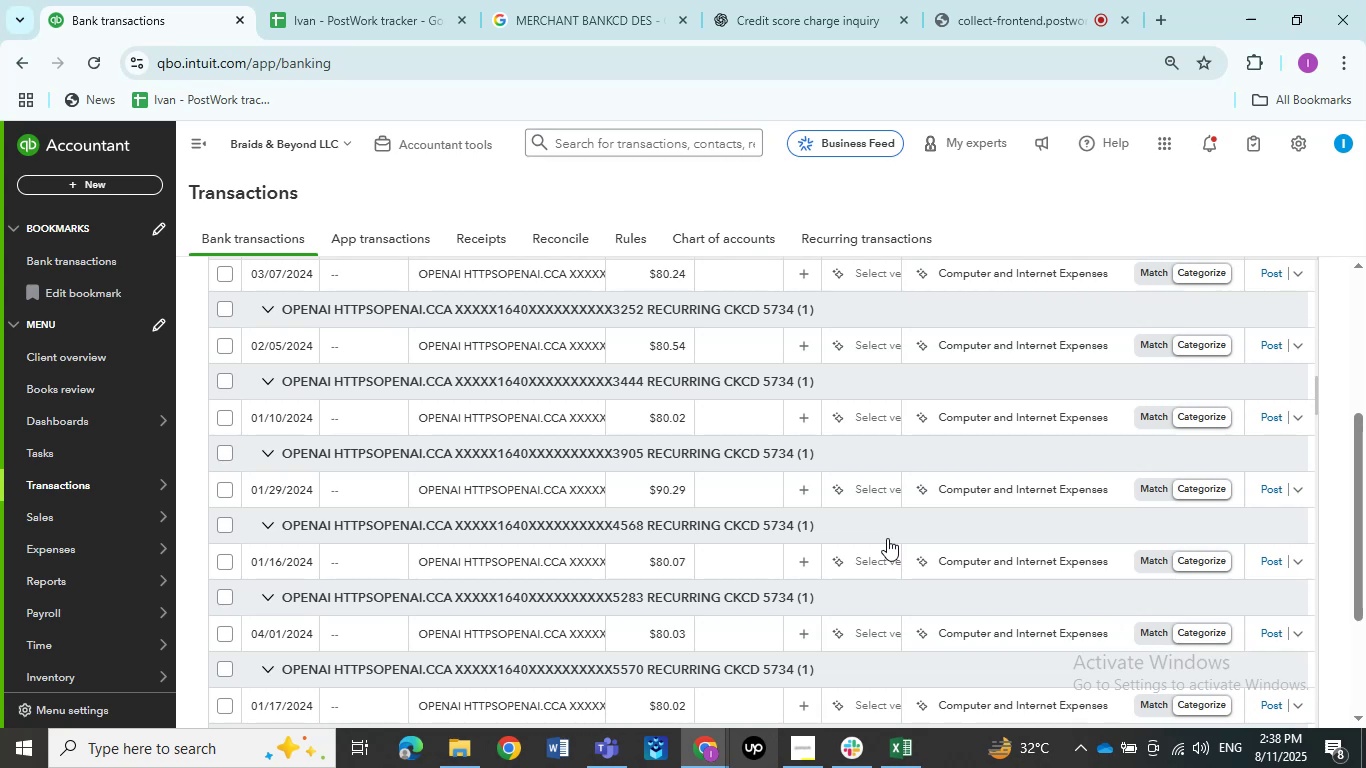 
scroll: coordinate [451, 545], scroll_direction: up, amount: 26.0
 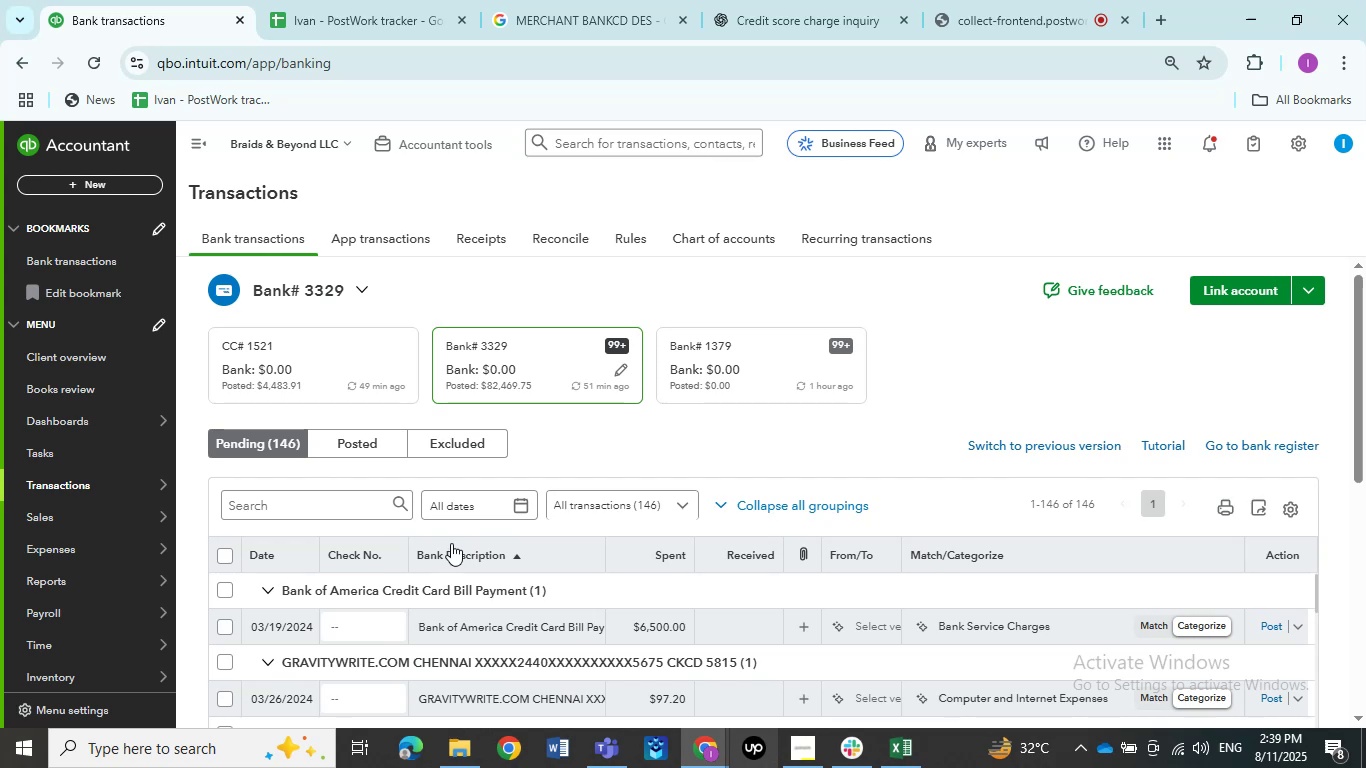 
wait(23.37)
 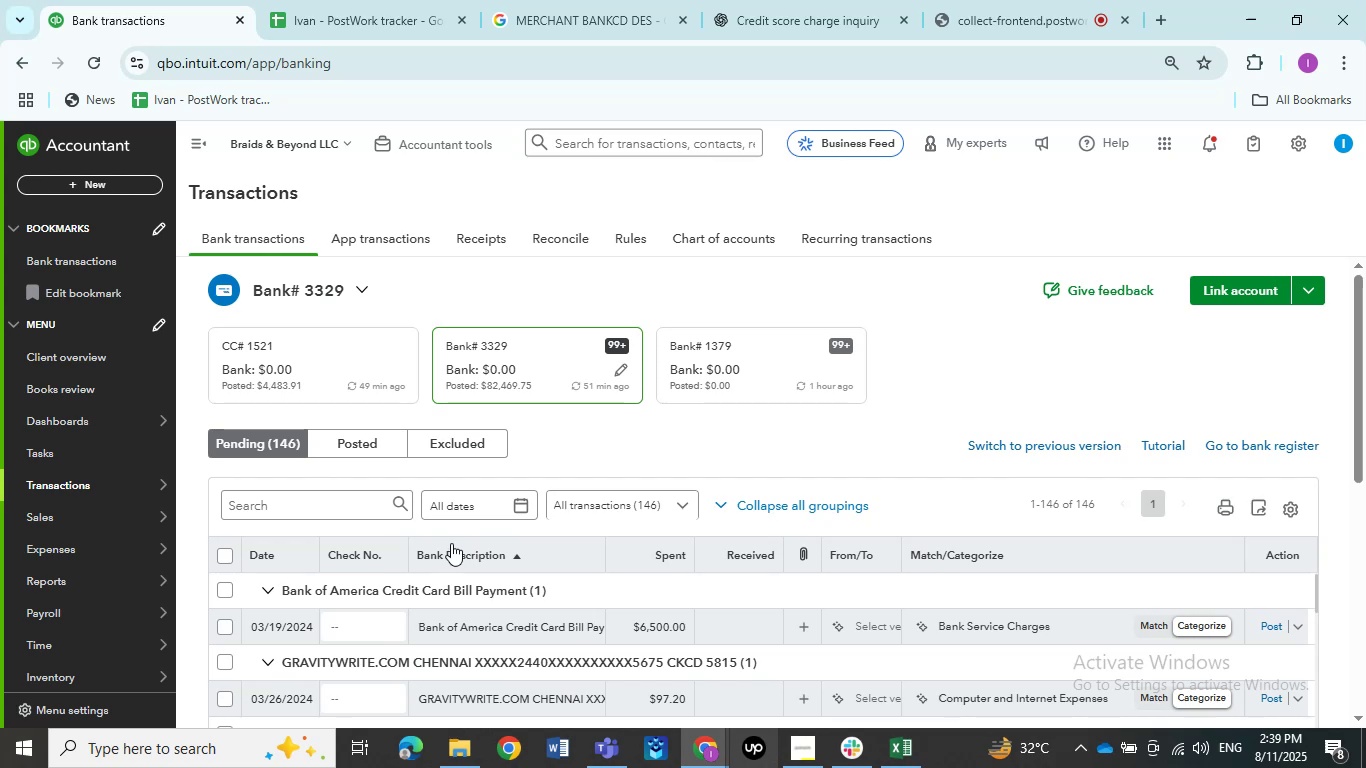 
scroll: coordinate [465, 592], scroll_direction: down, amount: 1.0
 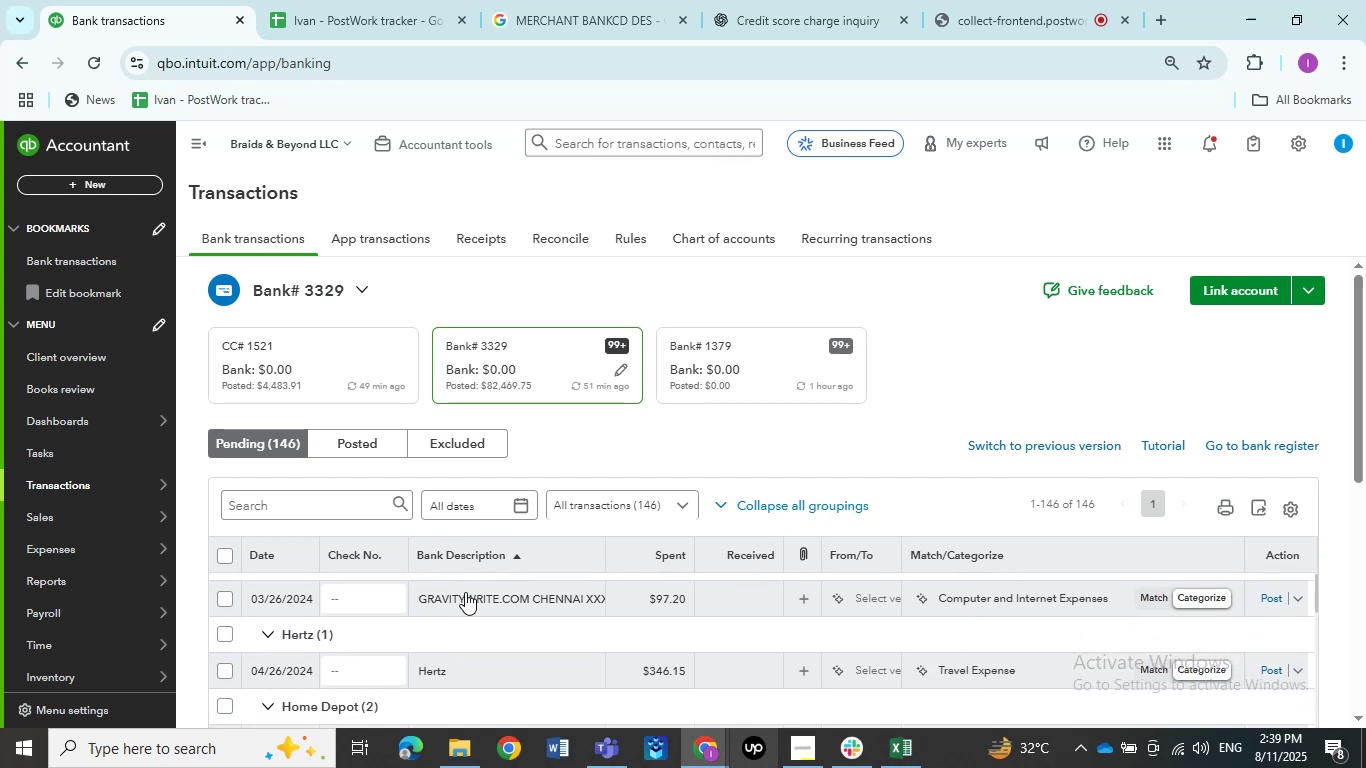 
scroll: coordinate [465, 592], scroll_direction: up, amount: 1.0
 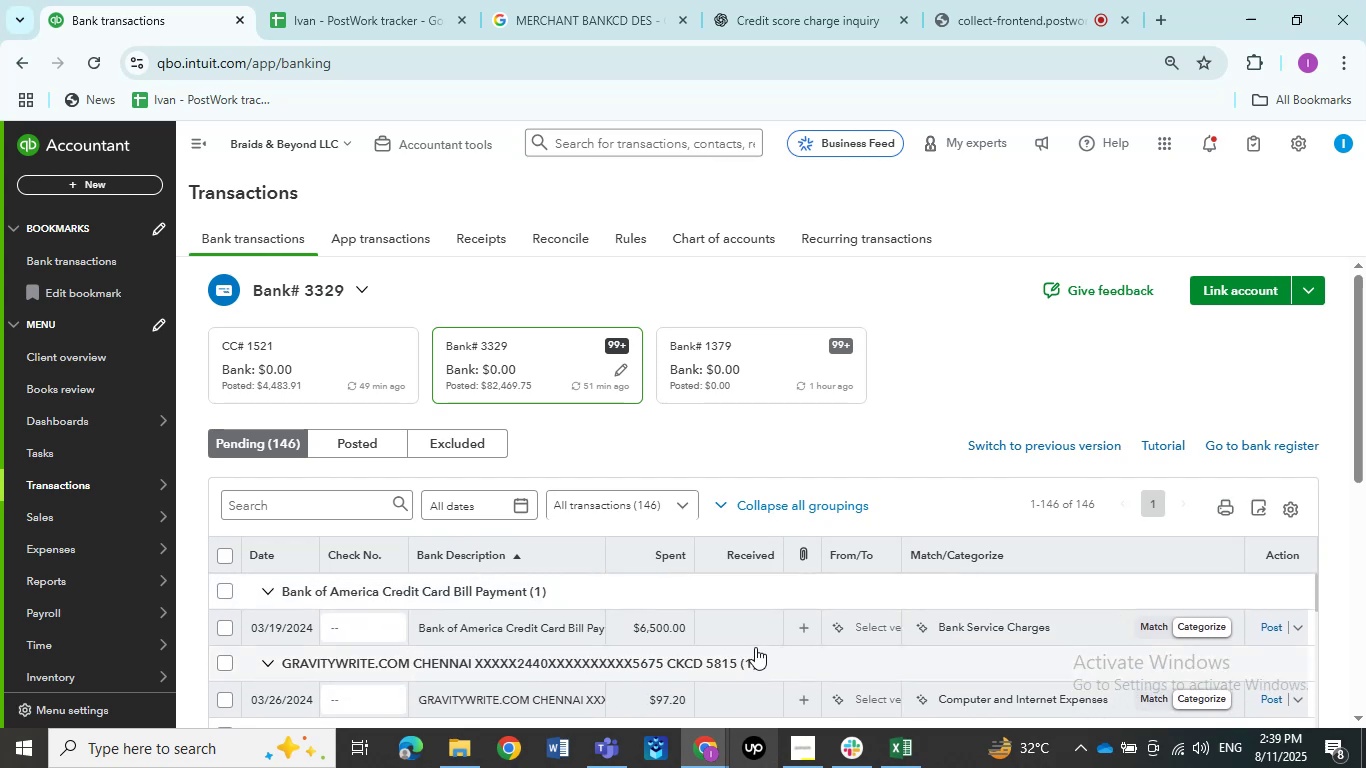 
scroll: coordinate [755, 647], scroll_direction: down, amount: 3.0
 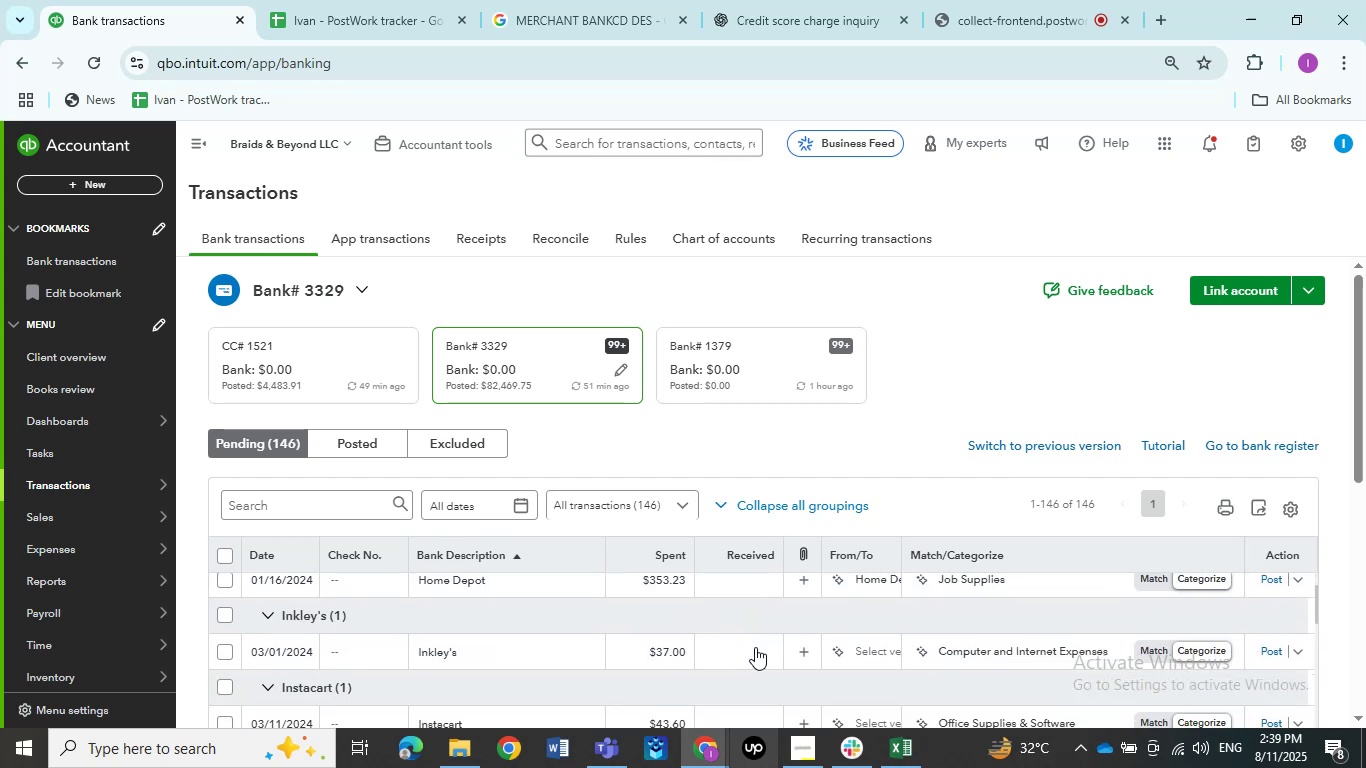 
scroll: coordinate [755, 647], scroll_direction: up, amount: 1.0
 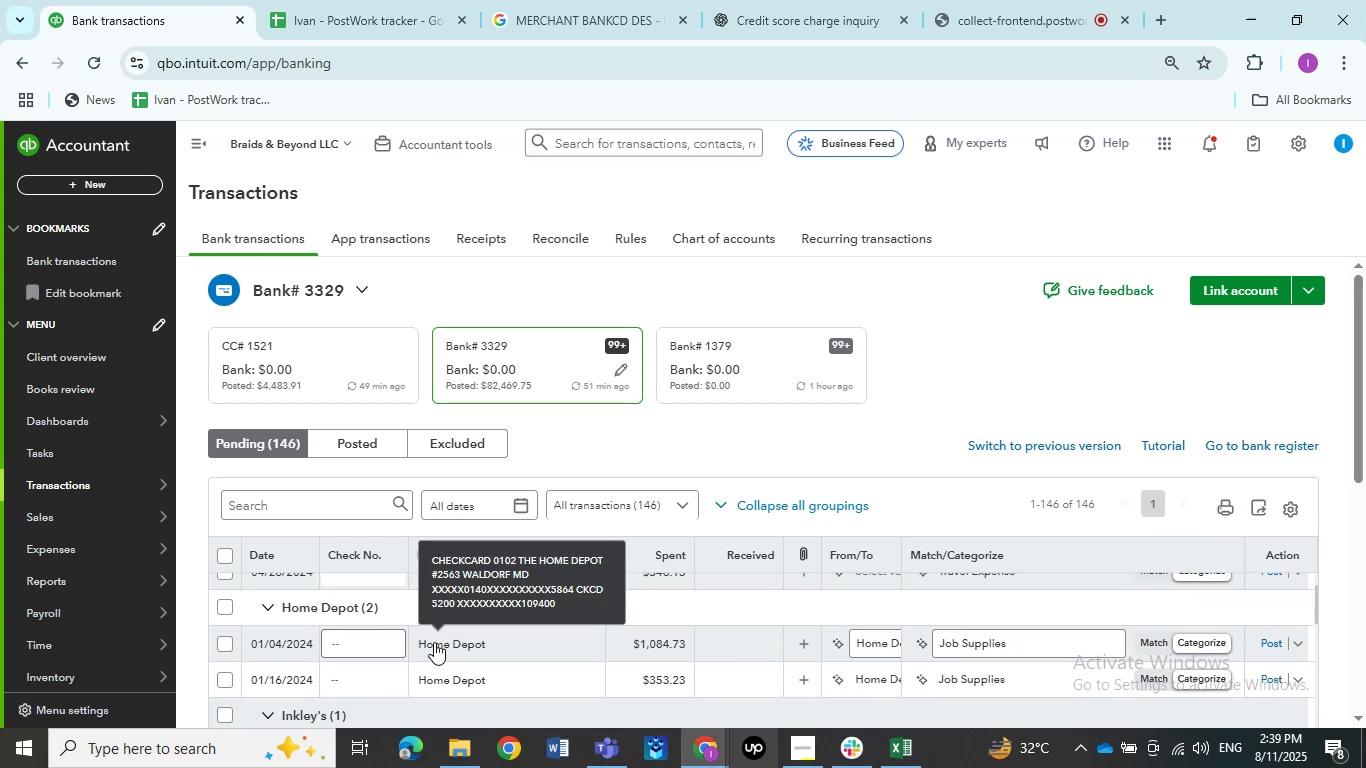 
left_click([438, 641])
 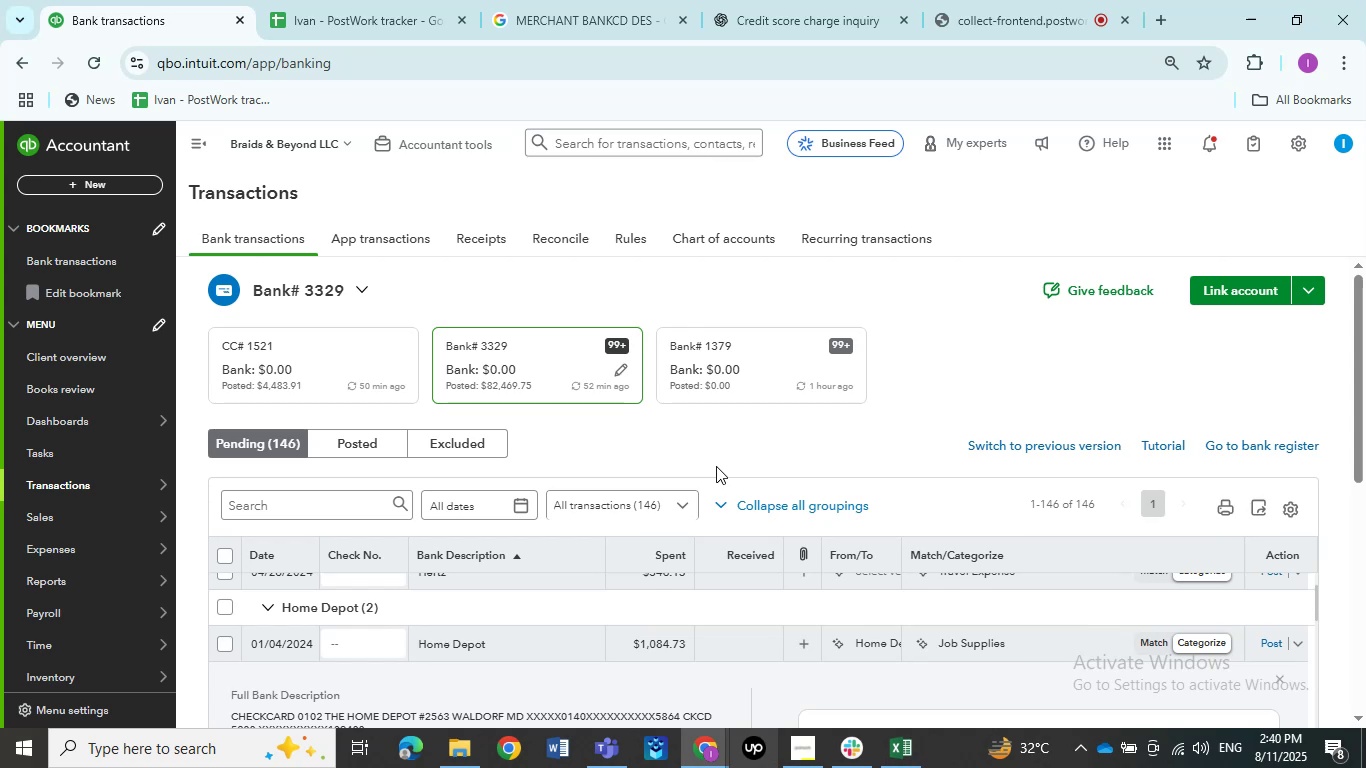 
wait(42.79)
 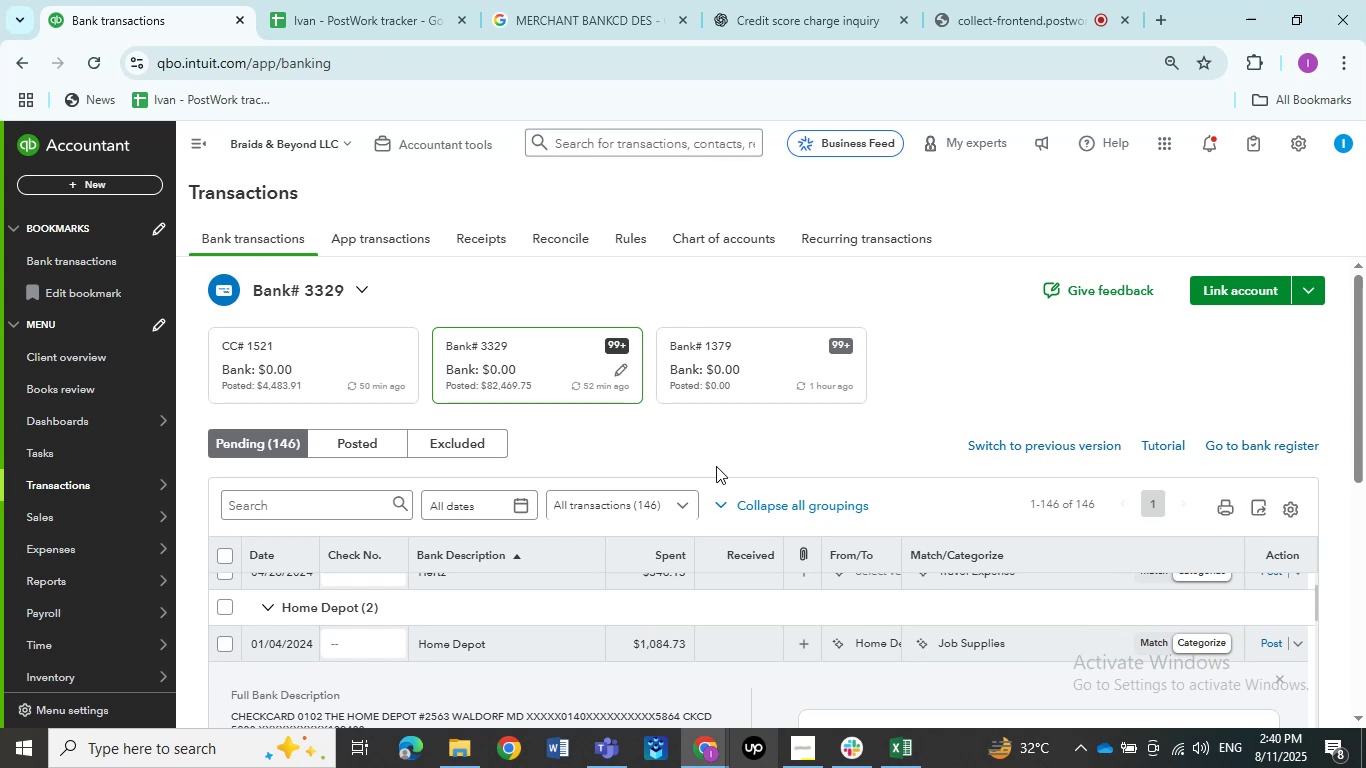 
scroll: coordinate [552, 557], scroll_direction: down, amount: 1.0
 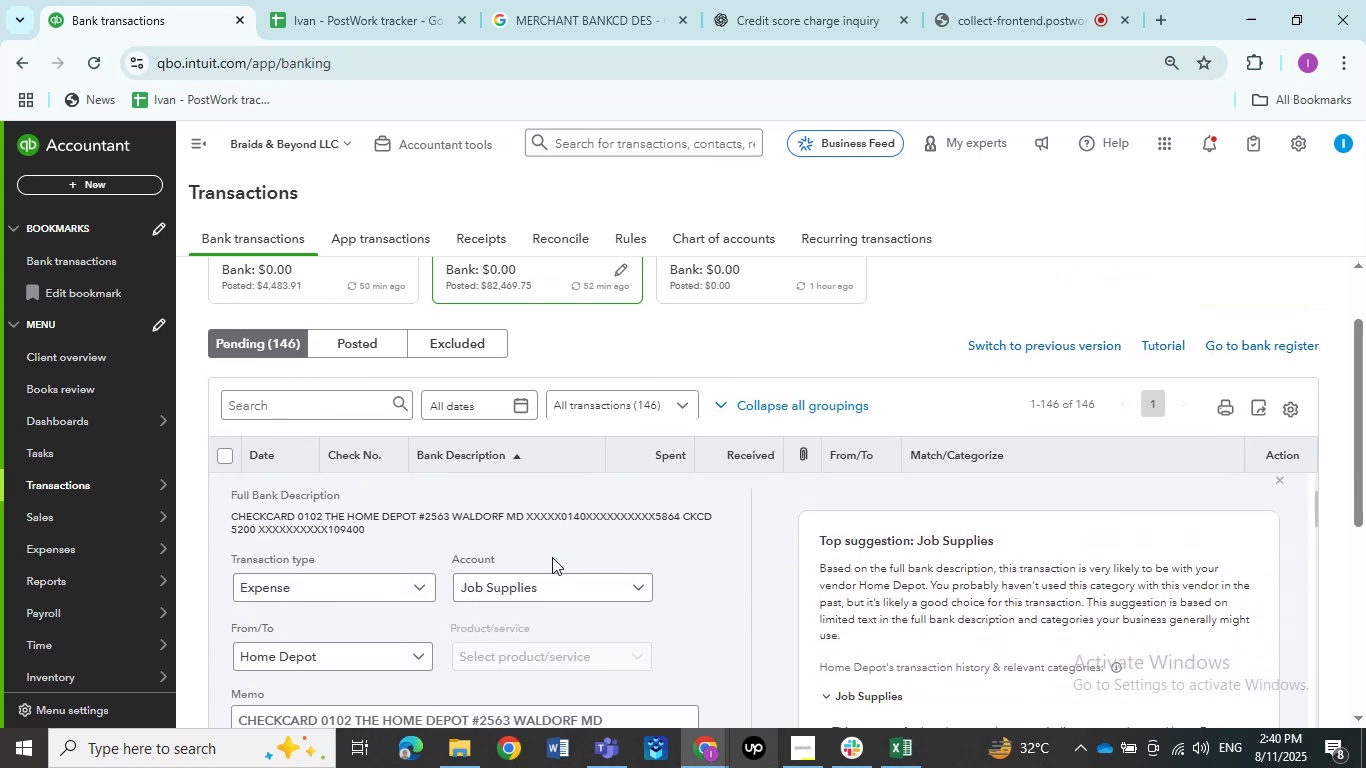 
scroll: coordinate [552, 557], scroll_direction: up, amount: 1.0
 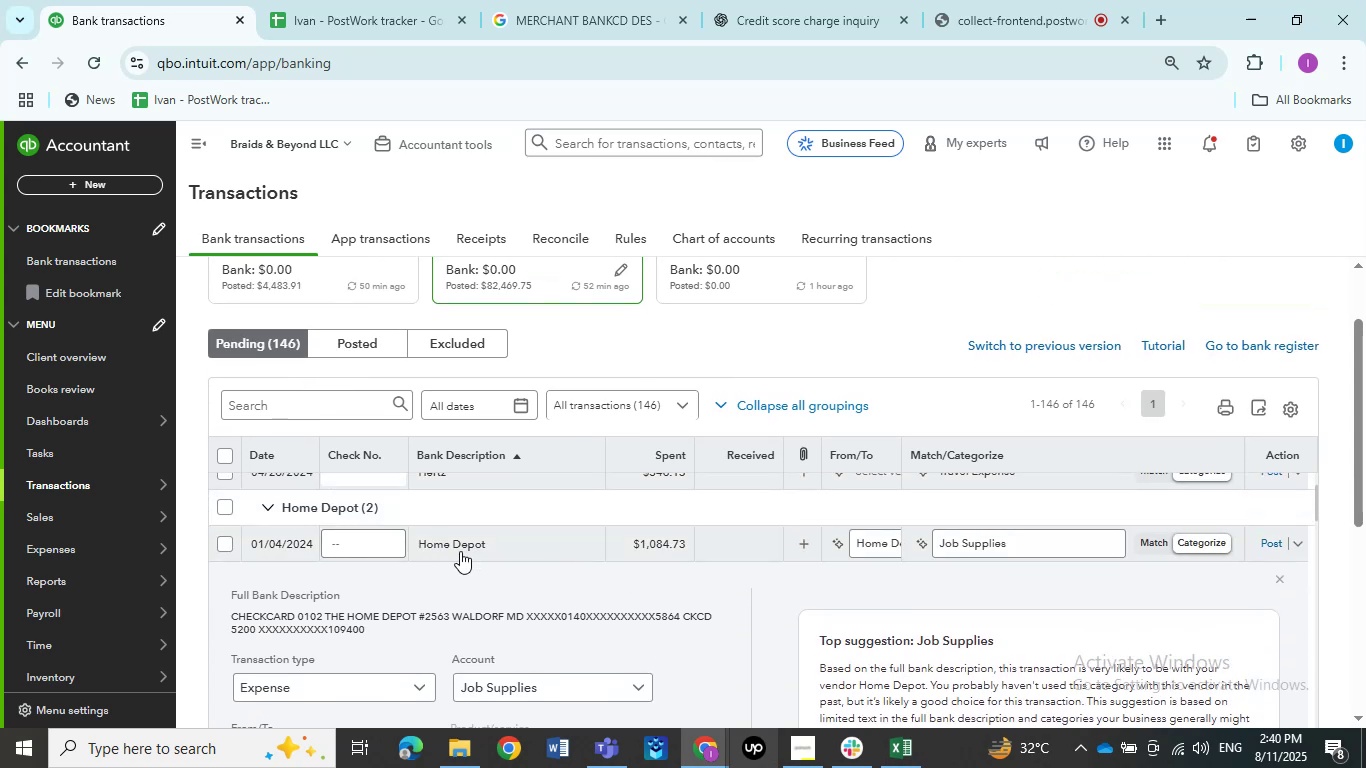 
left_click([460, 546])
 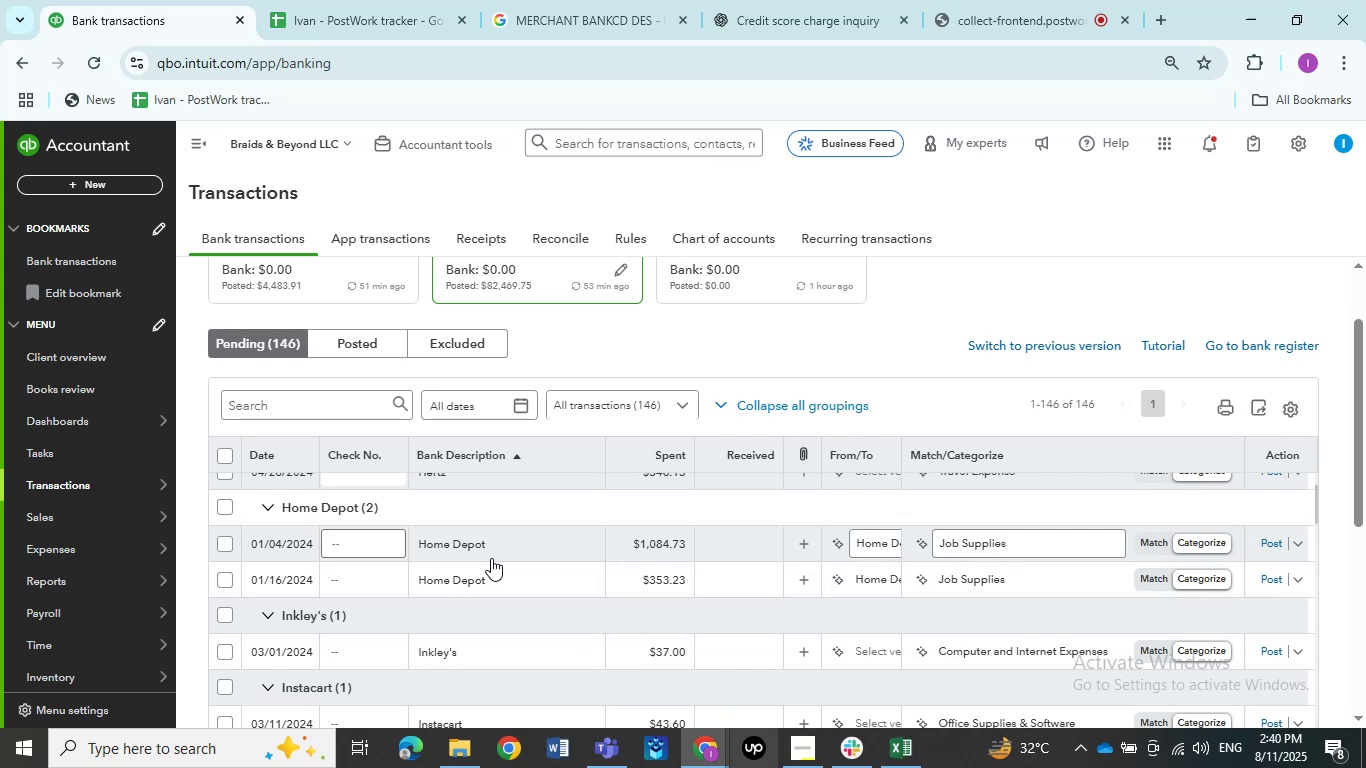 
left_click([458, 547])
 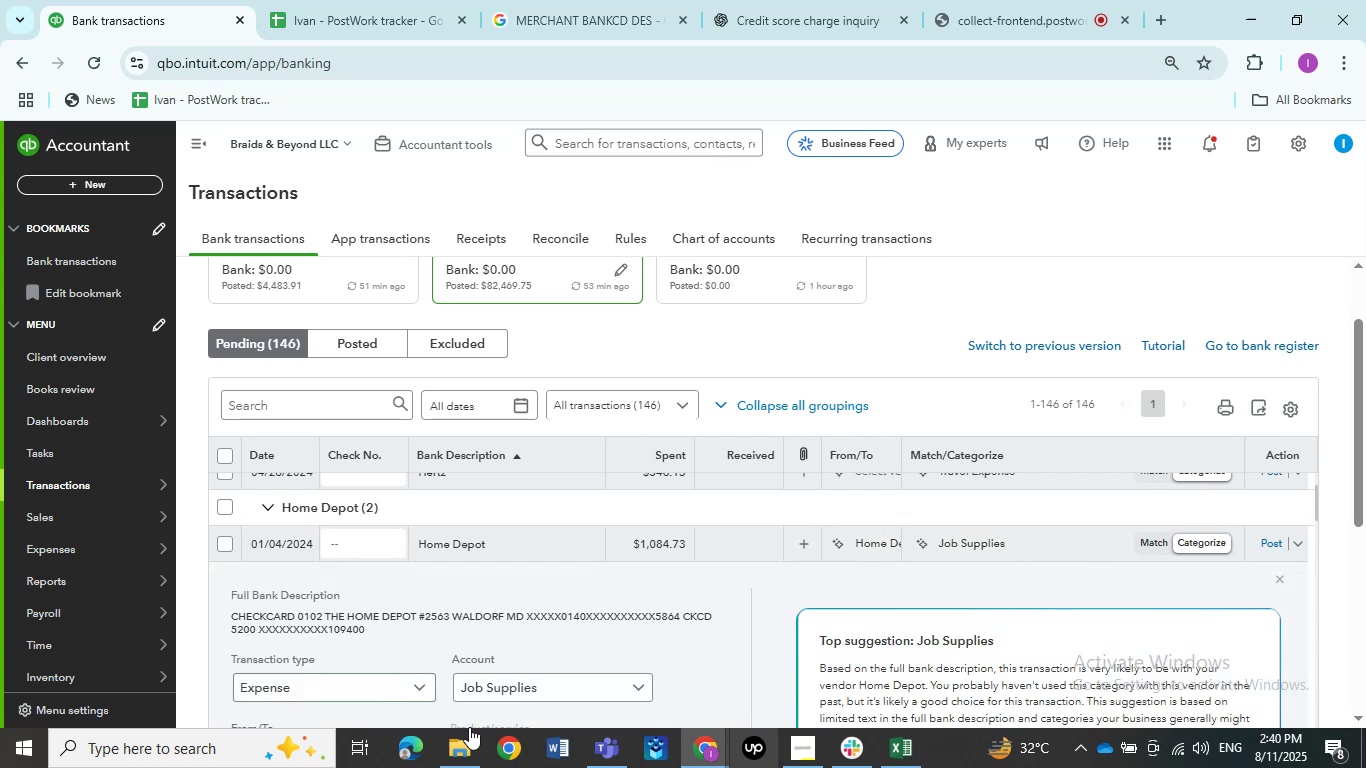 
scroll: coordinate [411, 676], scroll_direction: down, amount: 2.0
 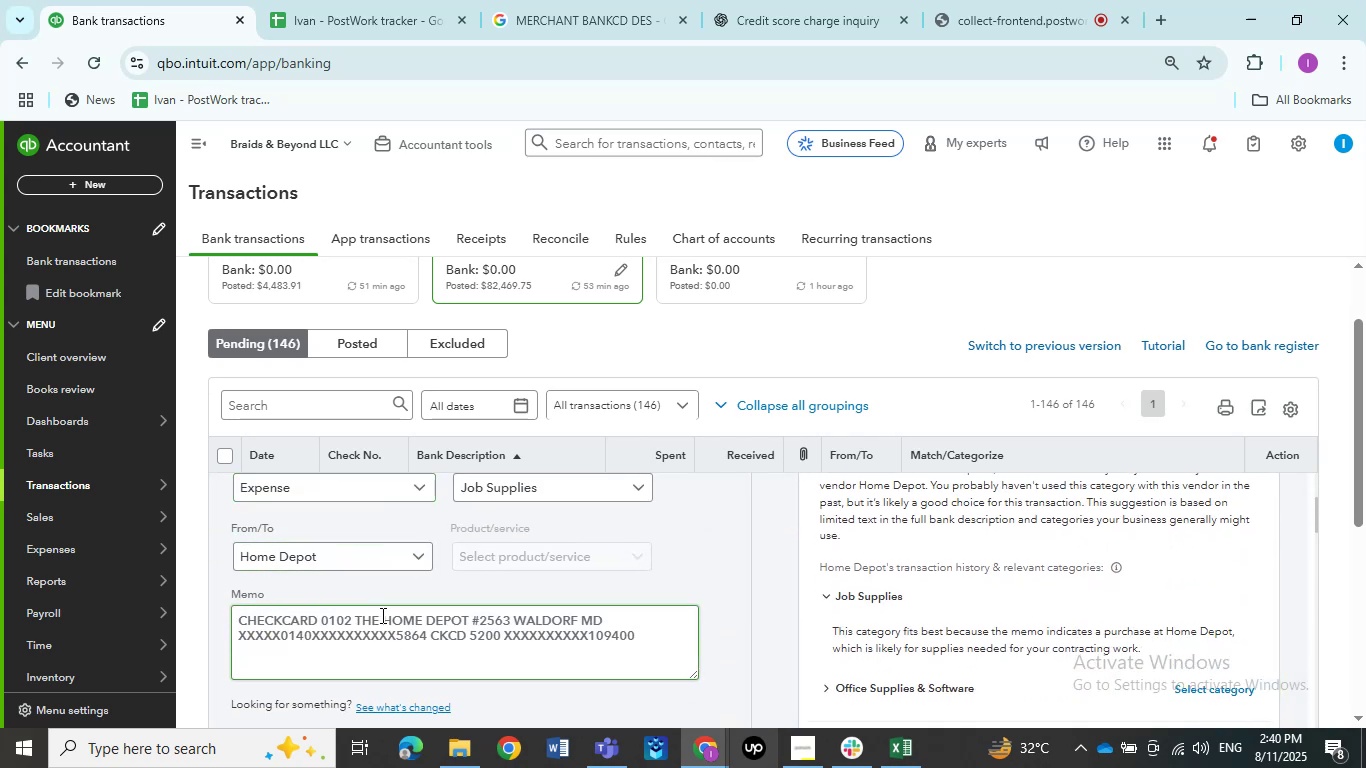 
wait(5.21)
 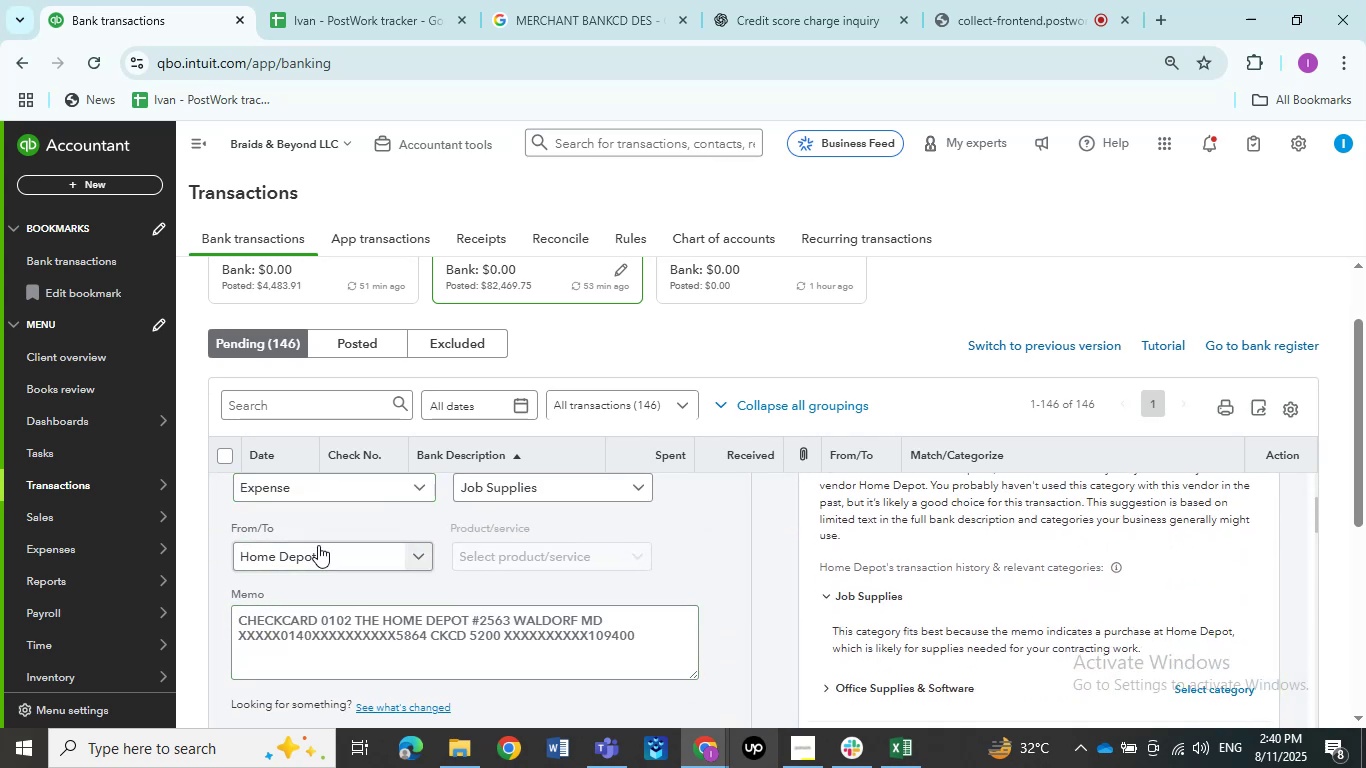 
left_click_drag(start_coordinate=[465, 616], to_coordinate=[348, 617])
 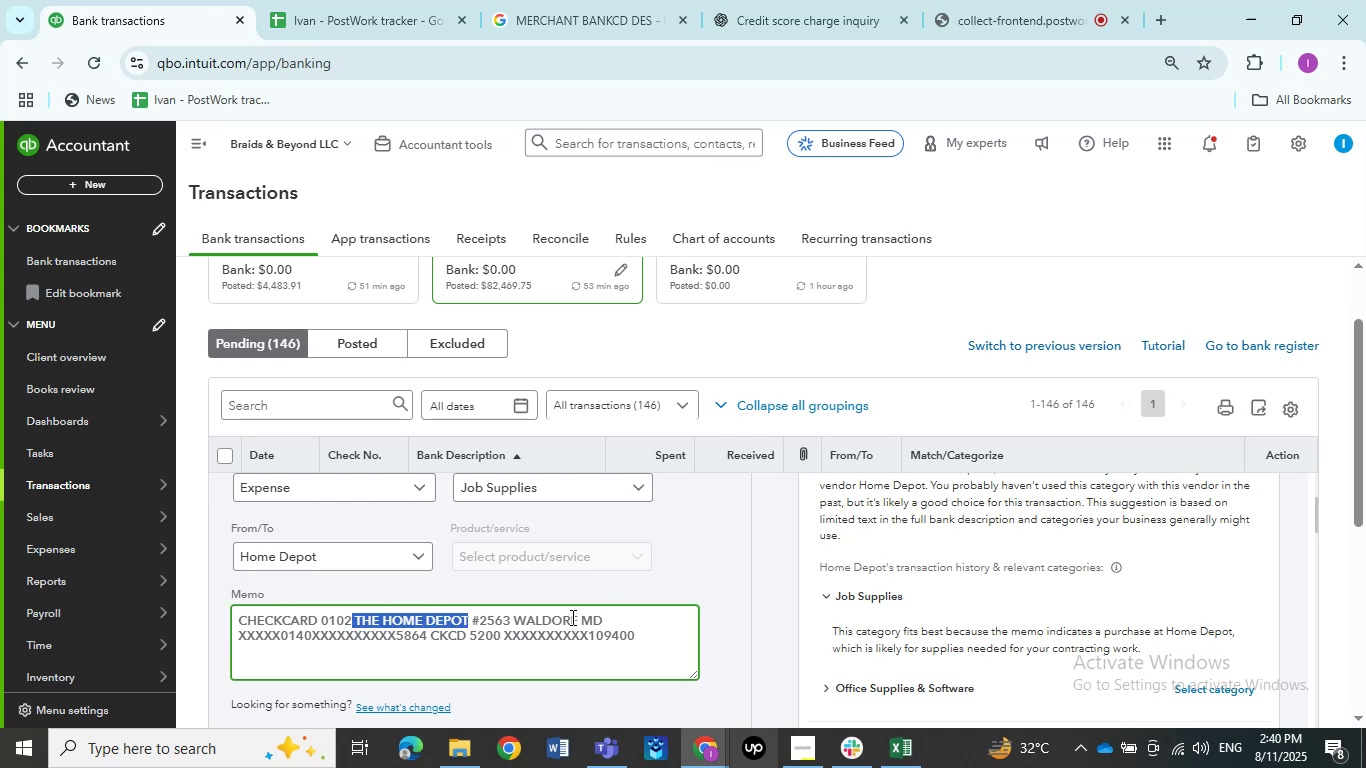 
key(Control+C)
 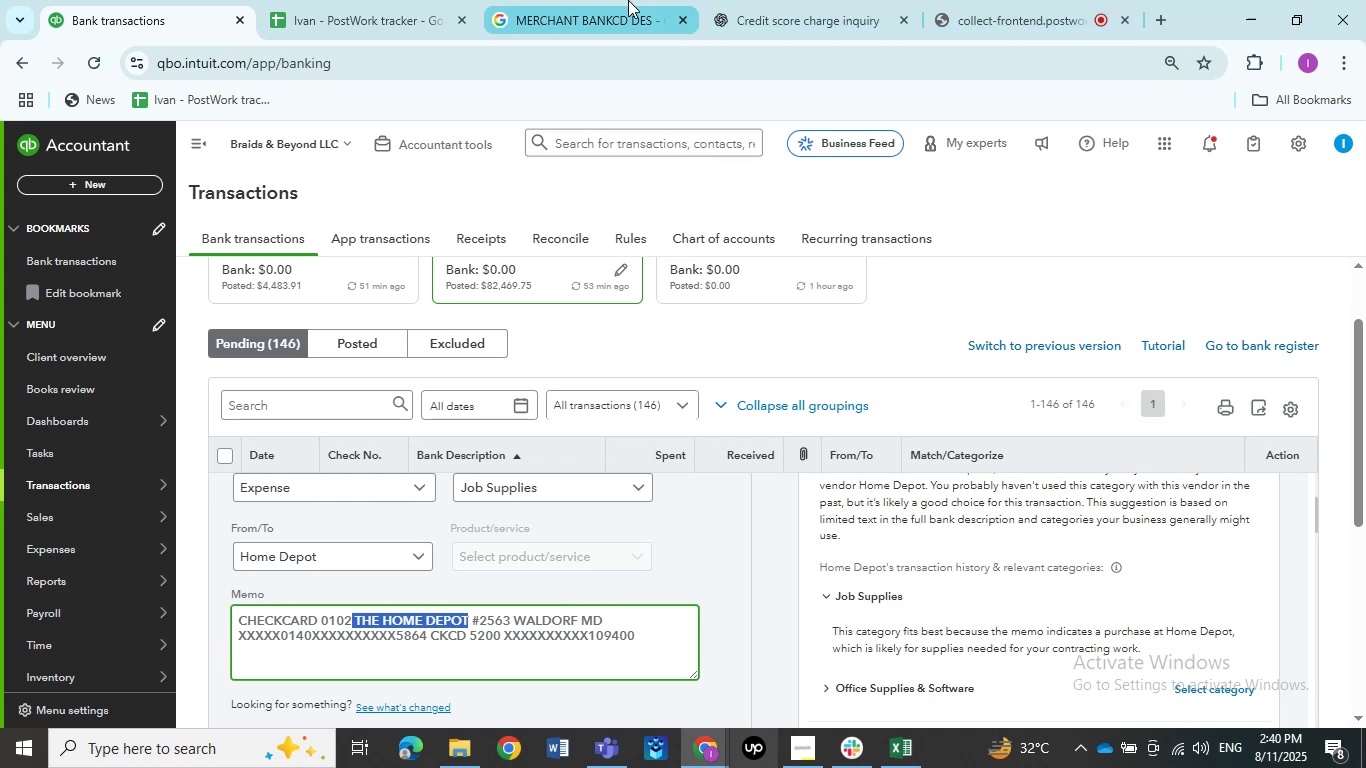 
left_click([598, 0])
 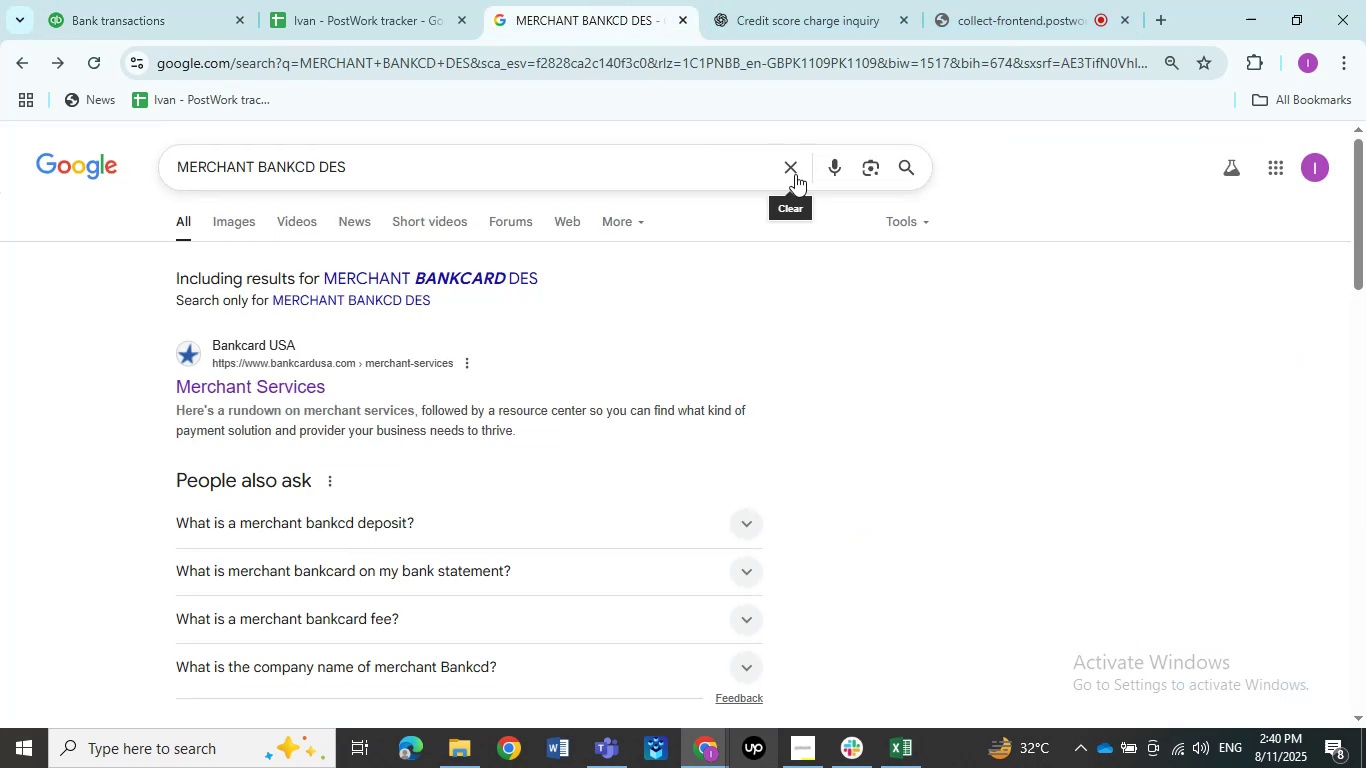 
left_click([794, 165])
 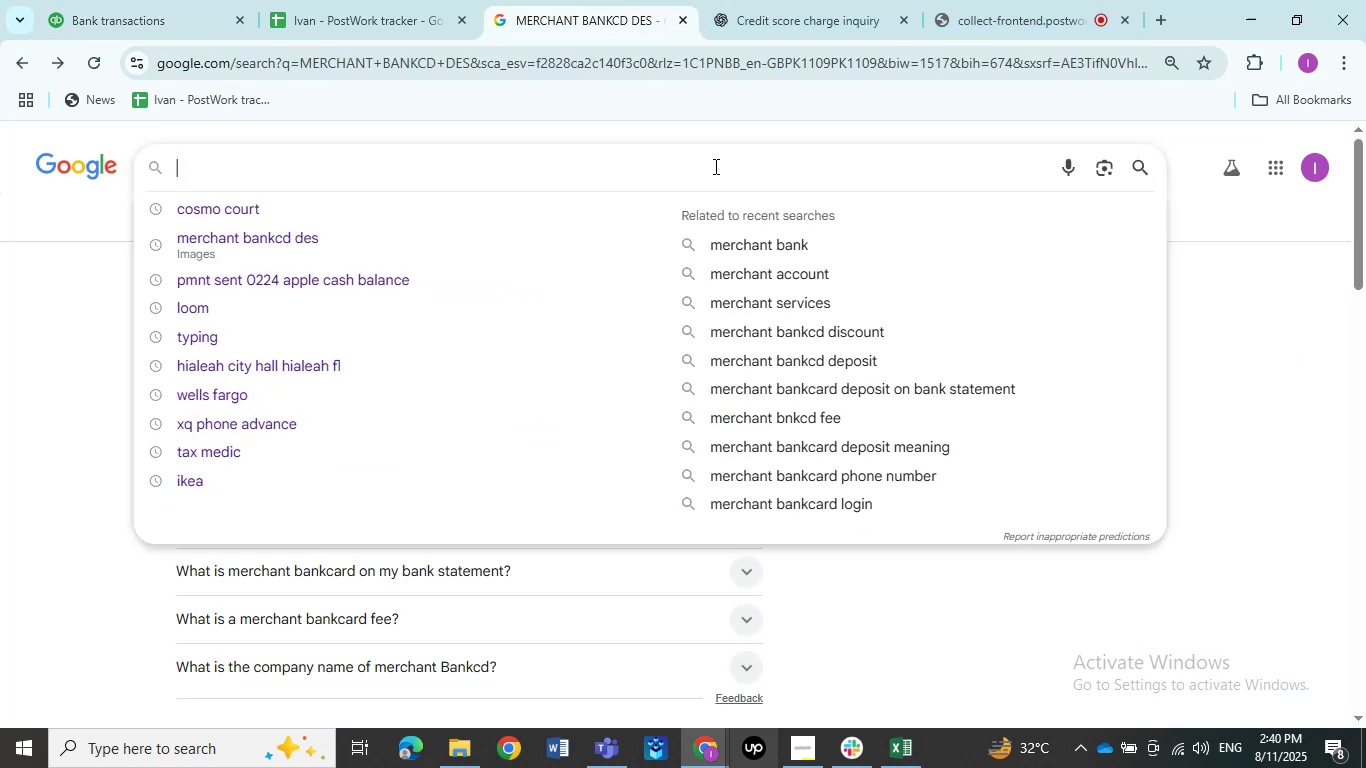 
left_click([714, 166])
 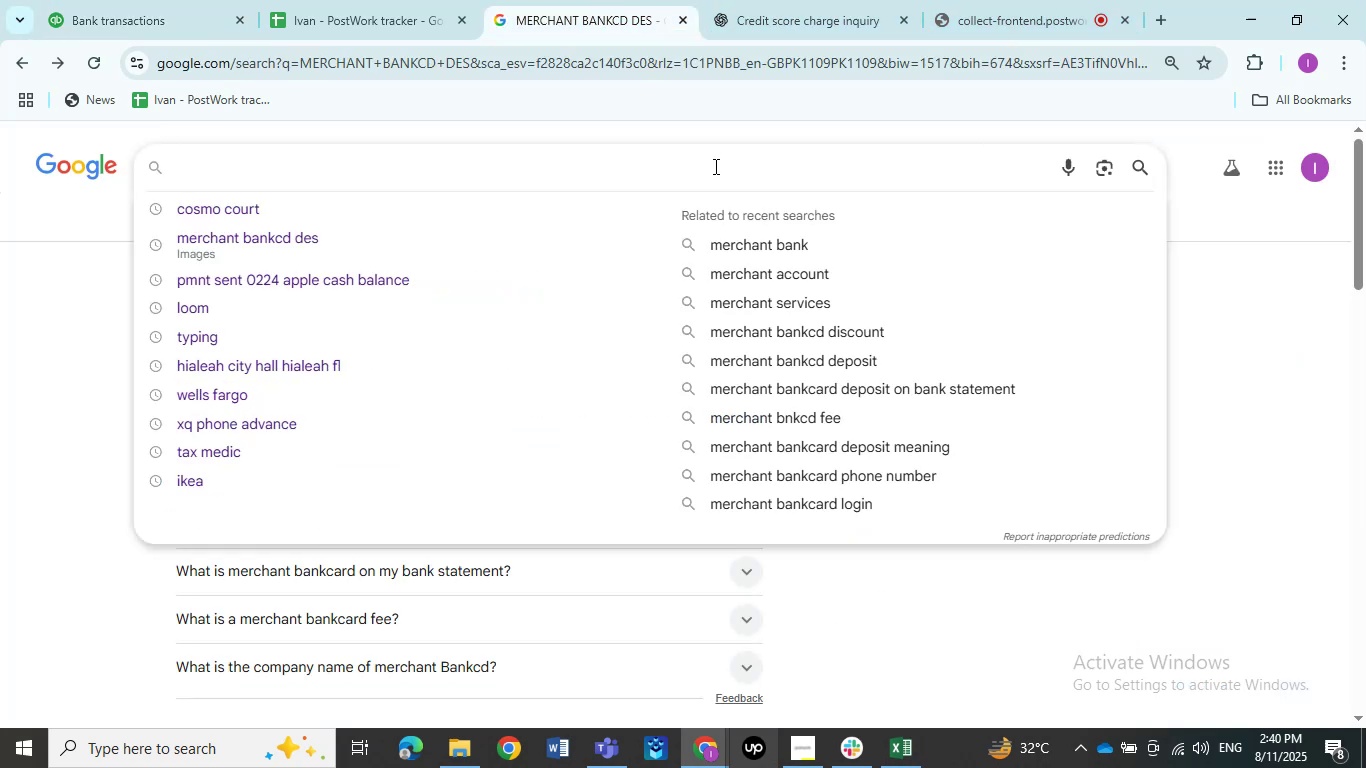 
key(Control+V)
 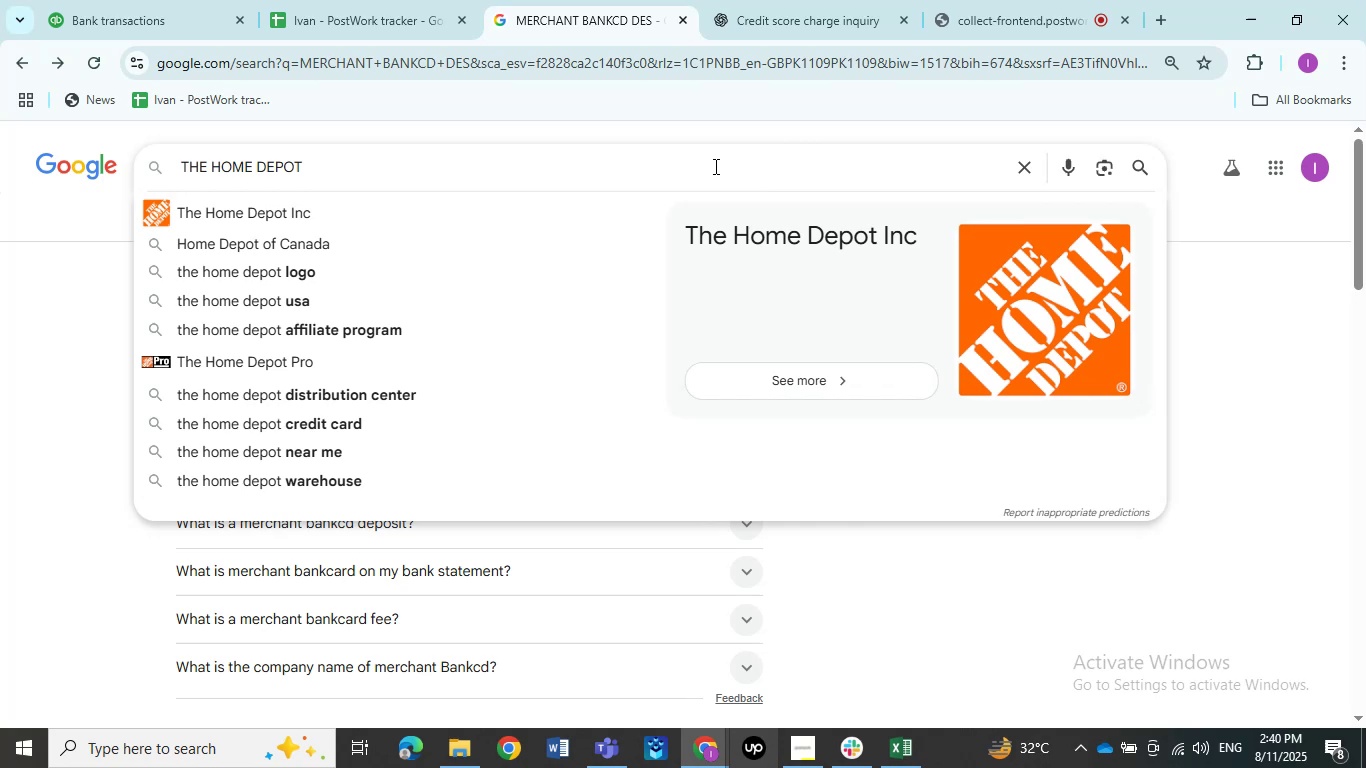 
key(NumpadEnter)
 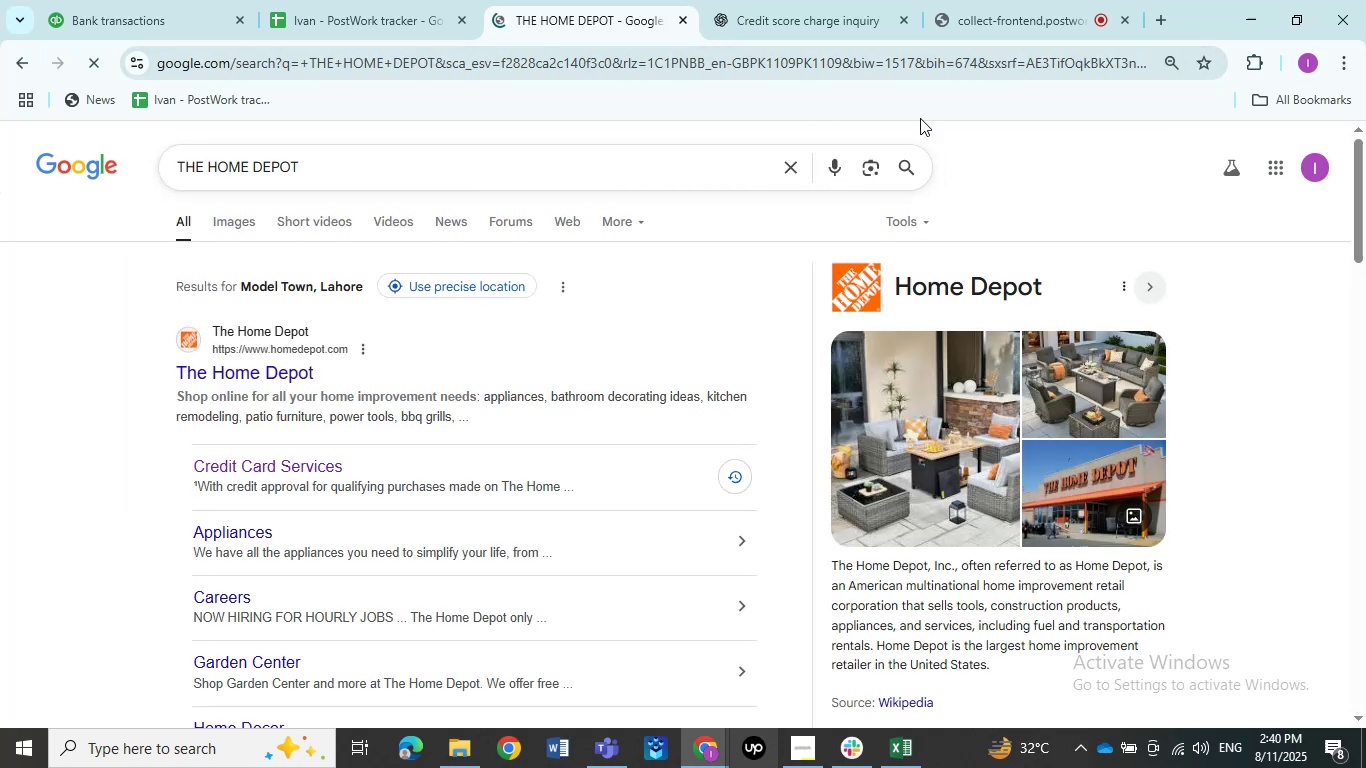 
left_click([157, 30])
 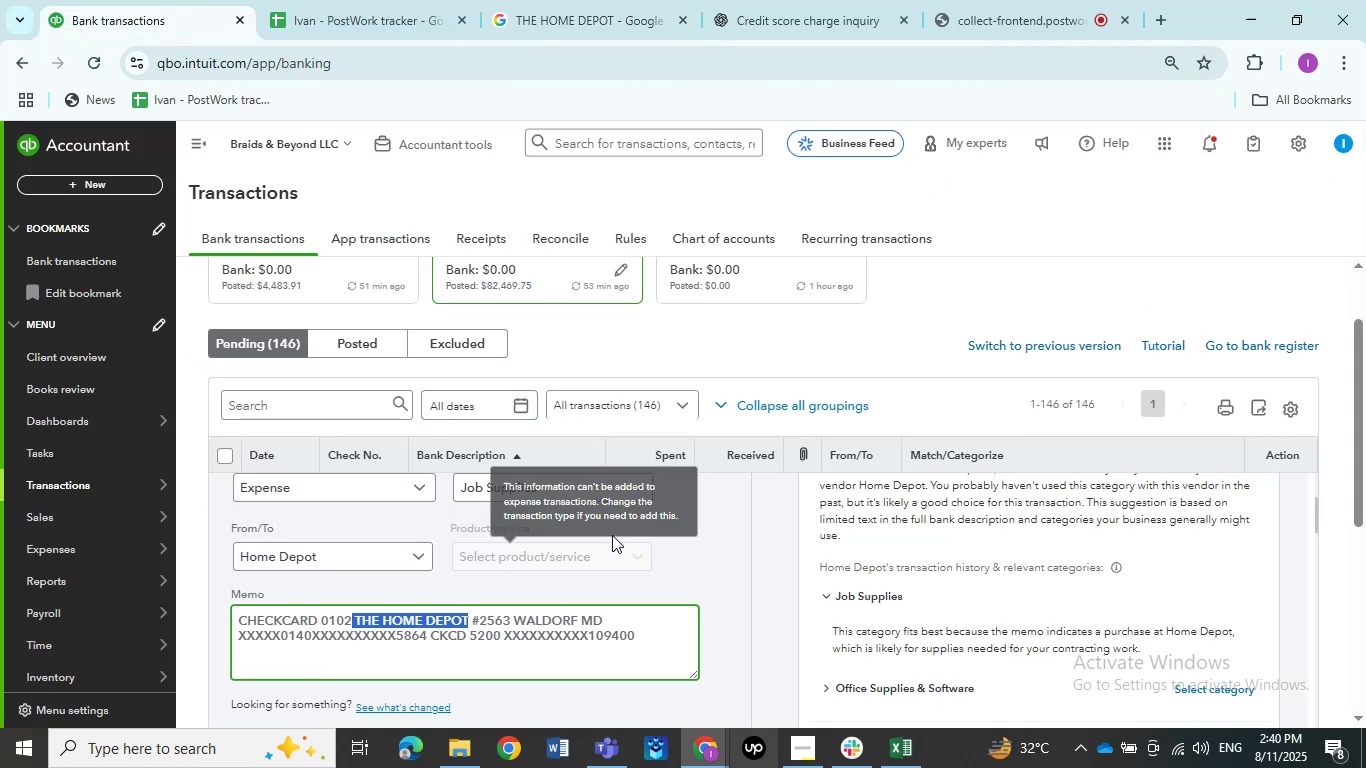 
scroll: coordinate [747, 534], scroll_direction: down, amount: 3.0
 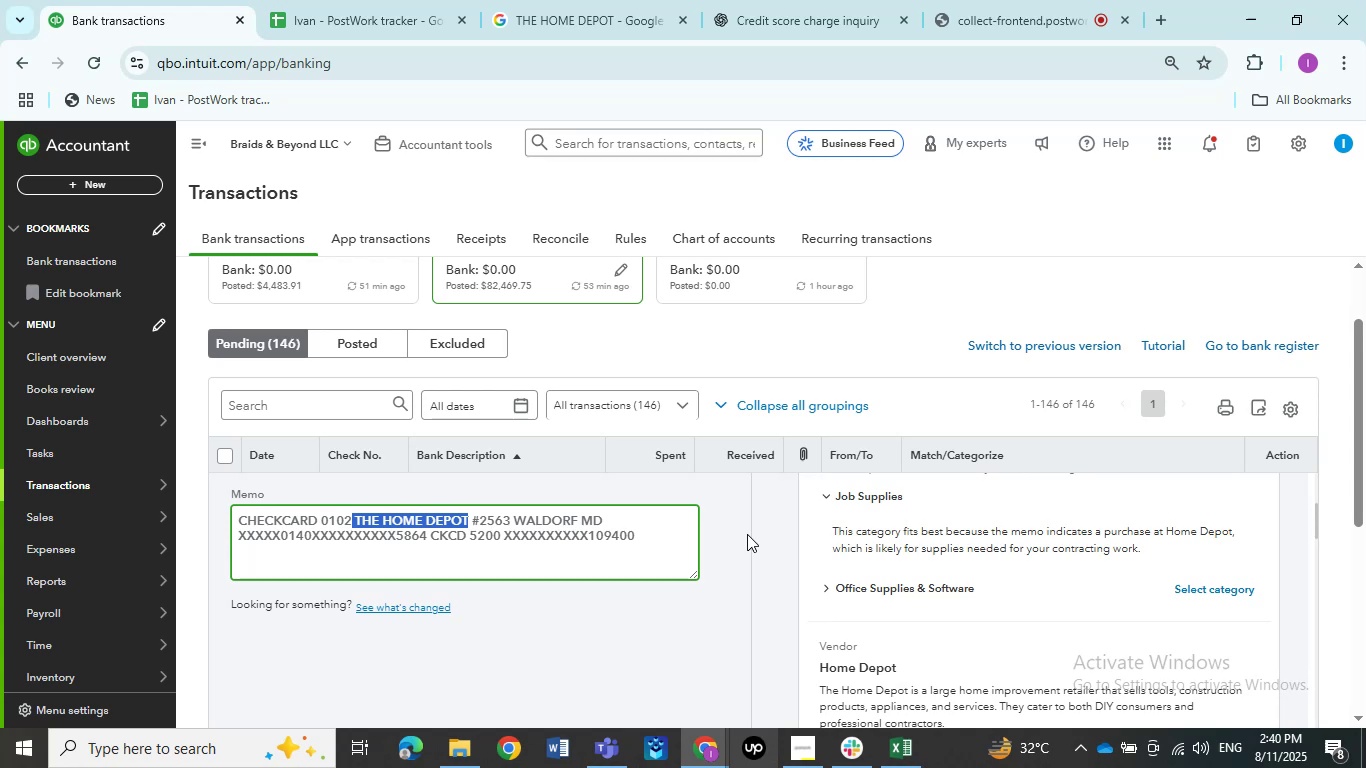 
wait(8.07)
 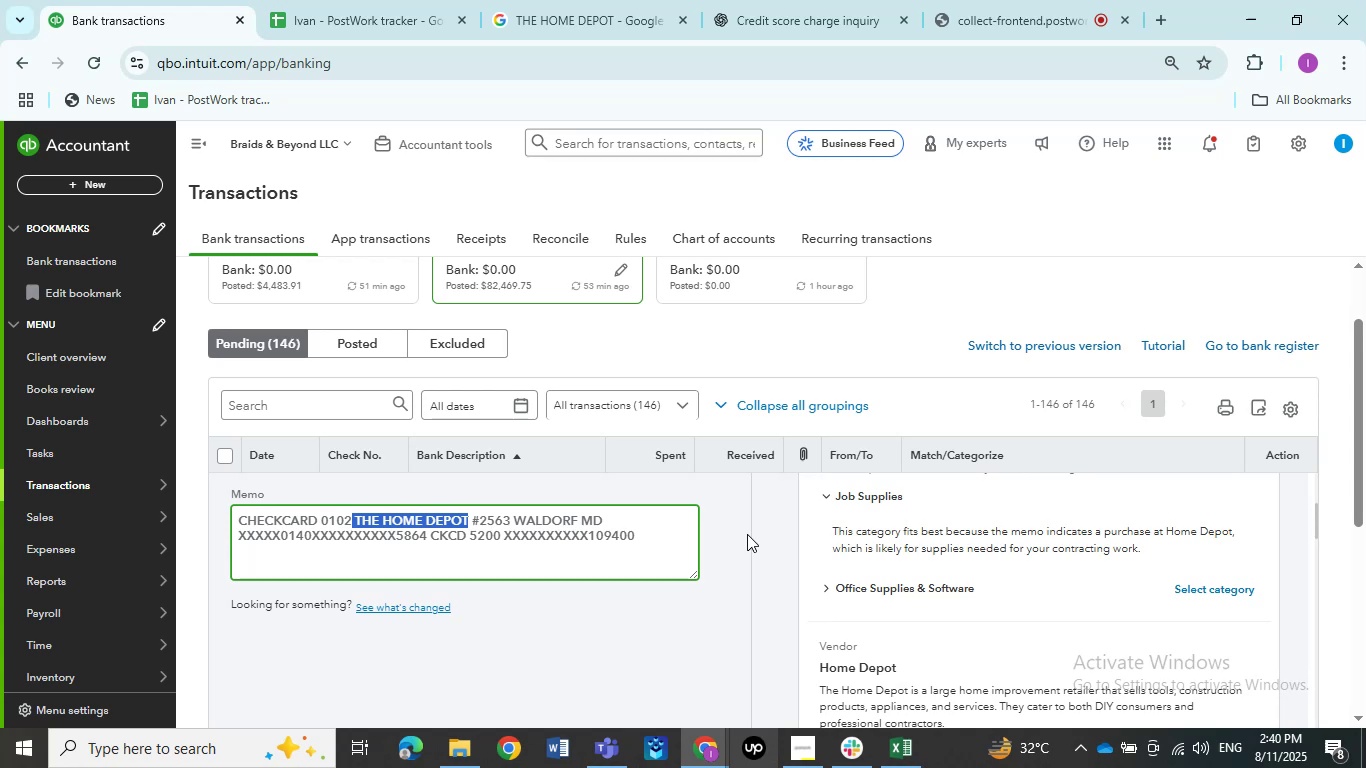 
left_click([759, 533])
 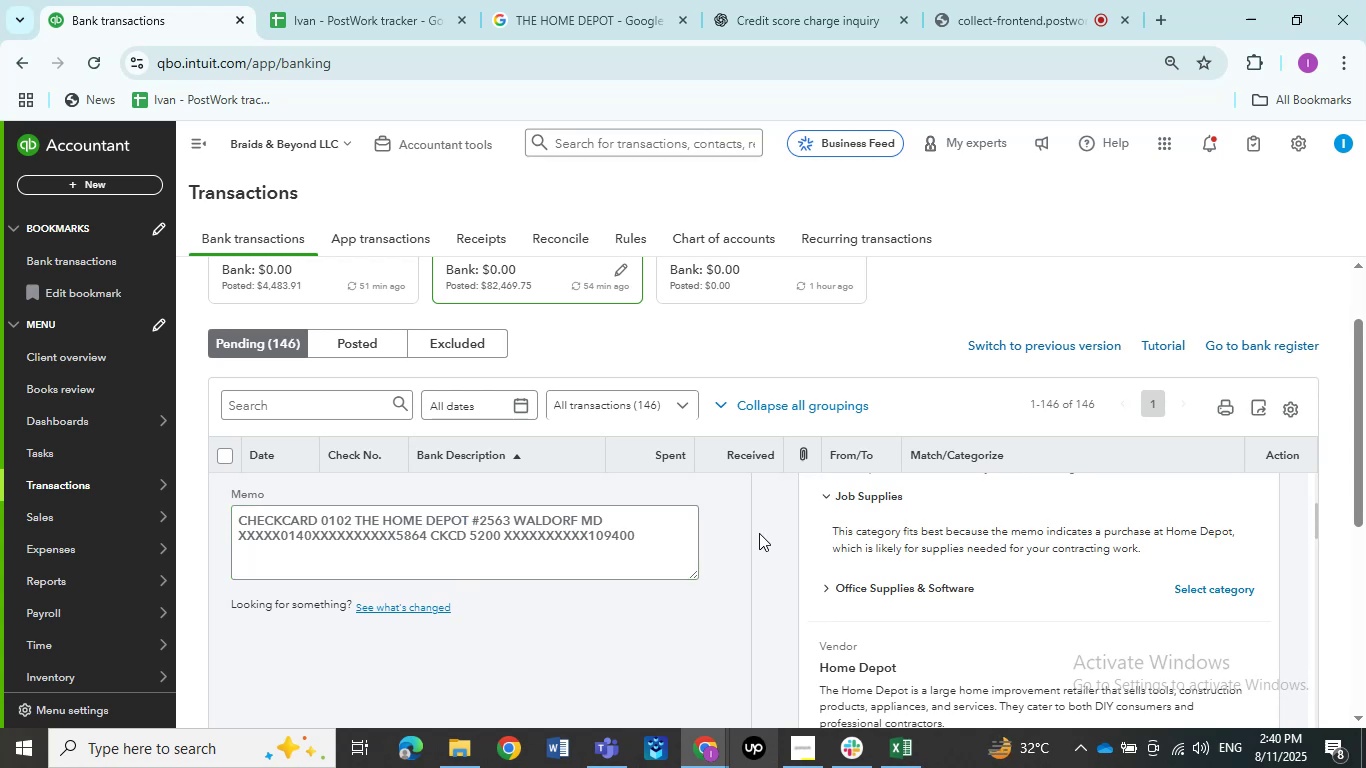 
scroll: coordinate [759, 533], scroll_direction: up, amount: 2.0
 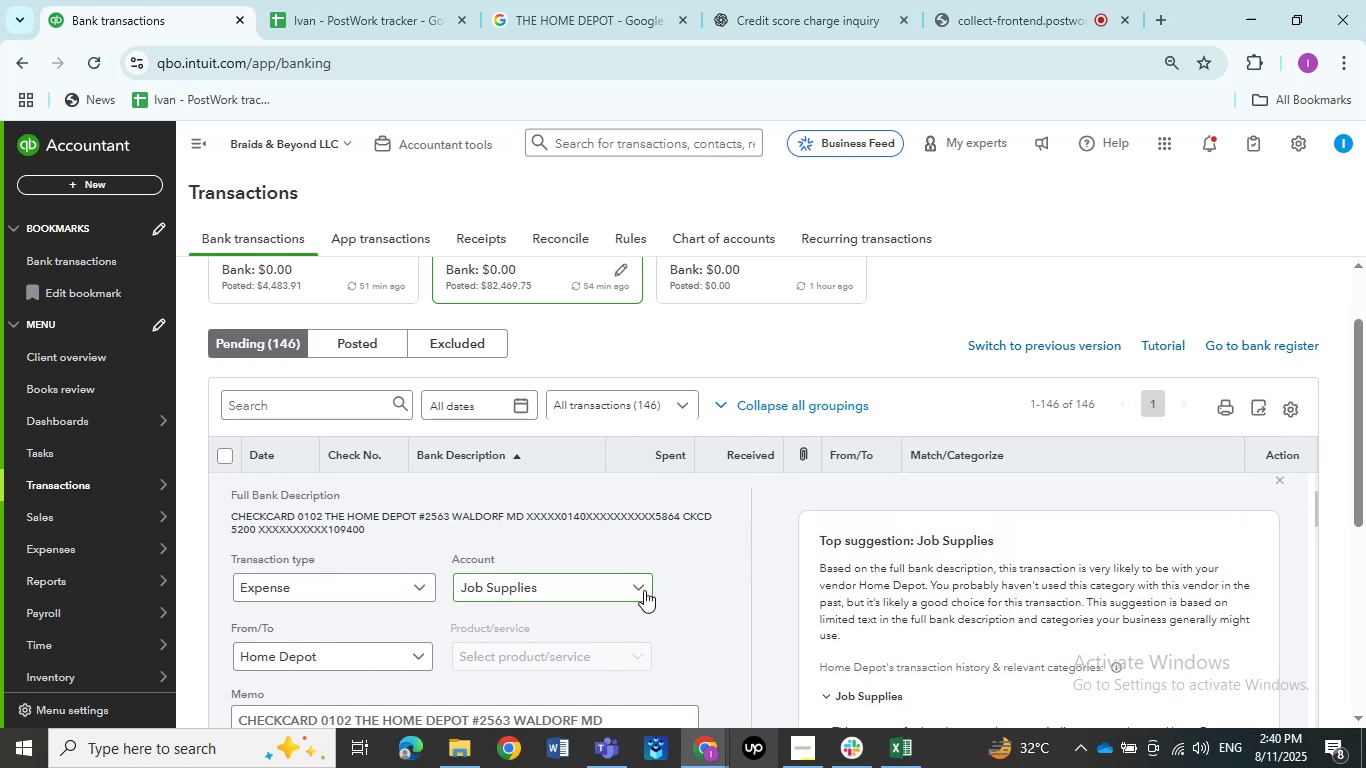 
left_click([639, 587])
 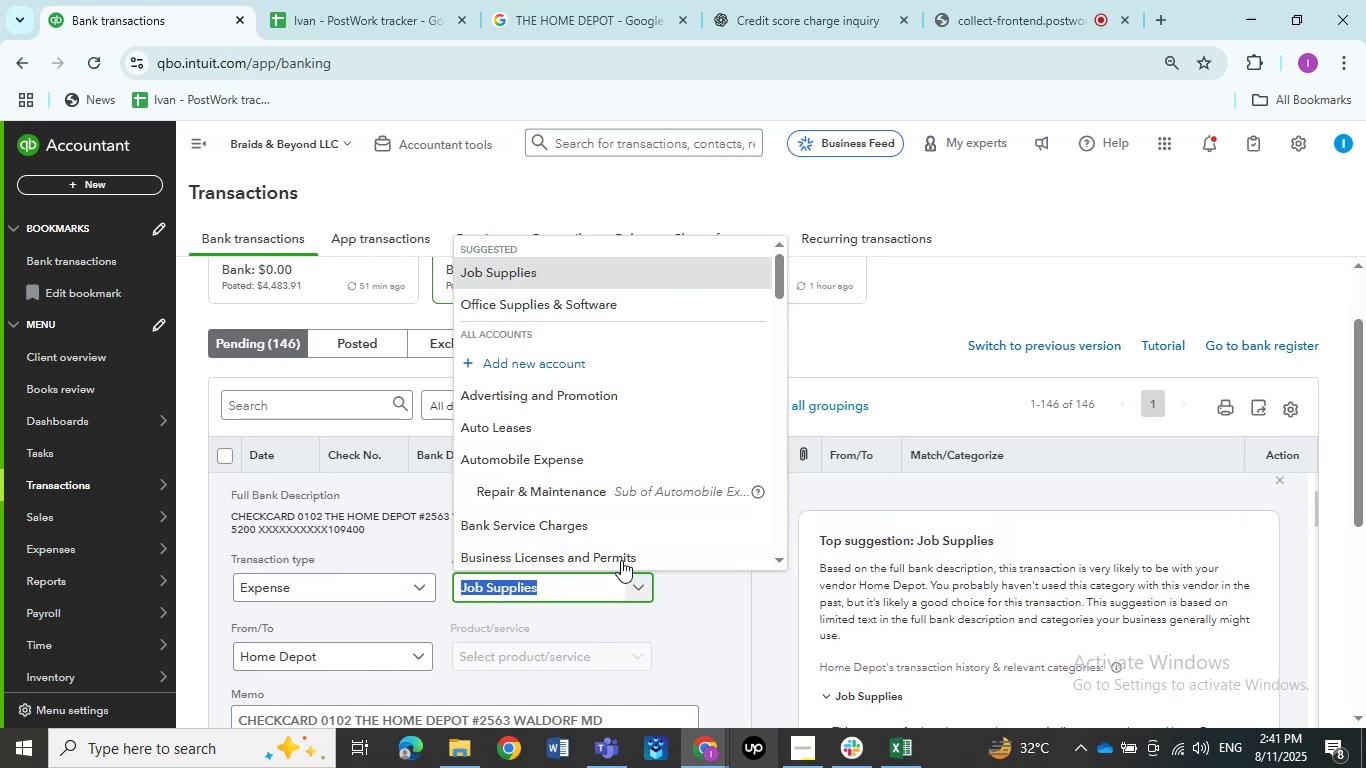 
scroll: coordinate [623, 517], scroll_direction: down, amount: 3.0
 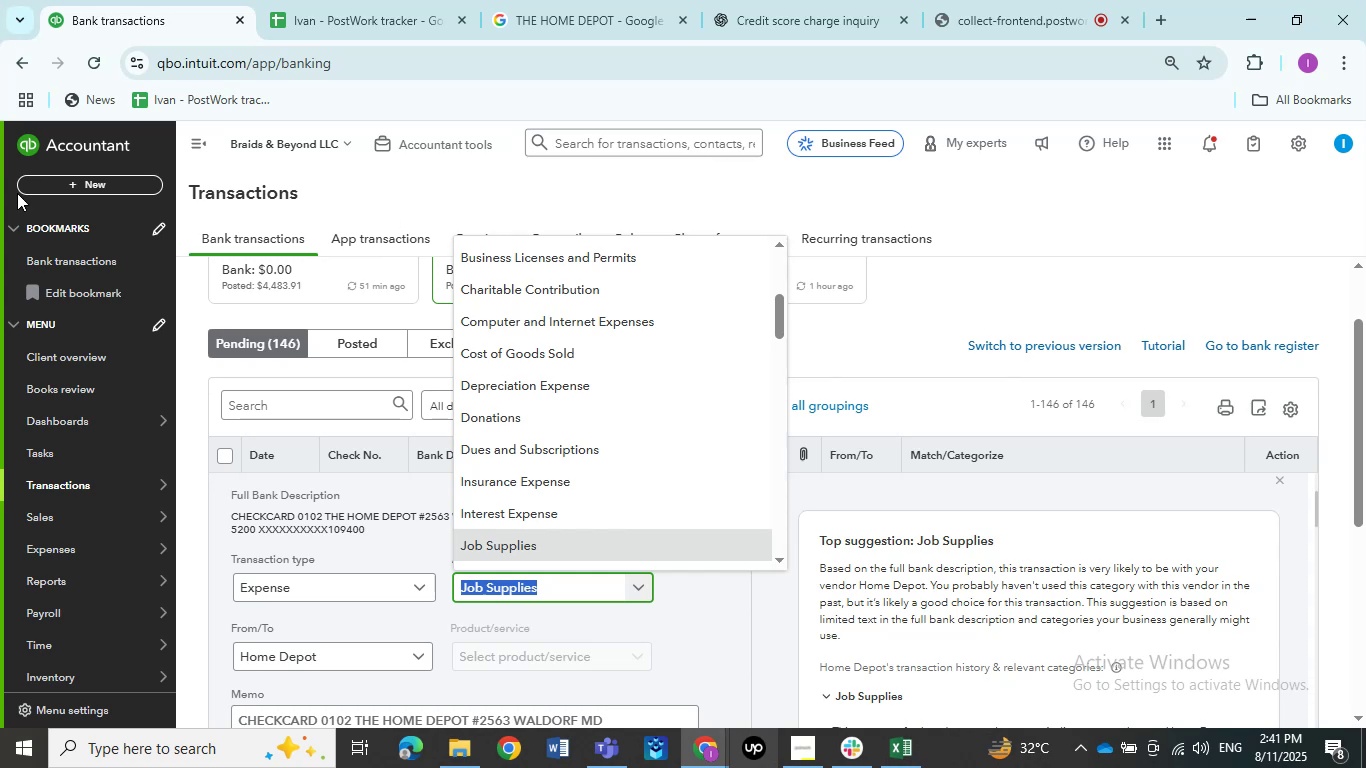 
wait(5.94)
 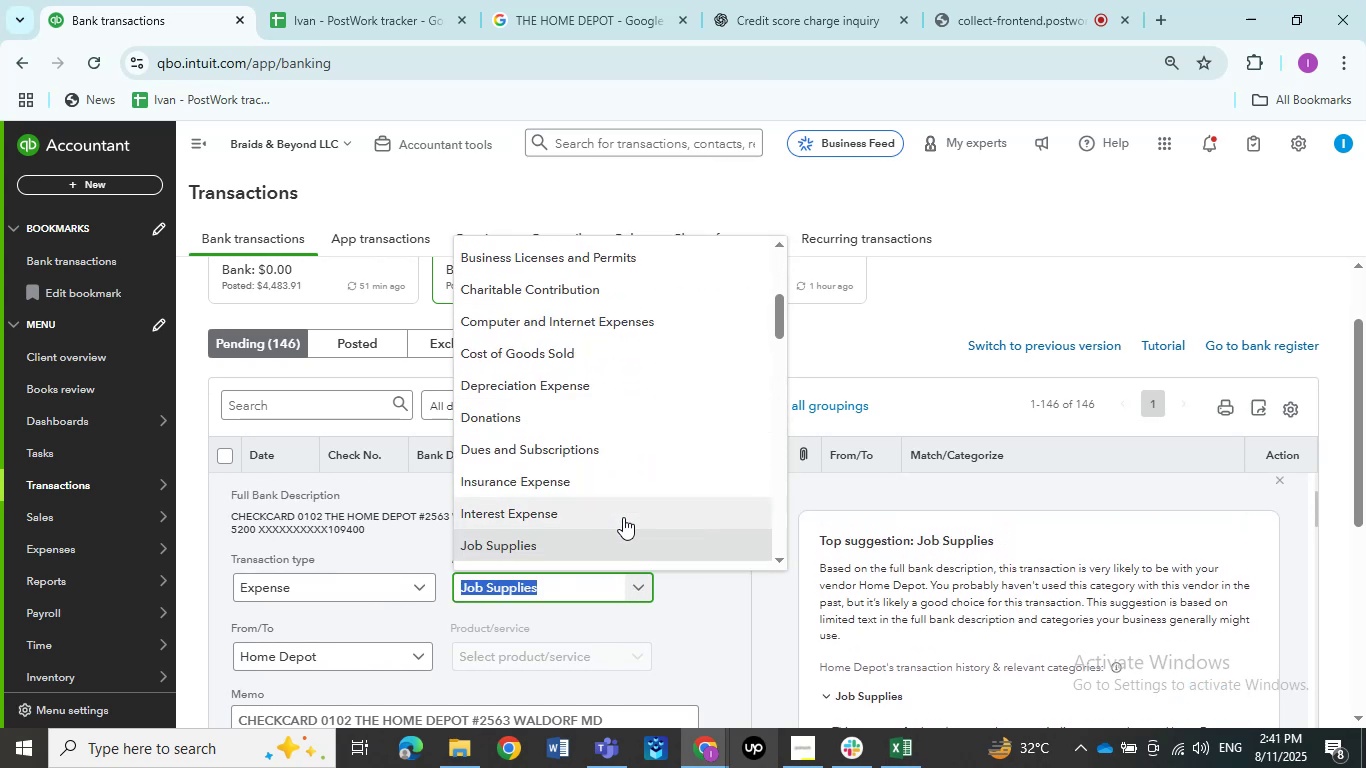 
scroll: coordinate [562, 460], scroll_direction: down, amount: 3.0
 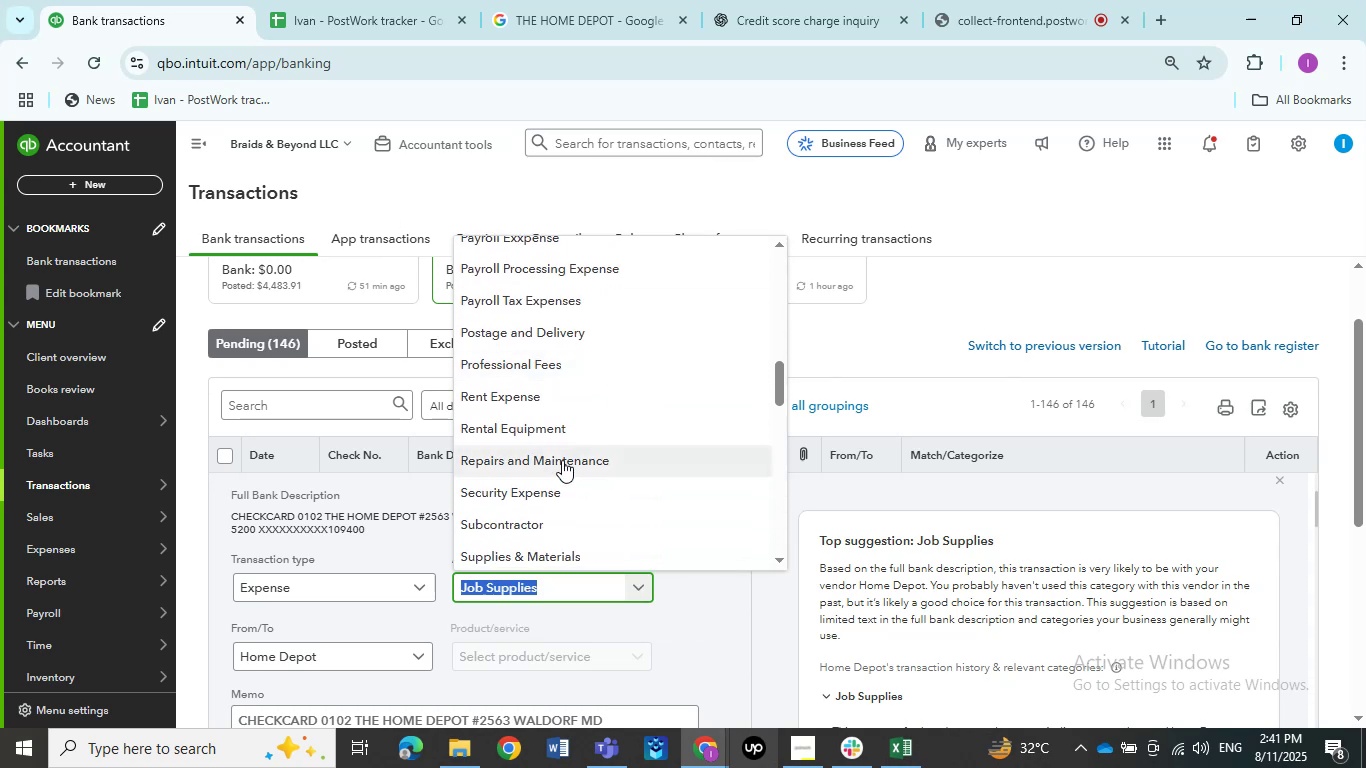 
left_click([562, 460])
 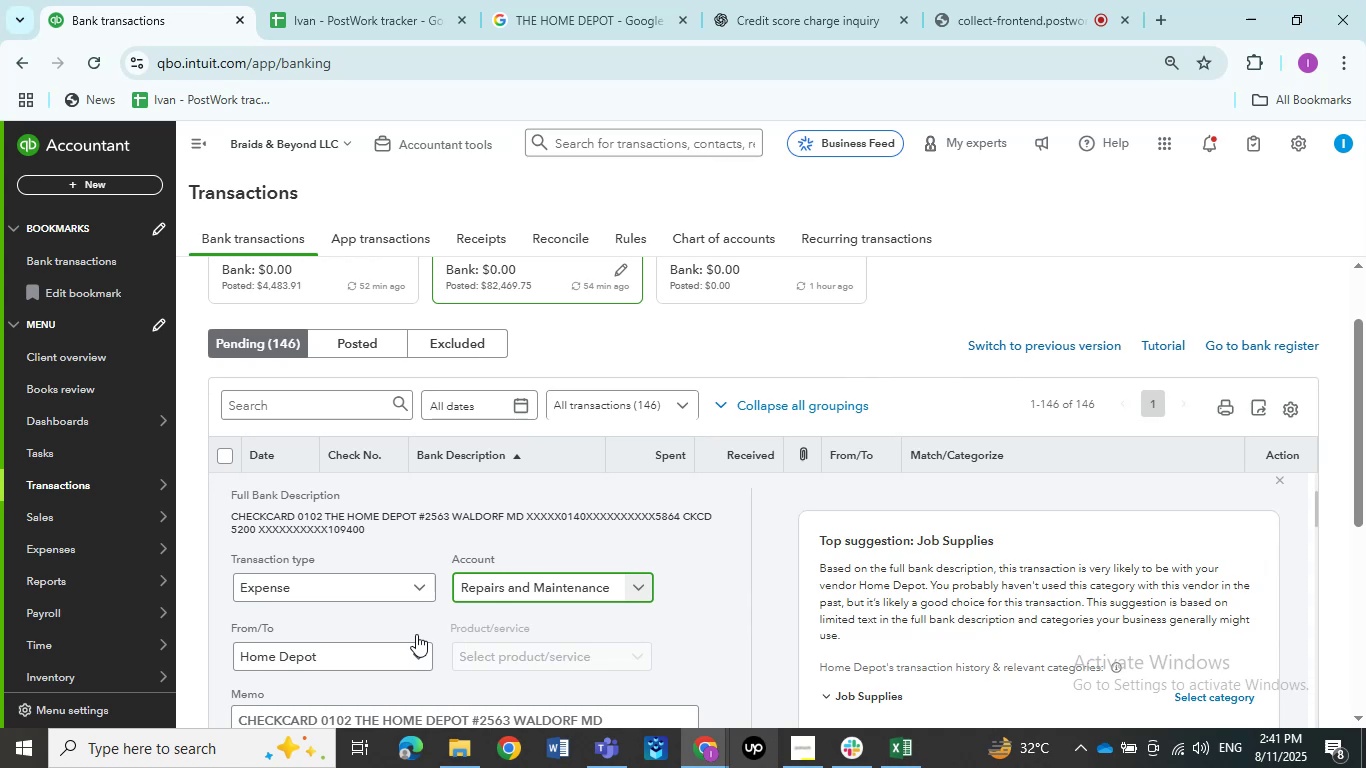 
scroll: coordinate [421, 573], scroll_direction: down, amount: 3.0
 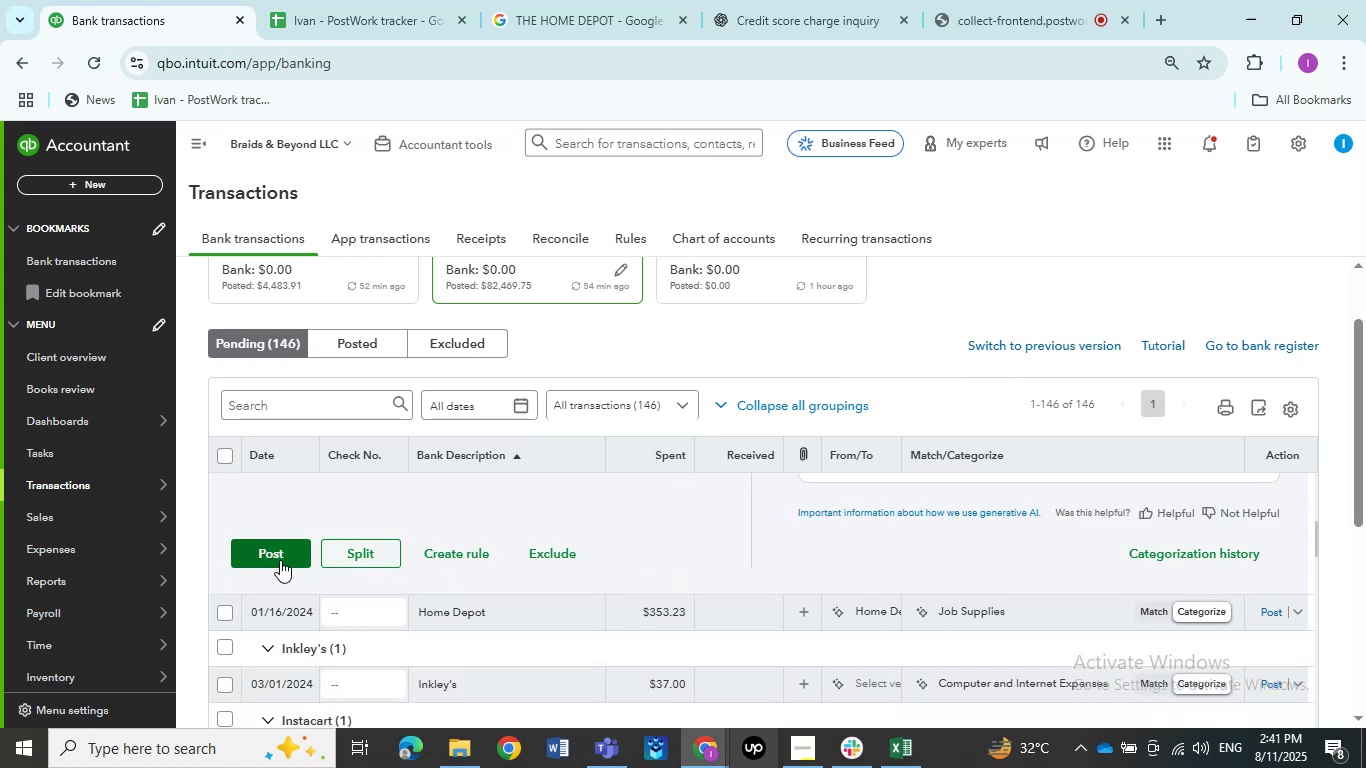 
left_click([280, 559])
 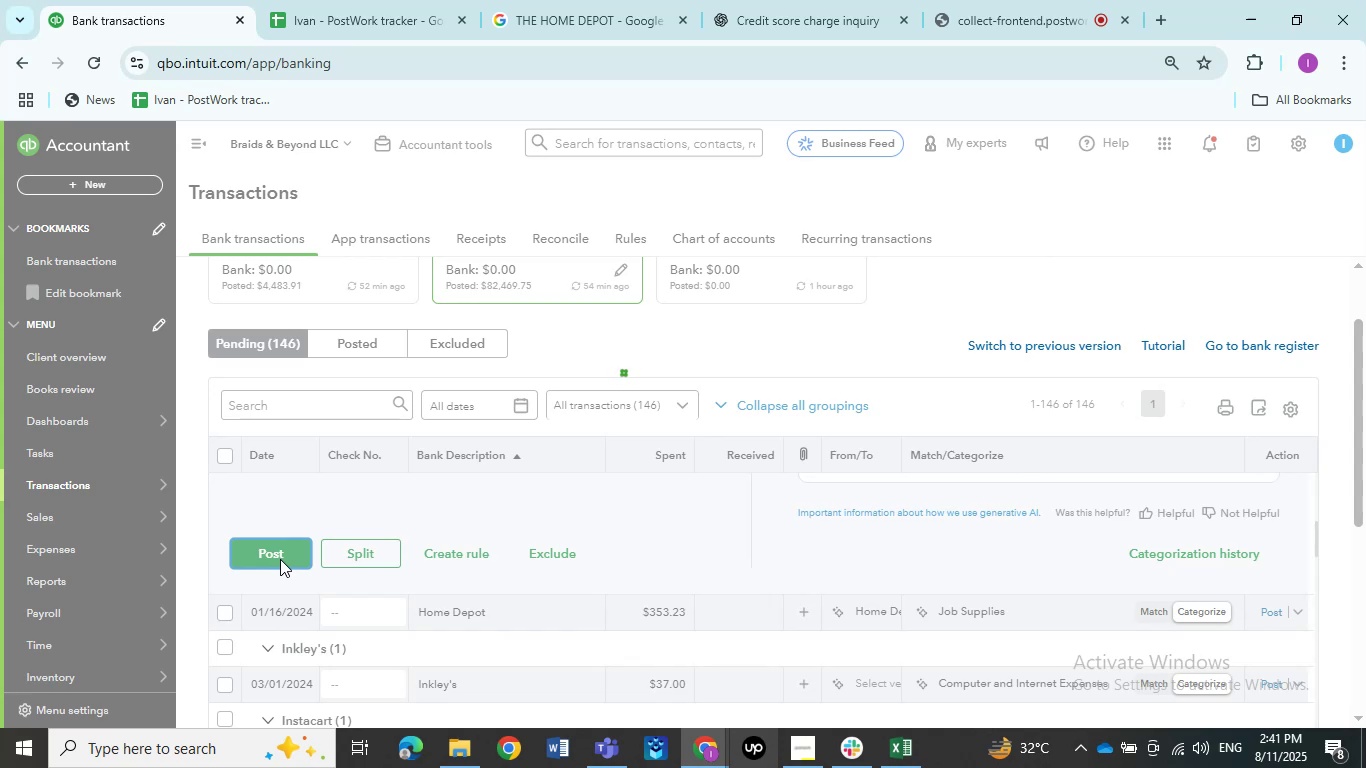 
wait(9.43)
 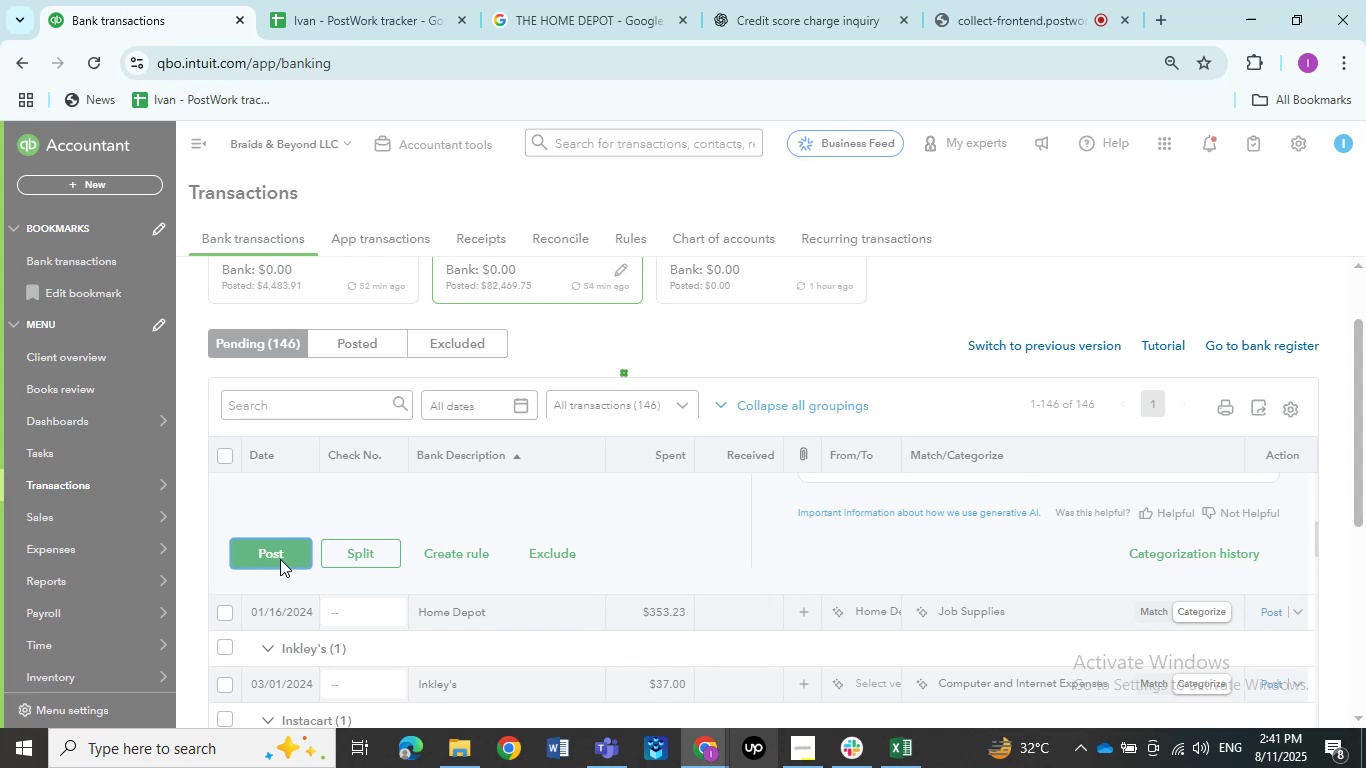 
scroll: coordinate [538, 602], scroll_direction: up, amount: 6.0
 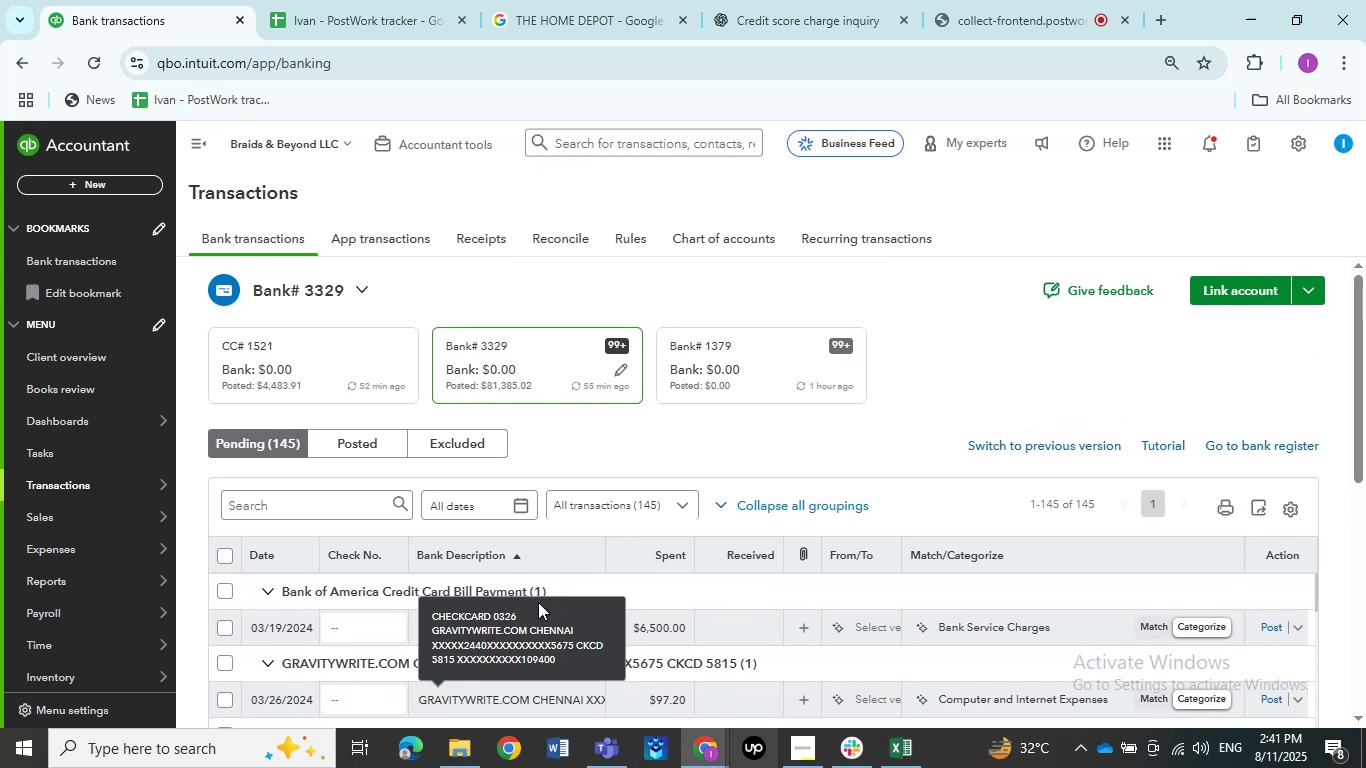 
scroll: coordinate [651, 620], scroll_direction: down, amount: 9.0
 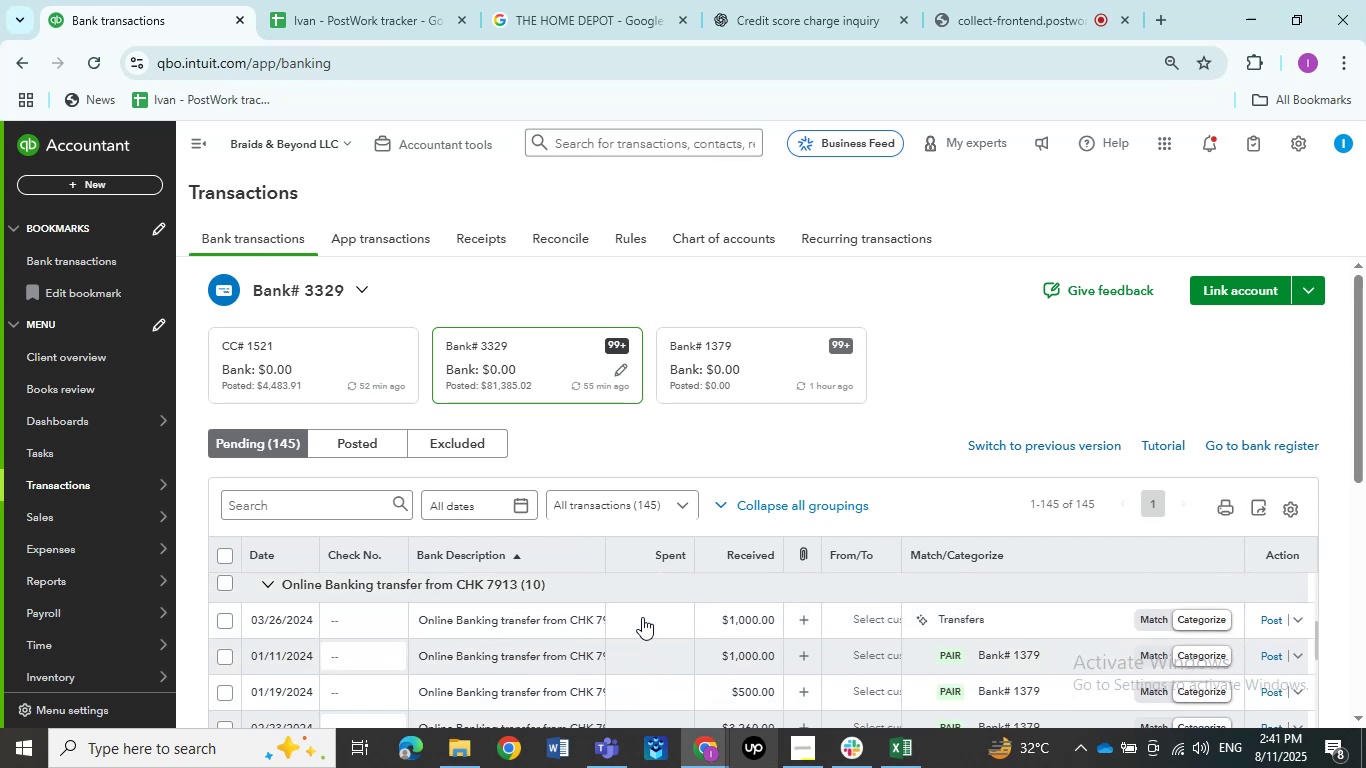 
scroll: coordinate [642, 617], scroll_direction: up, amount: 1.0
 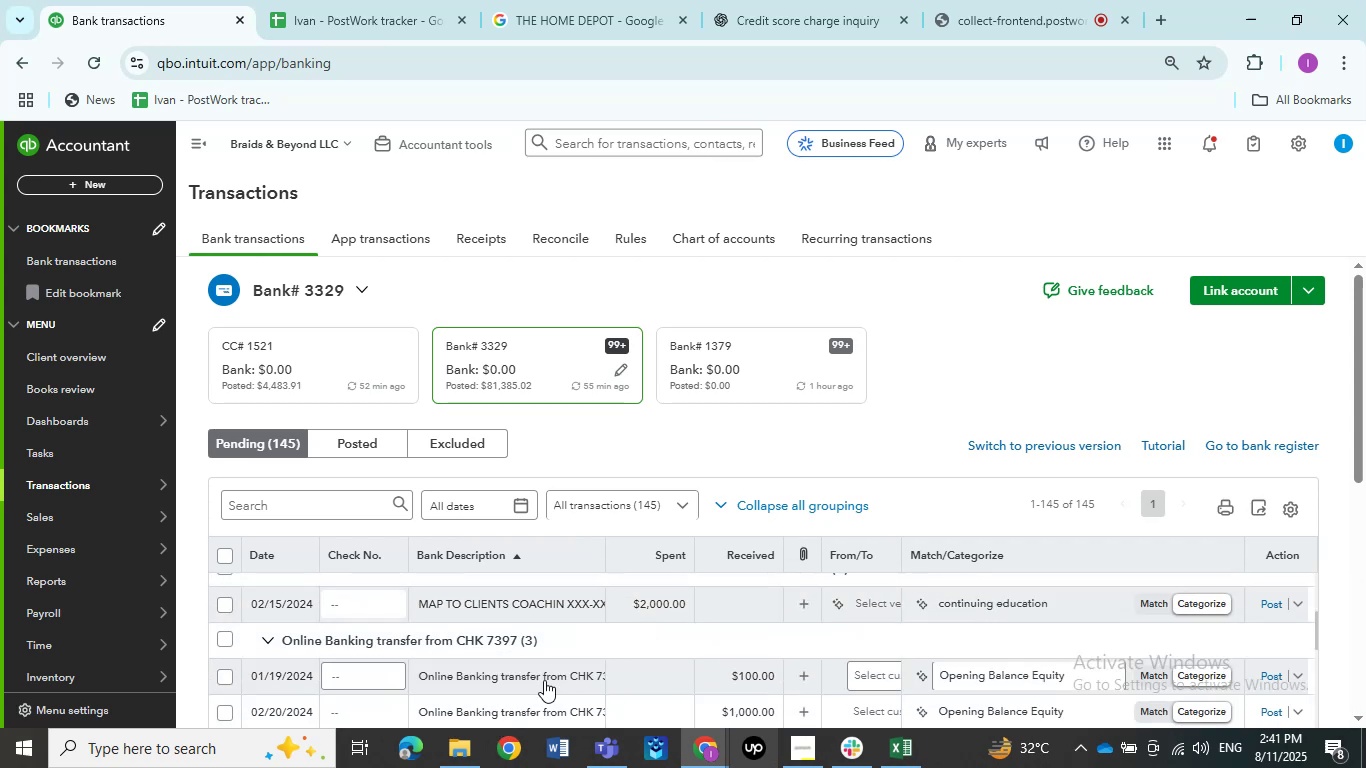 
left_click([537, 680])
 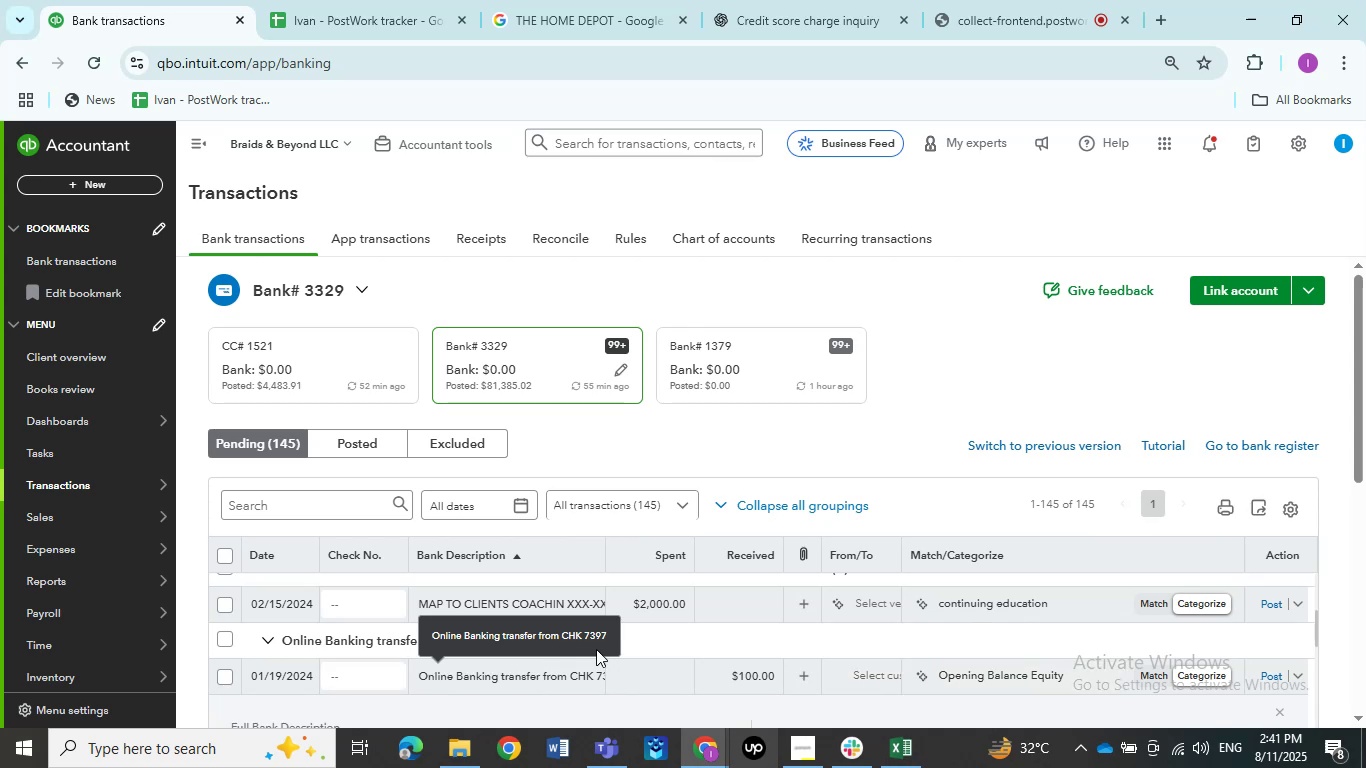 
wait(7.08)
 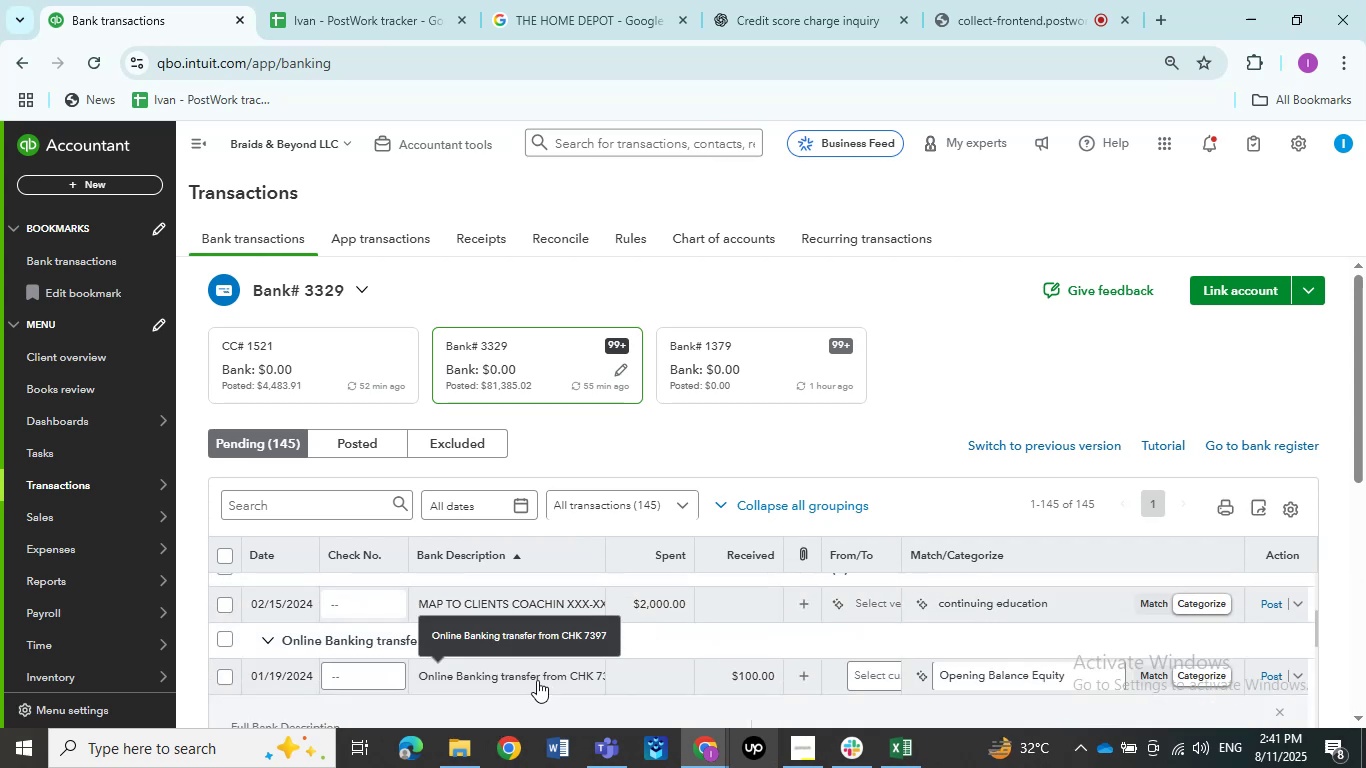 
scroll: coordinate [544, 661], scroll_direction: down, amount: 1.0
 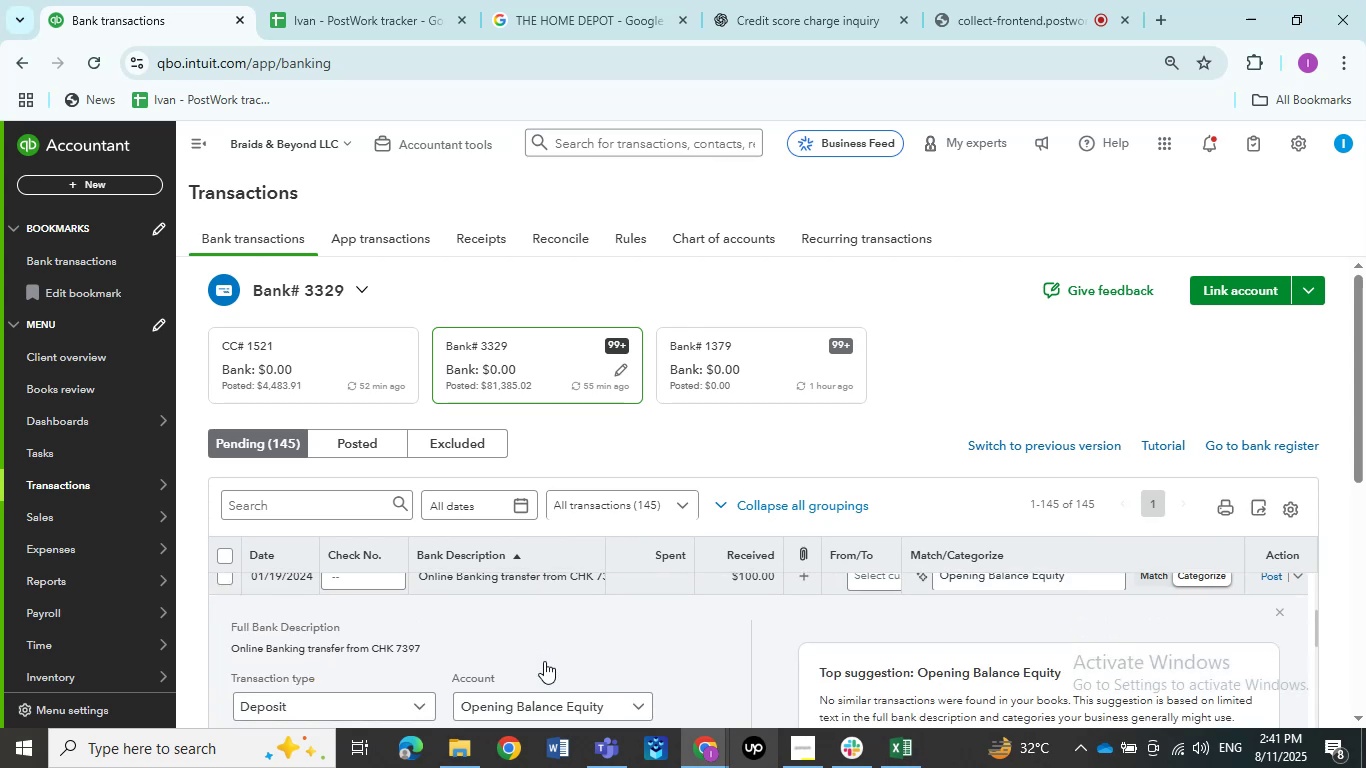 
scroll: coordinate [544, 661], scroll_direction: up, amount: 1.0
 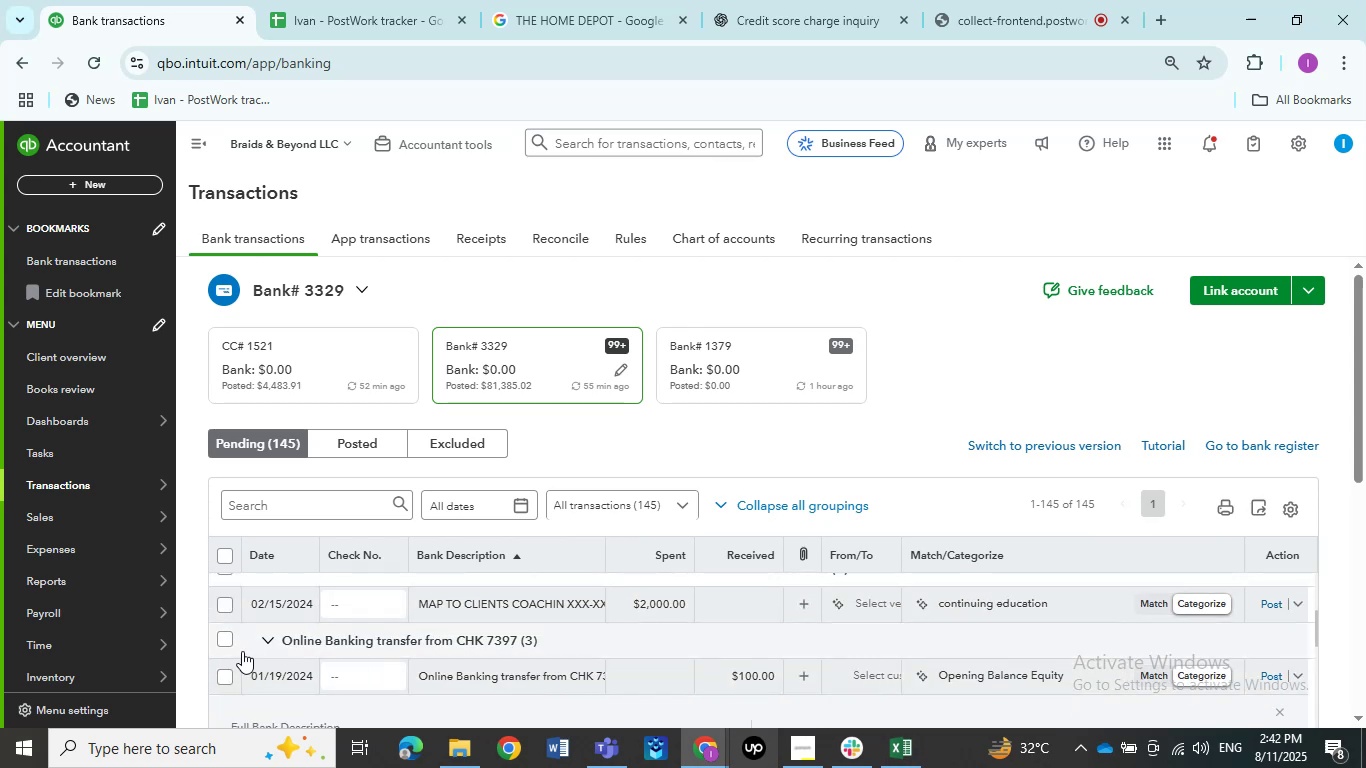 
scroll: coordinate [337, 519], scroll_direction: down, amount: 7.0
 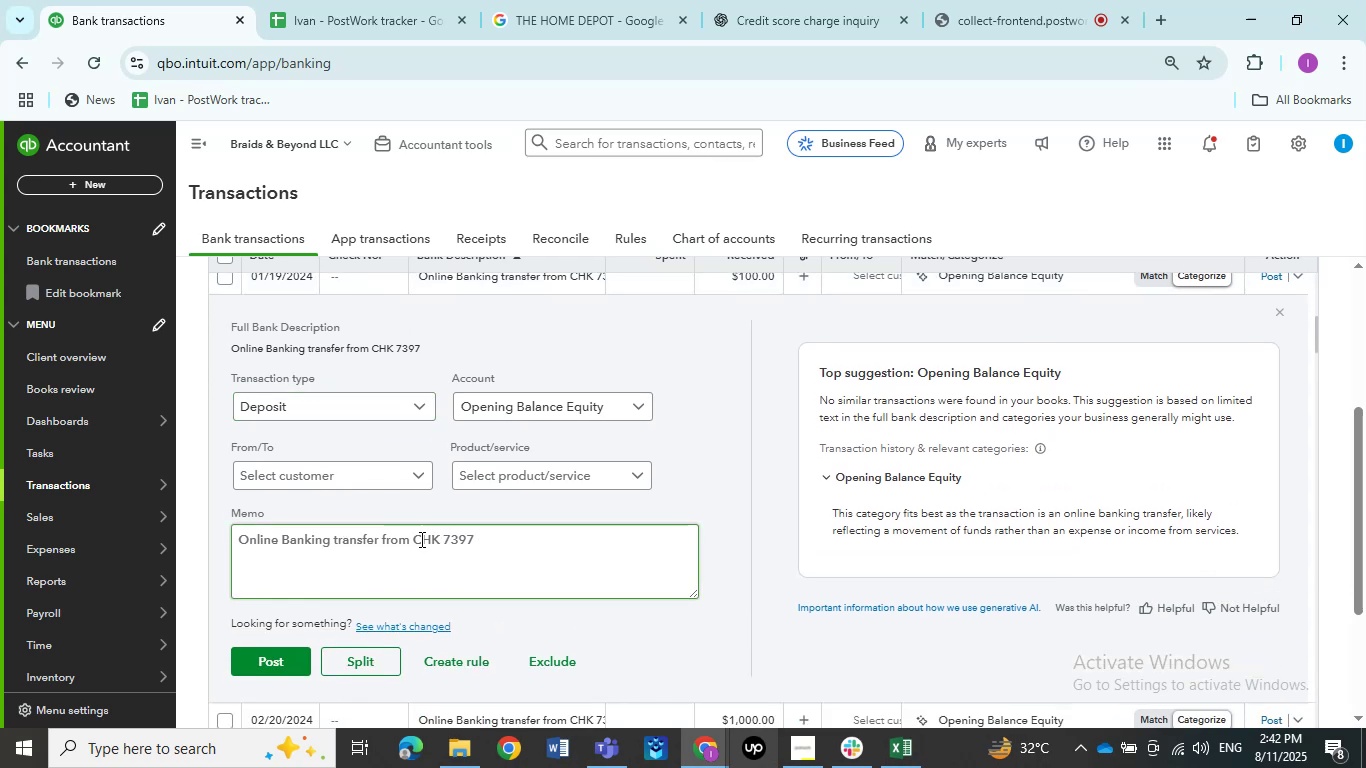 
wait(8.19)
 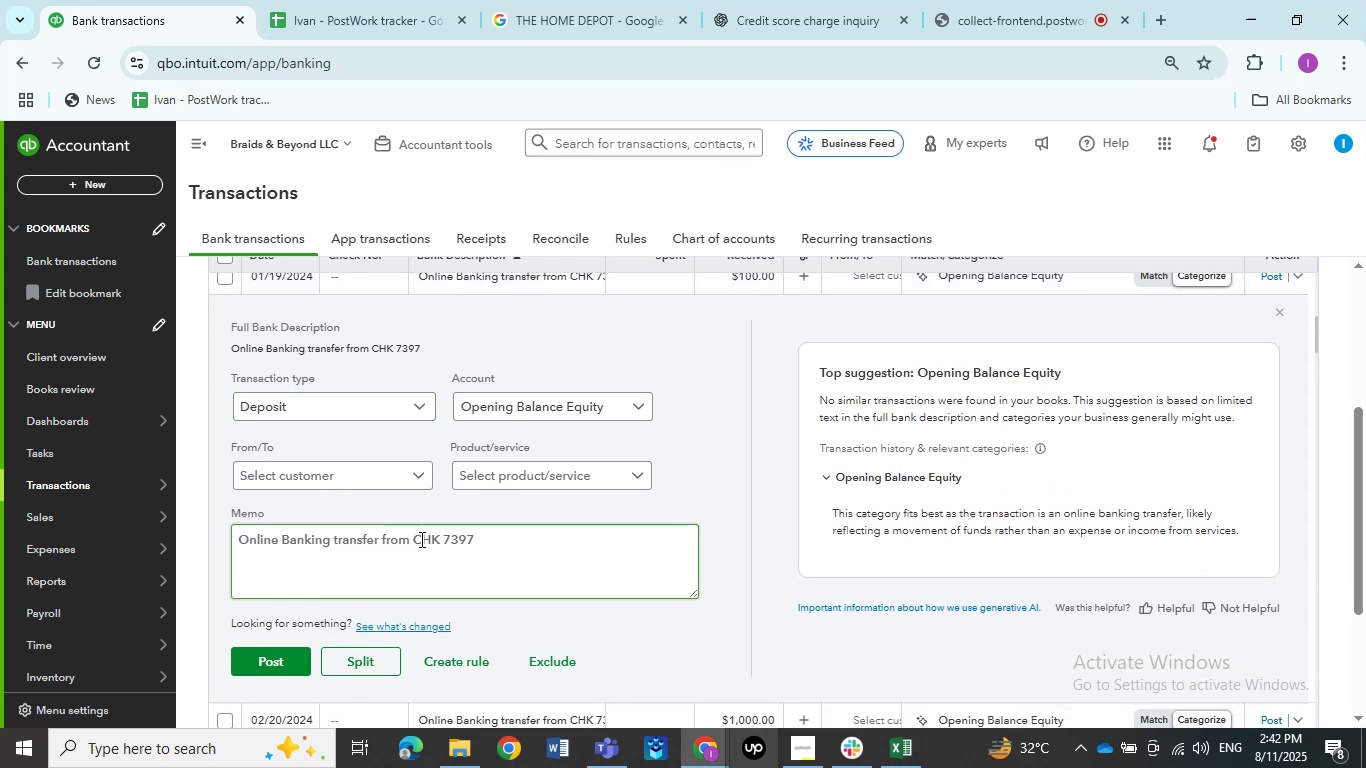 
scroll: coordinate [332, 516], scroll_direction: up, amount: 3.0
 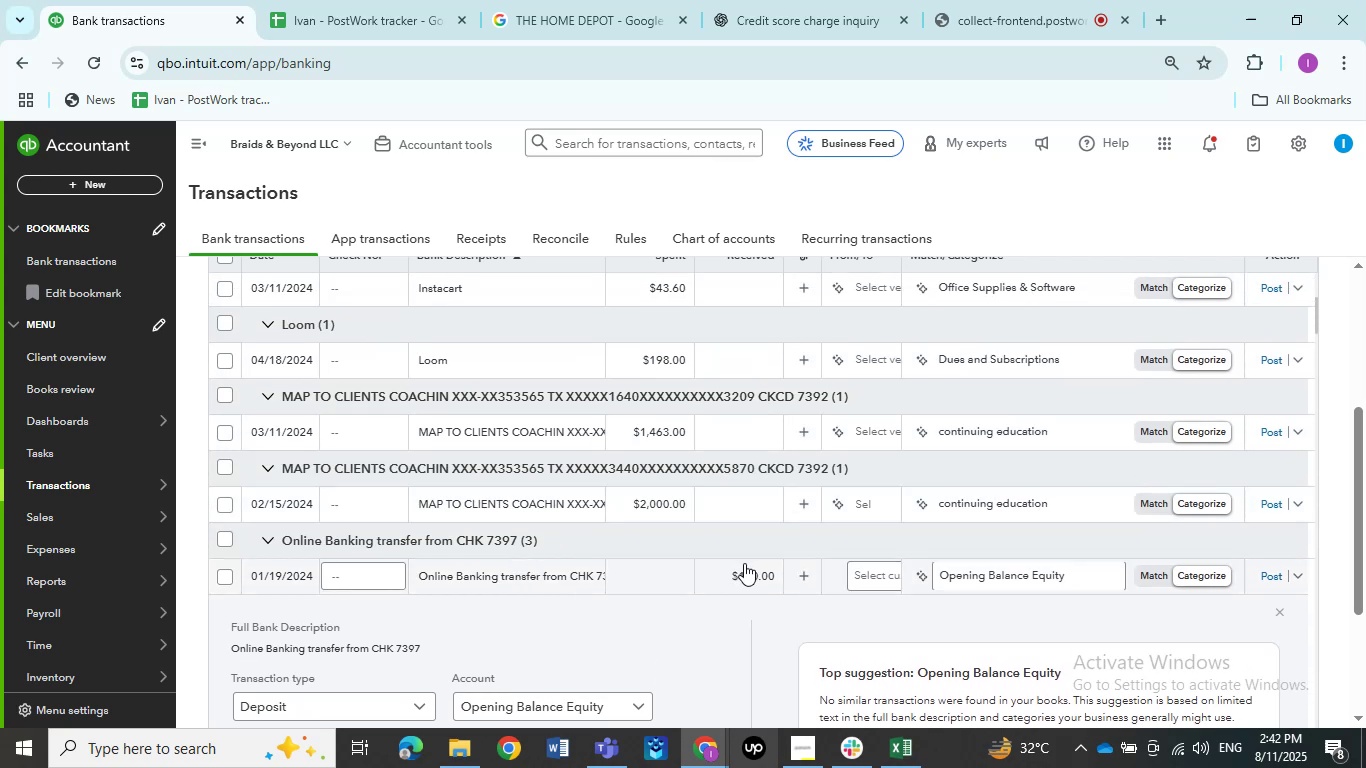 
scroll: coordinate [737, 571], scroll_direction: down, amount: 8.0
 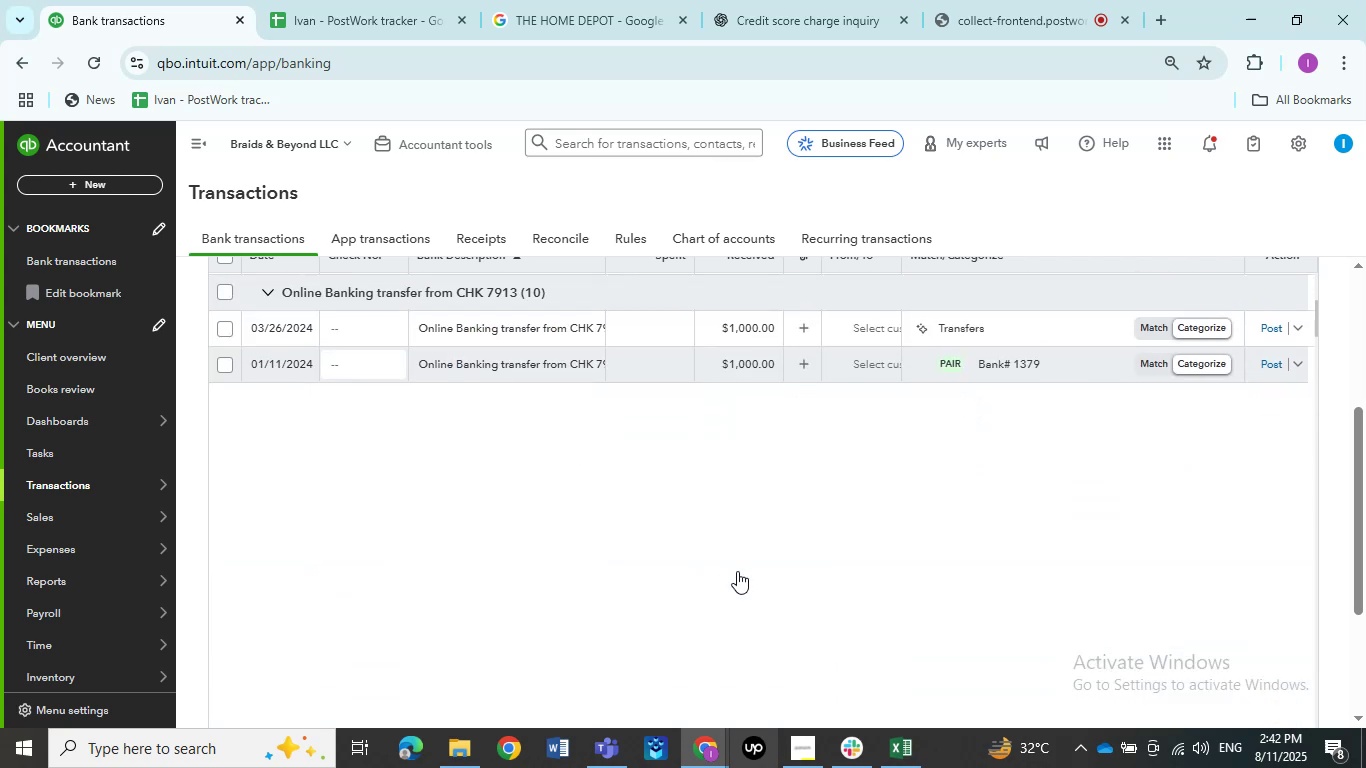 
scroll: coordinate [737, 571], scroll_direction: up, amount: 1.0
 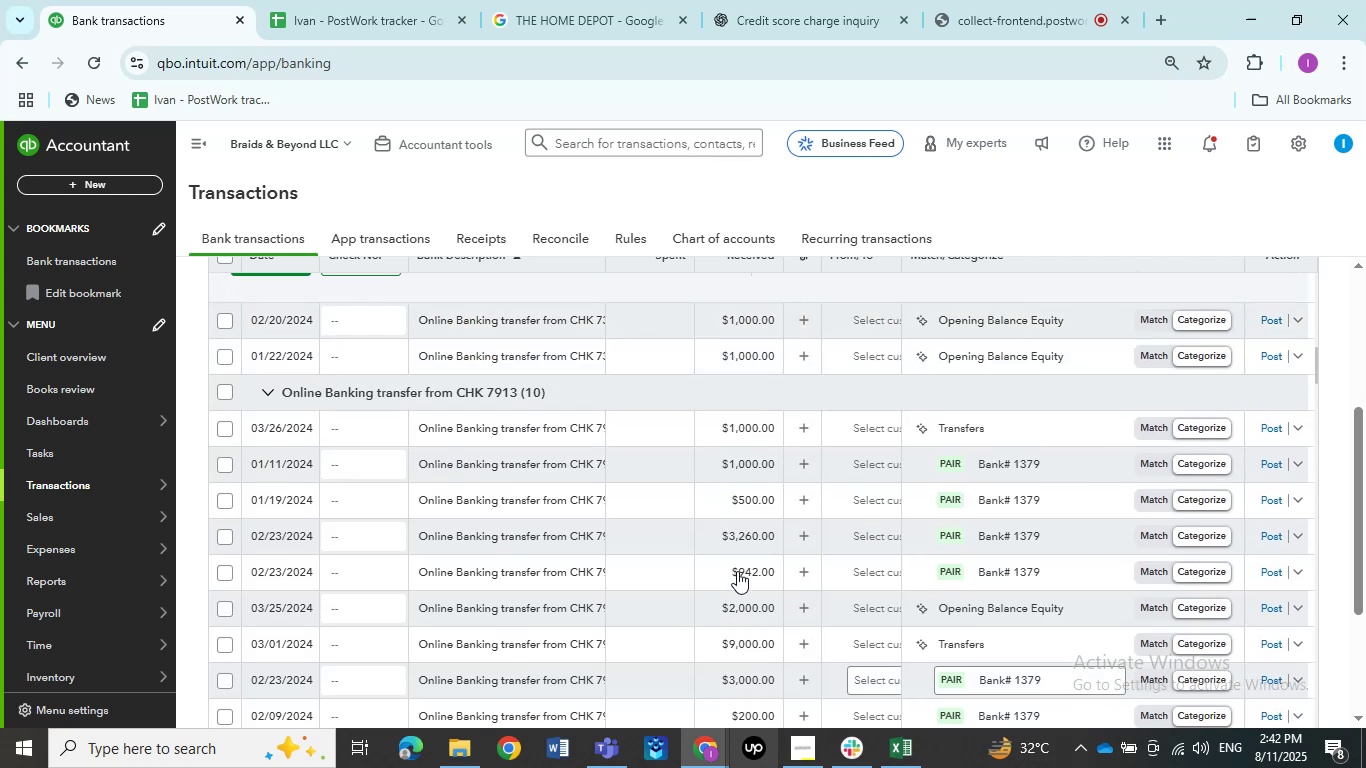 
scroll: coordinate [737, 571], scroll_direction: down, amount: 1.0
 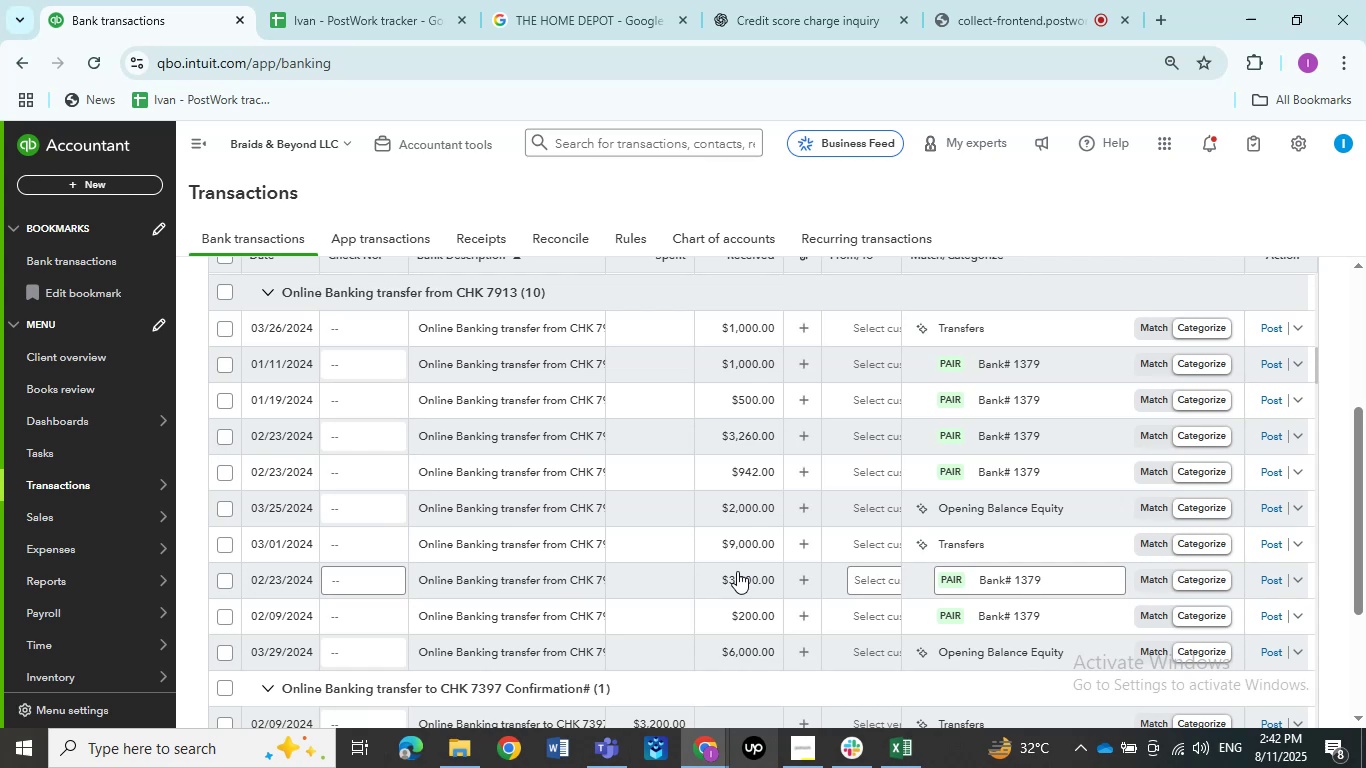 
scroll: coordinate [737, 571], scroll_direction: up, amount: 5.0
 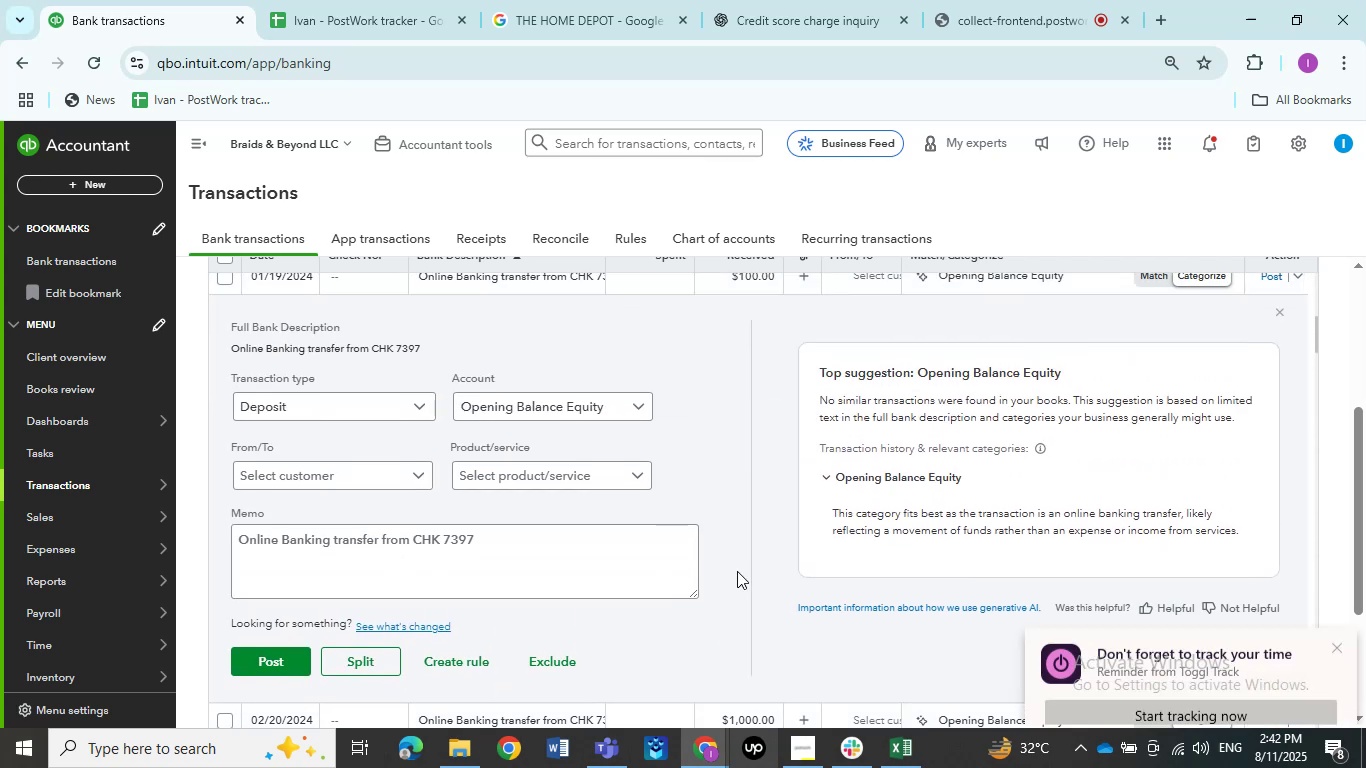 
scroll: coordinate [737, 571], scroll_direction: down, amount: 4.0
 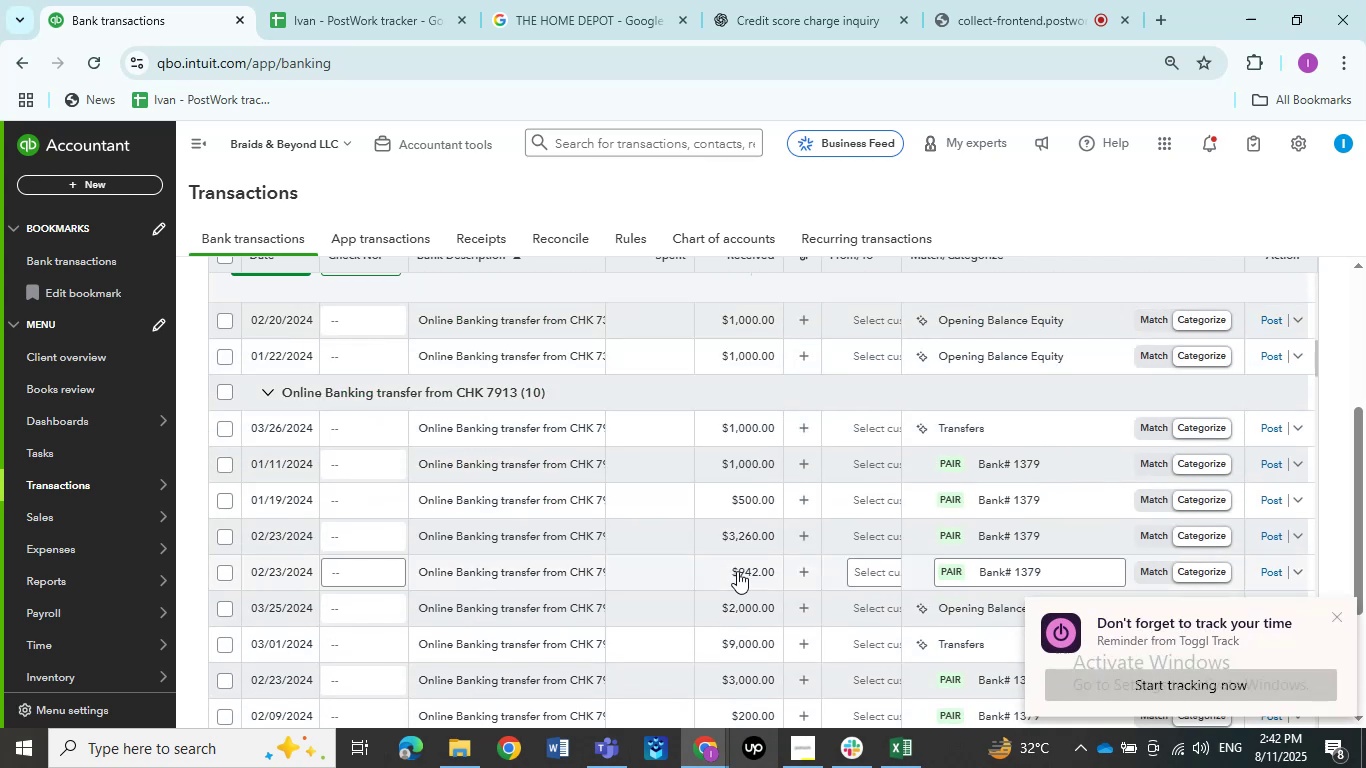 
scroll: coordinate [658, 534], scroll_direction: up, amount: 3.0
 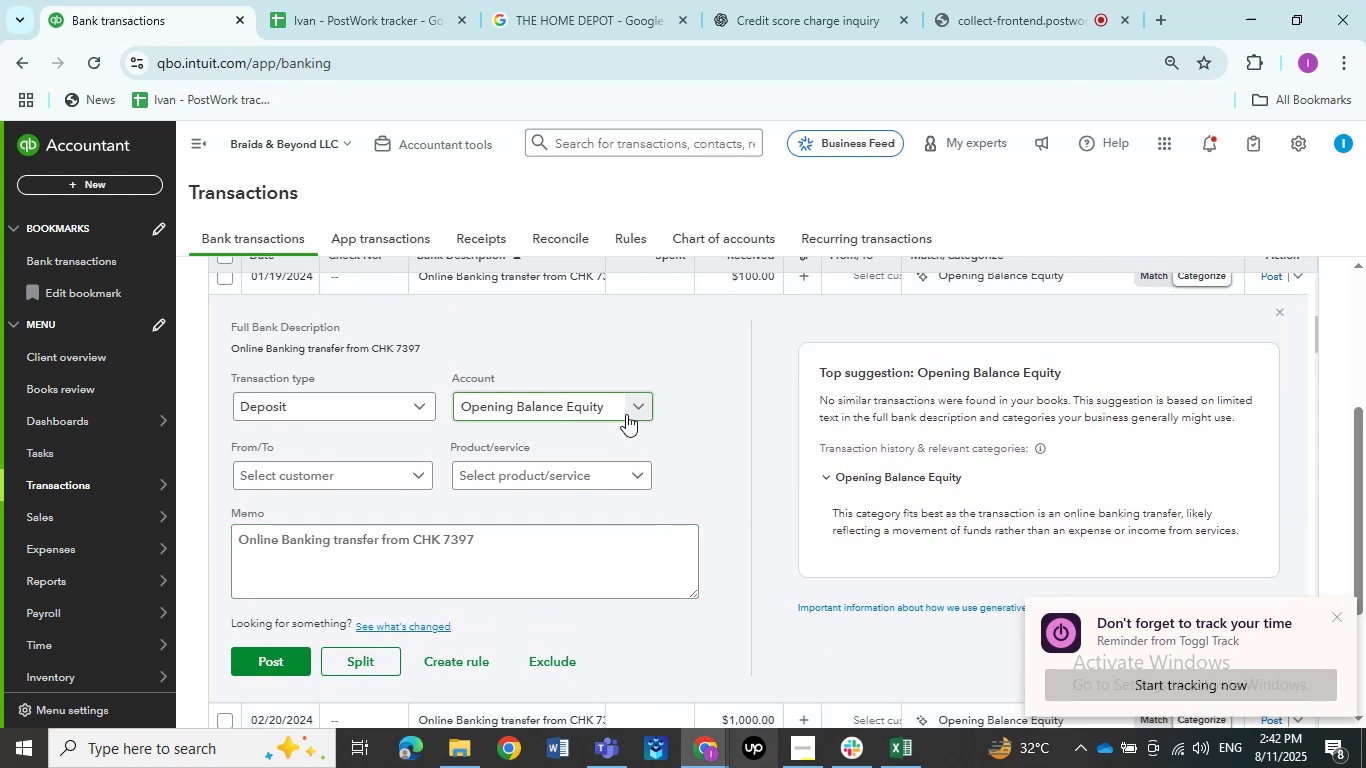 
left_click([631, 410])
 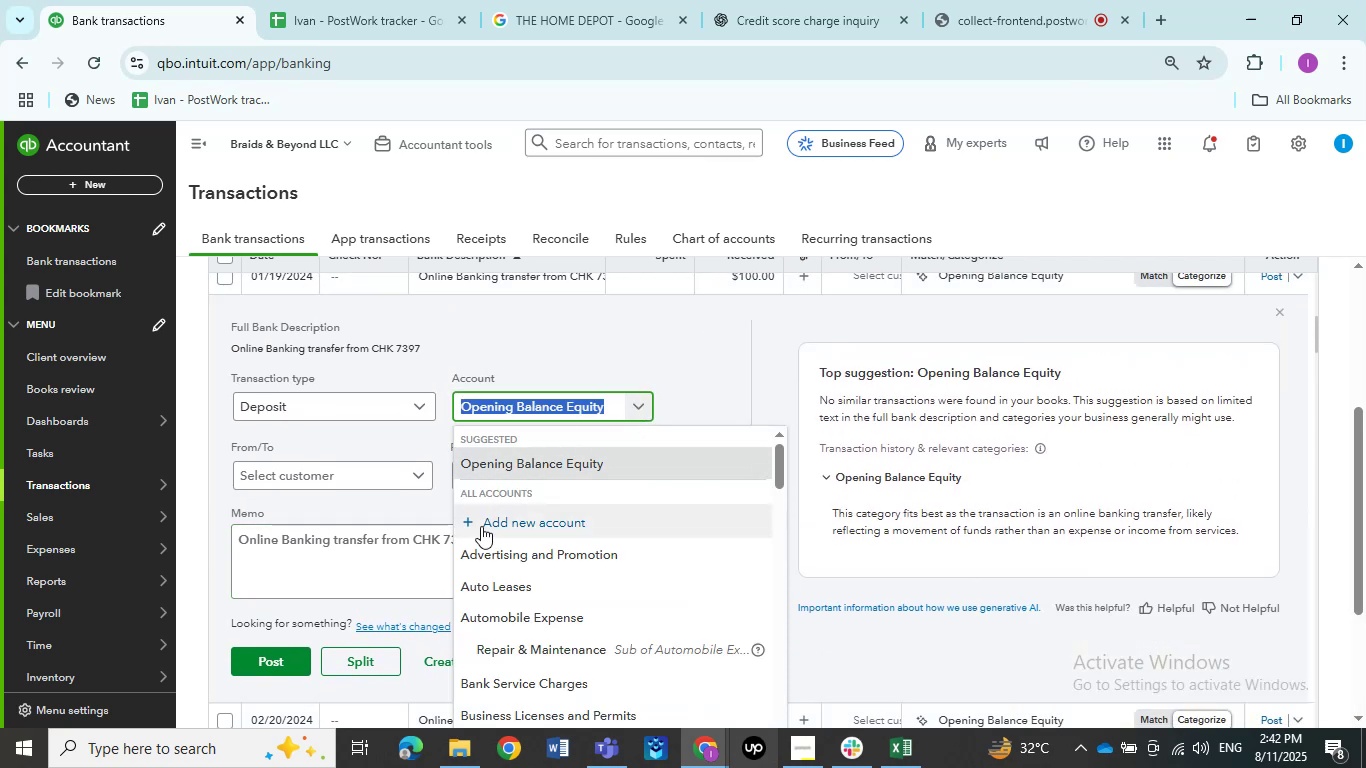 
scroll: coordinate [490, 609], scroll_direction: down, amount: 14.0
 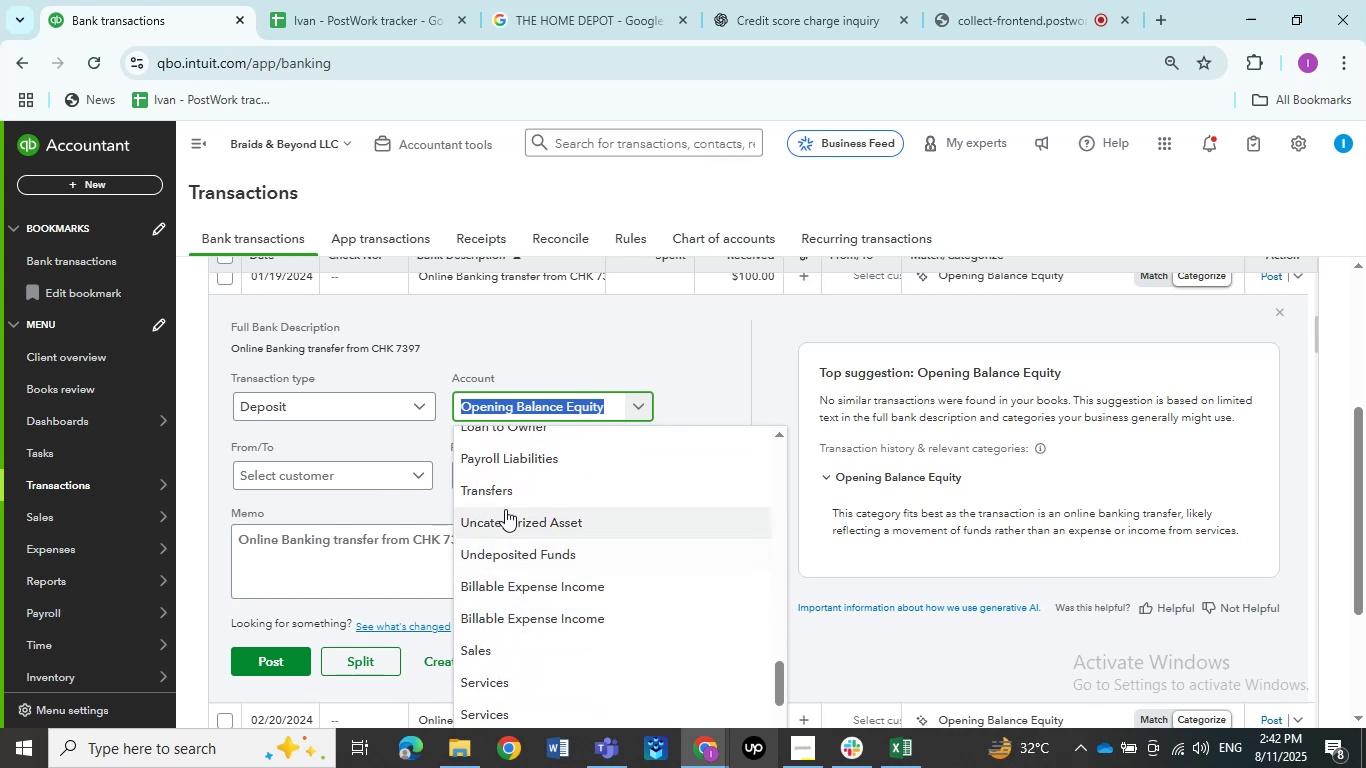 
left_click([504, 497])
 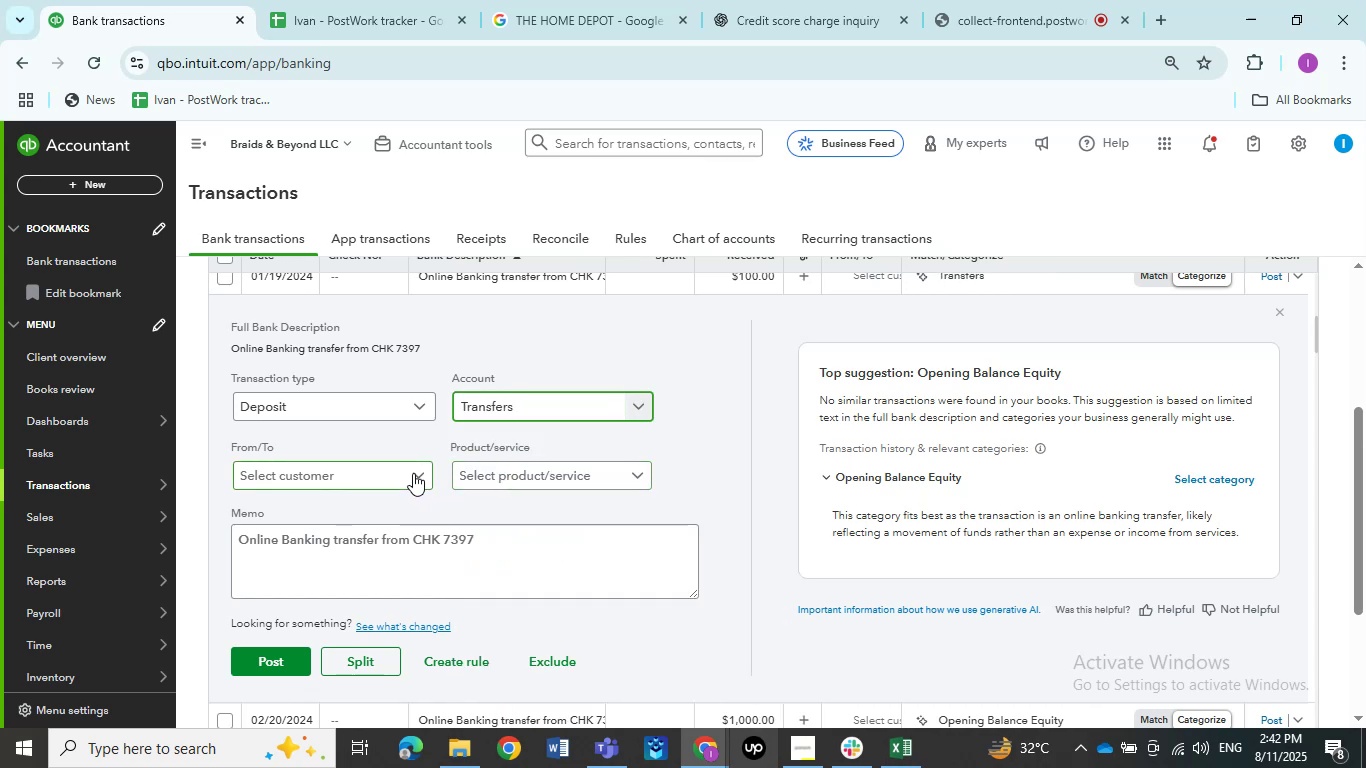 
left_click([413, 473])
 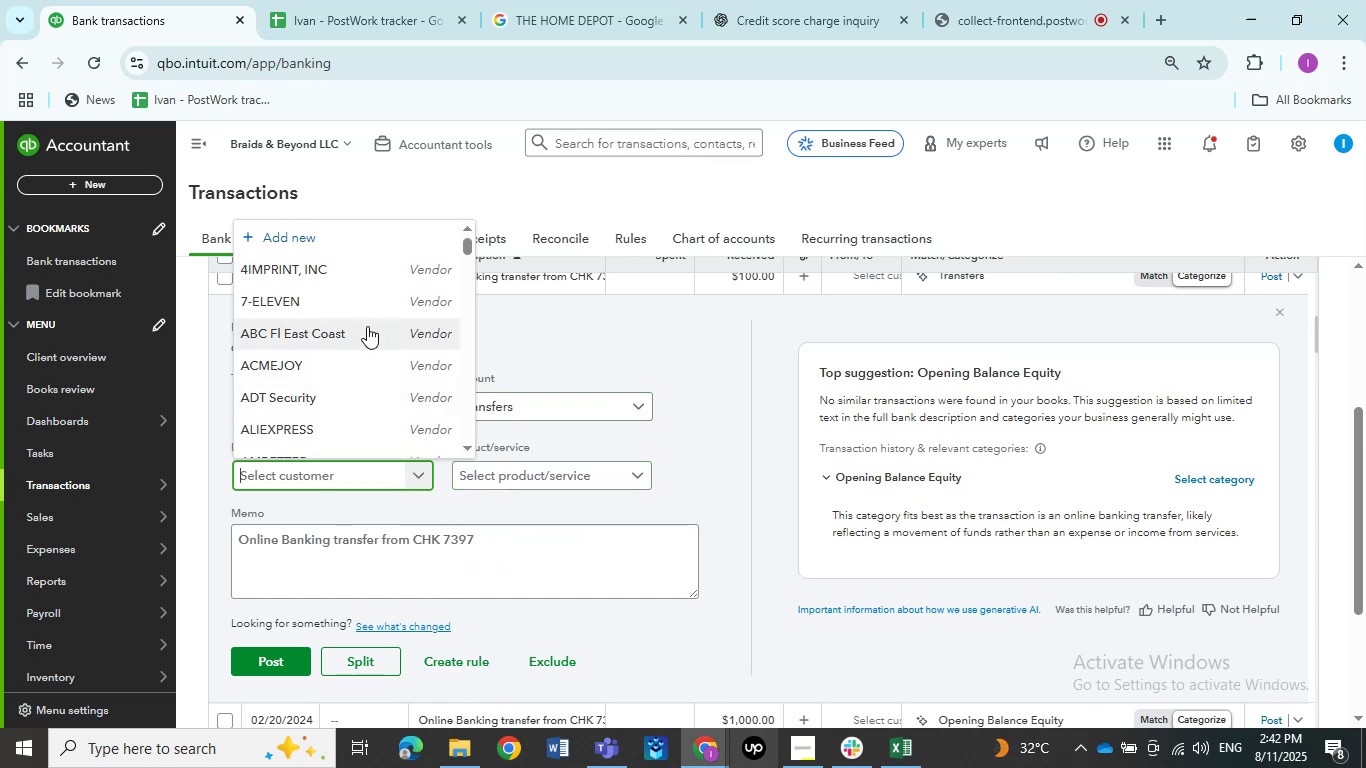 
scroll: coordinate [365, 326], scroll_direction: down, amount: 10.0
 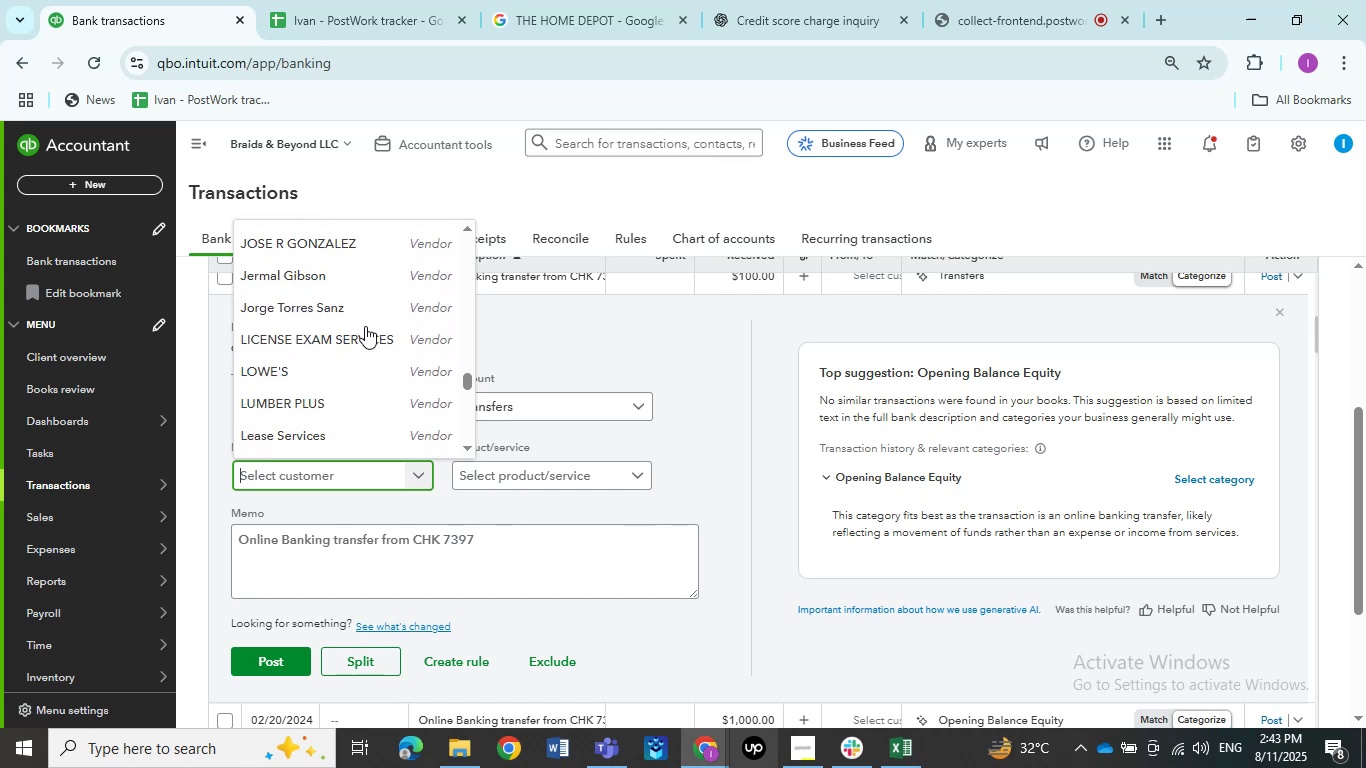 
scroll: coordinate [365, 326], scroll_direction: none, amount: 0.0
 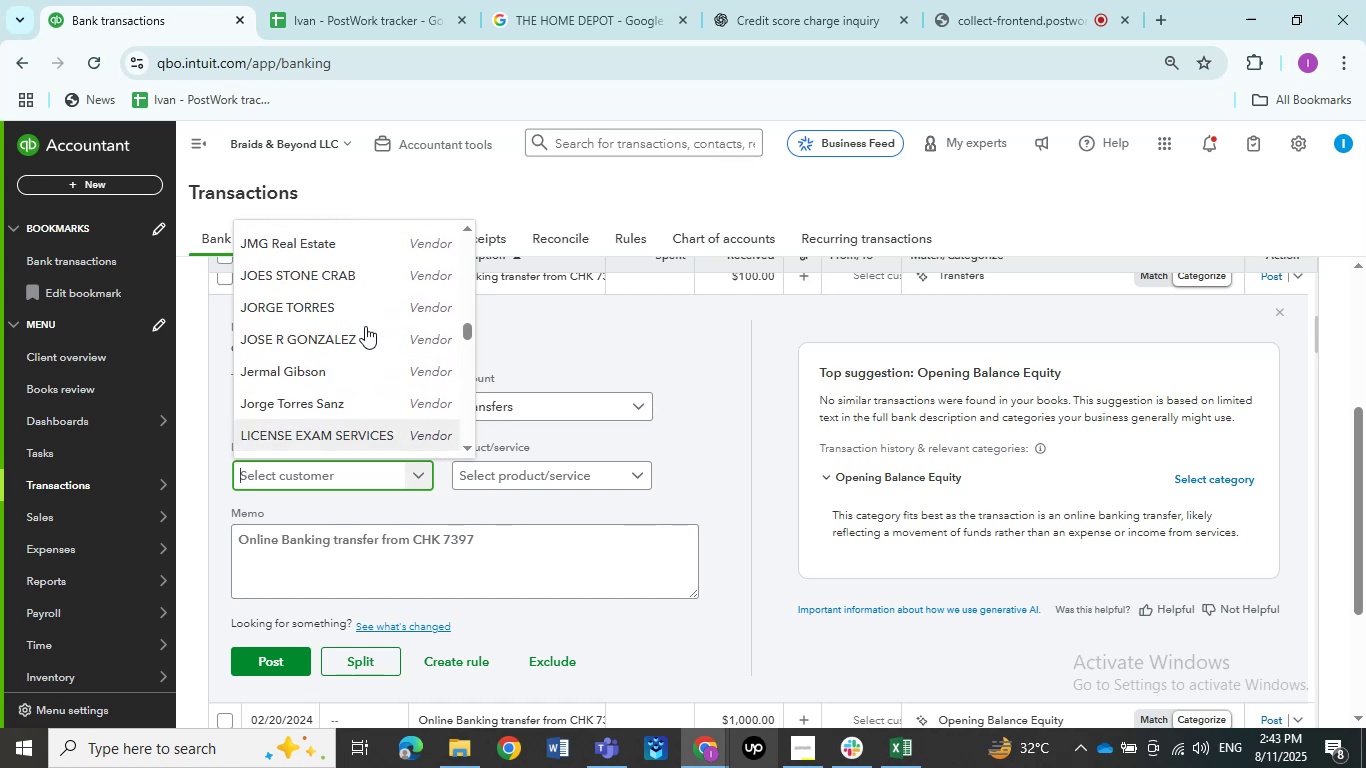 
scroll: coordinate [365, 326], scroll_direction: down, amount: 3.0
 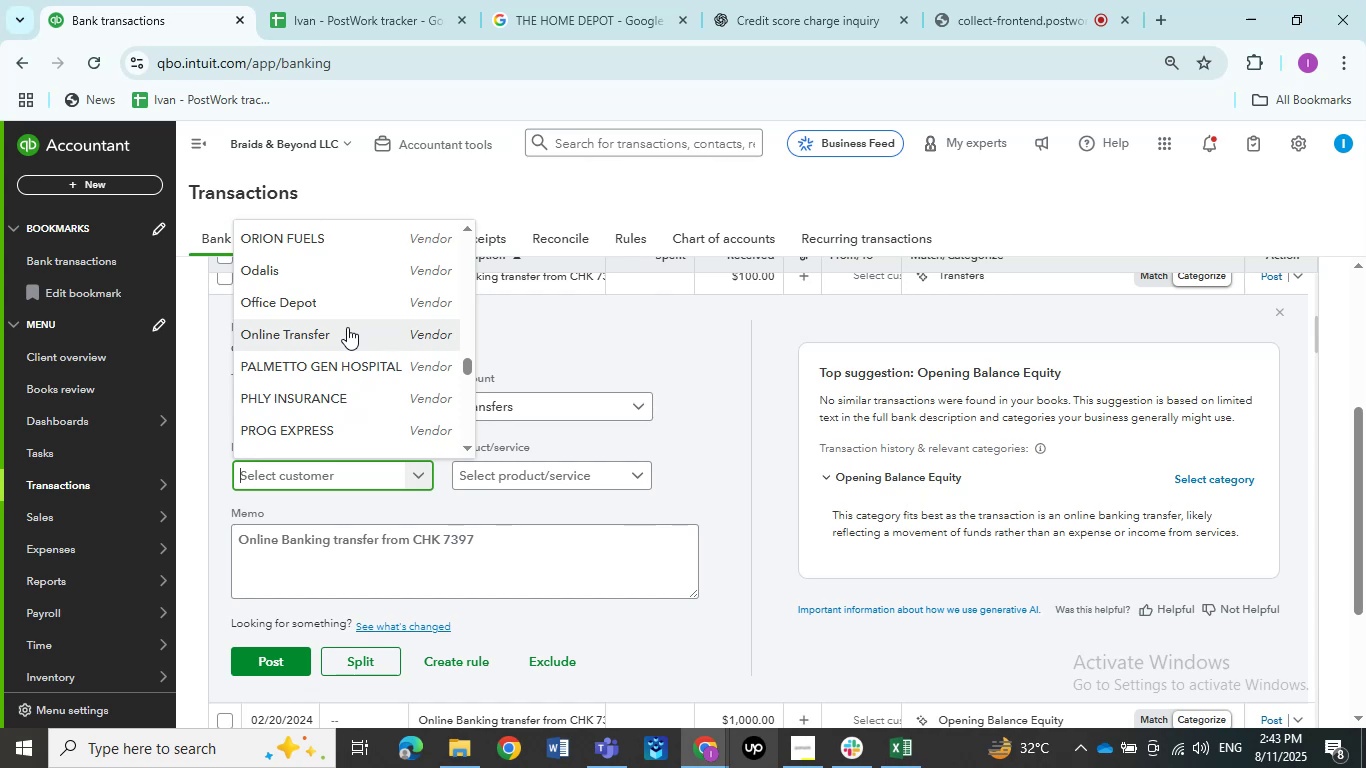 
left_click([347, 327])
 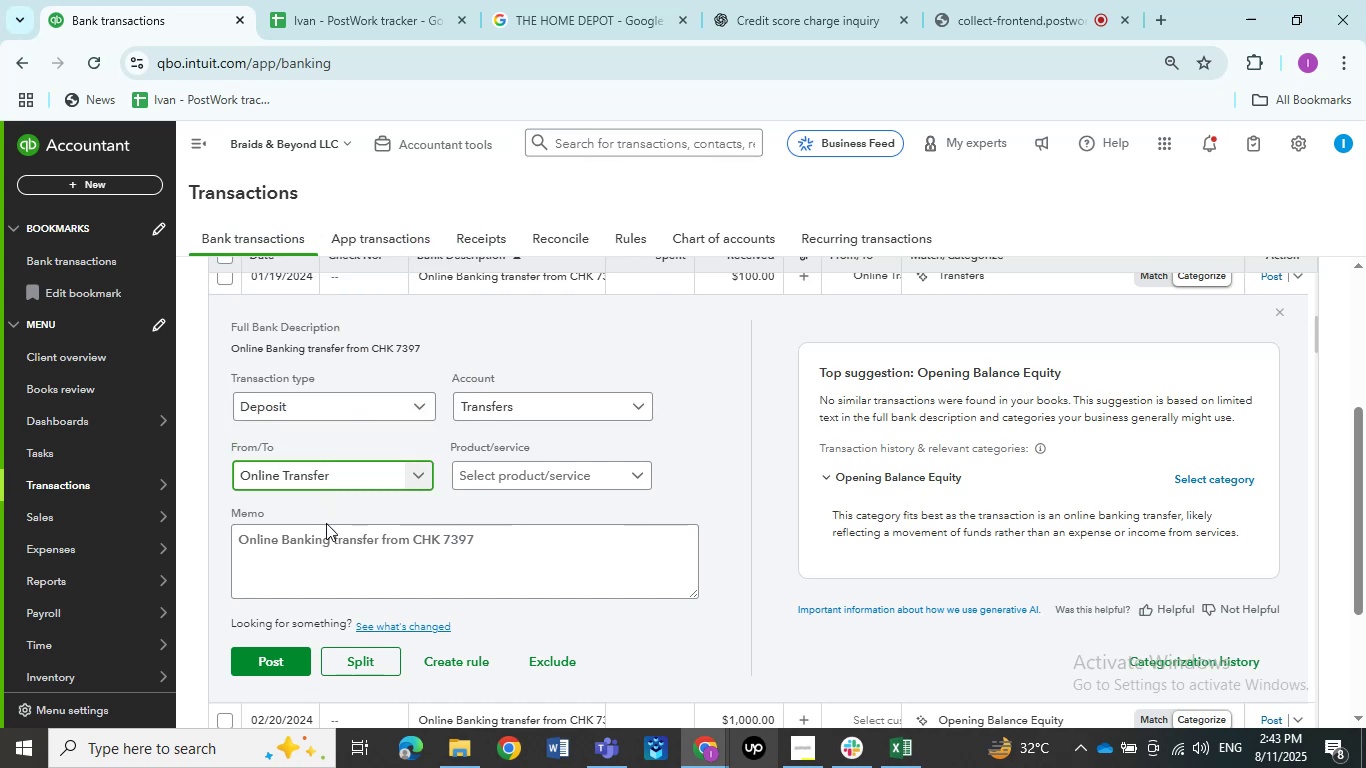 
scroll: coordinate [326, 533], scroll_direction: down, amount: 2.0
 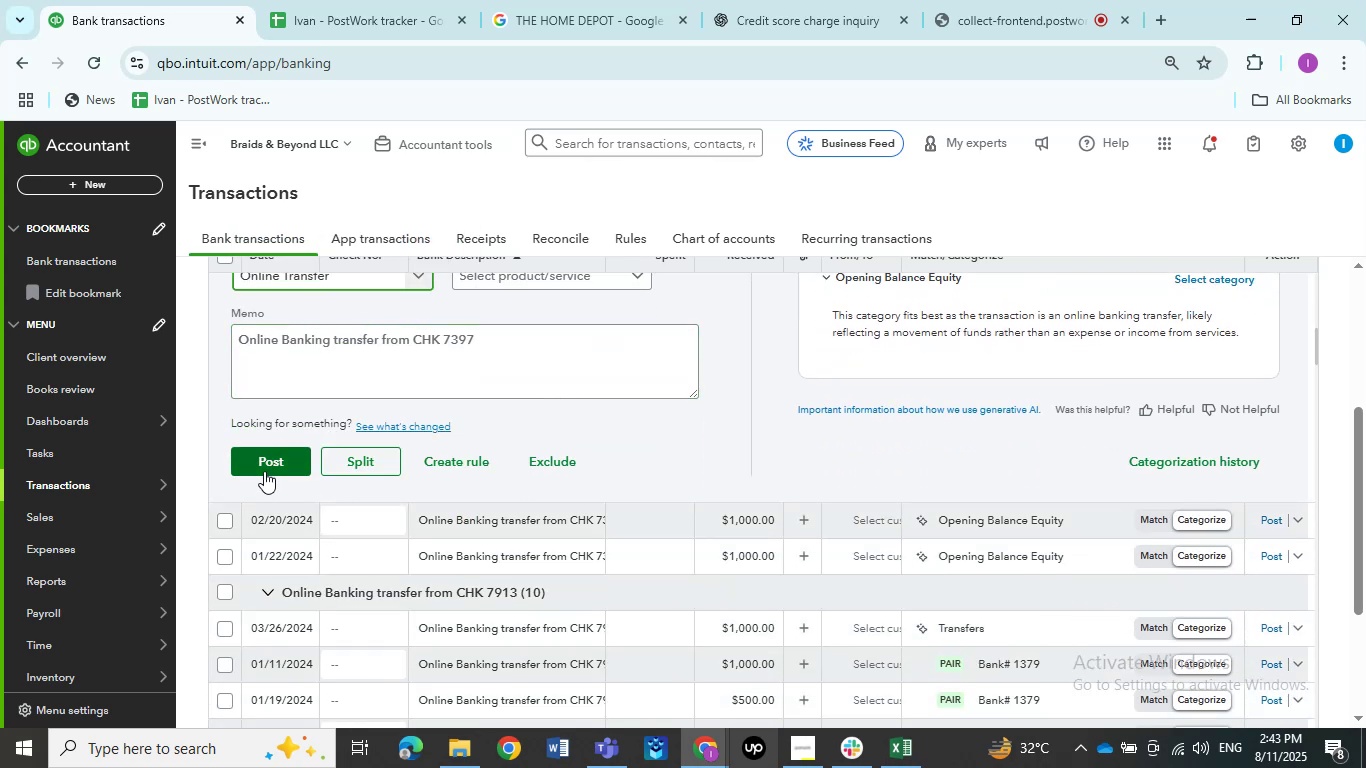 
left_click([265, 466])
 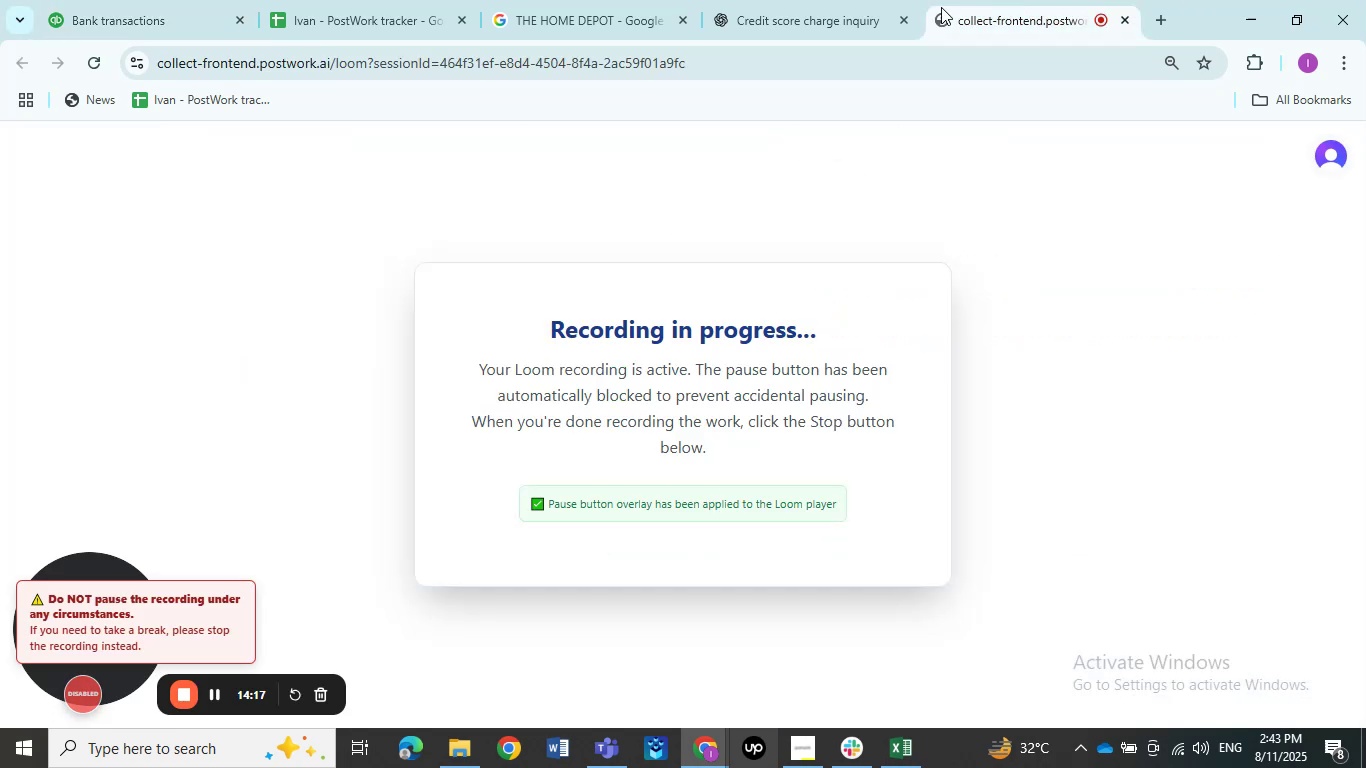 
wait(5.55)
 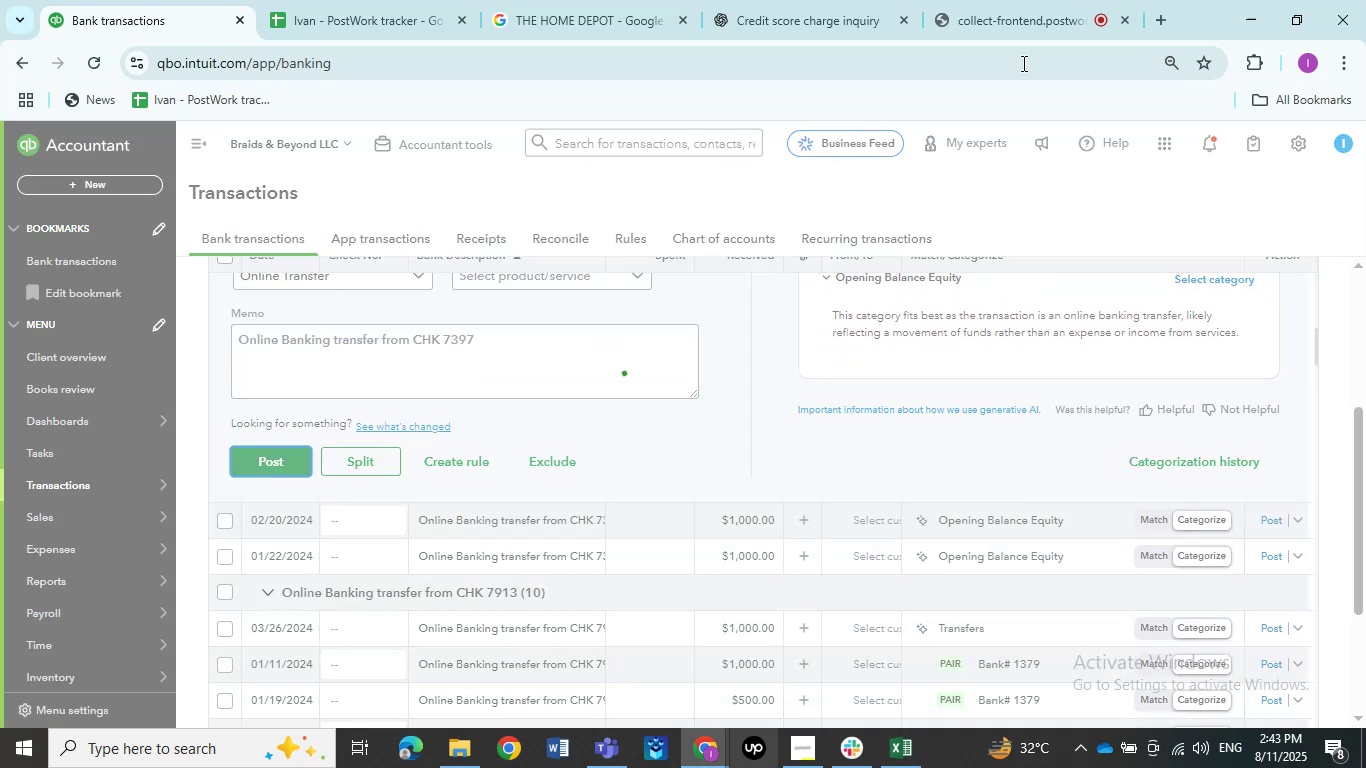 
left_click([141, 18])
 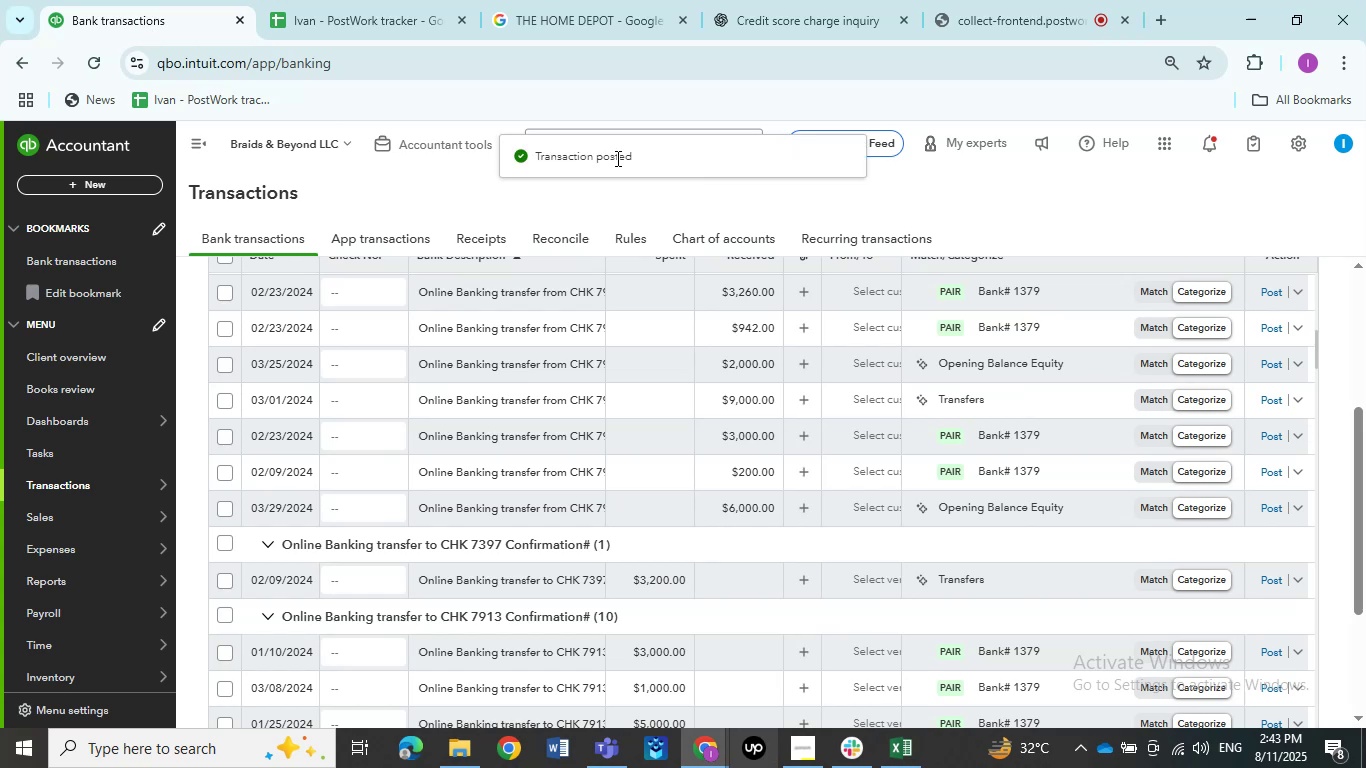 
wait(13.59)
 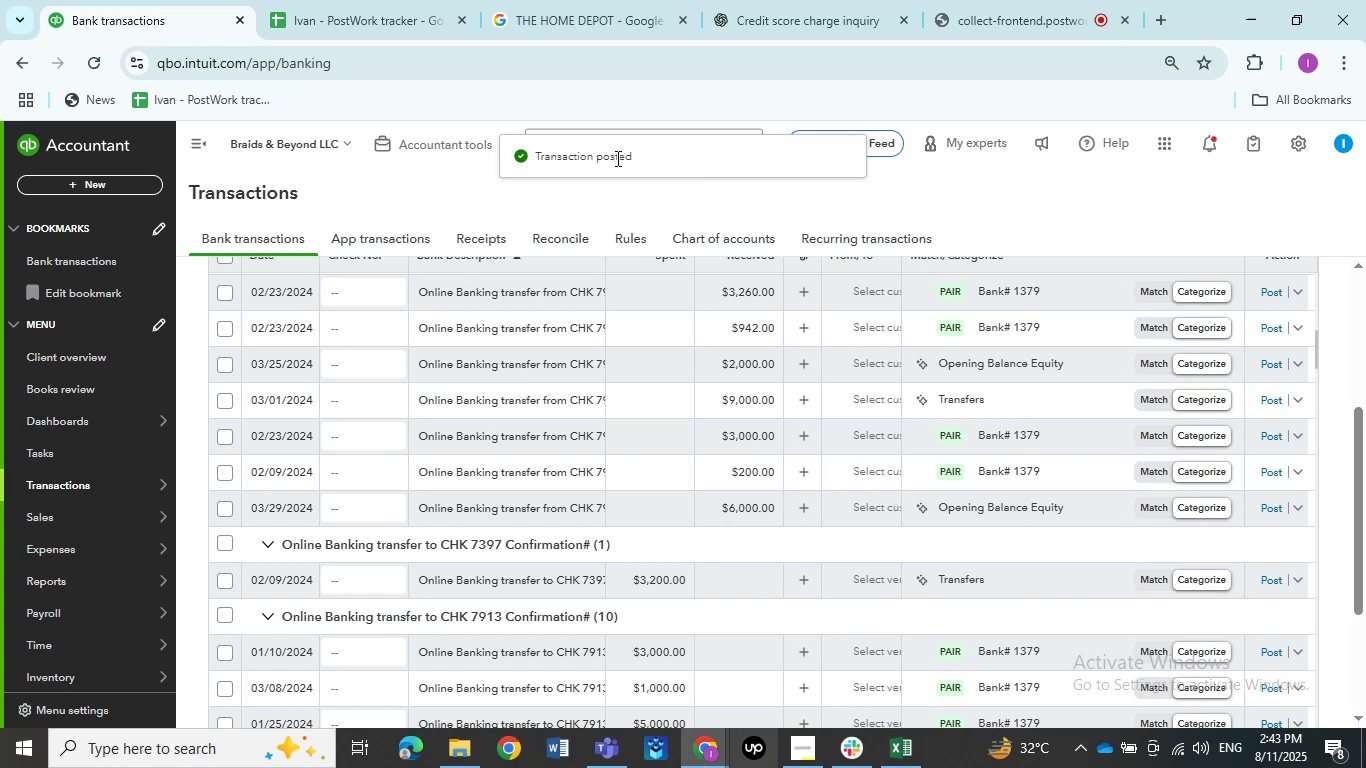 
scroll: coordinate [580, 516], scroll_direction: up, amount: 3.0
 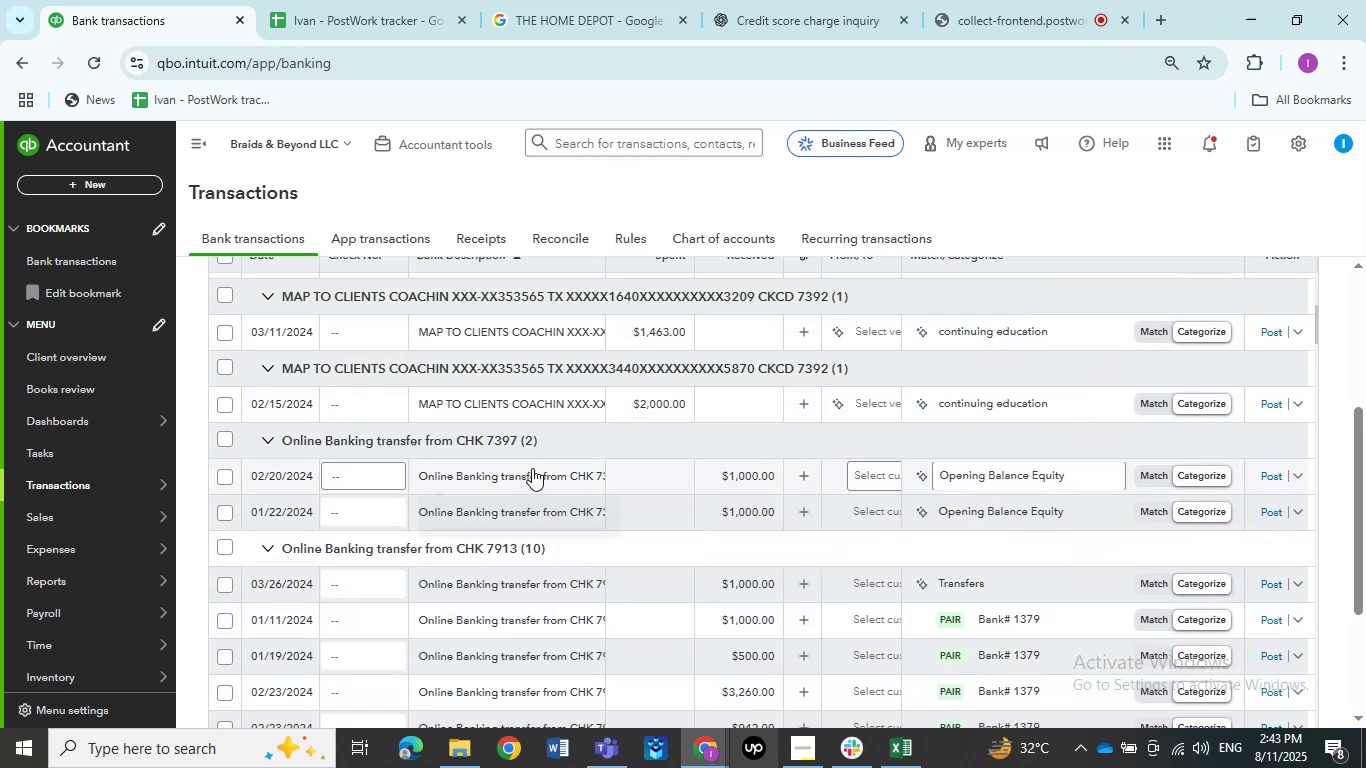 
left_click([530, 467])
 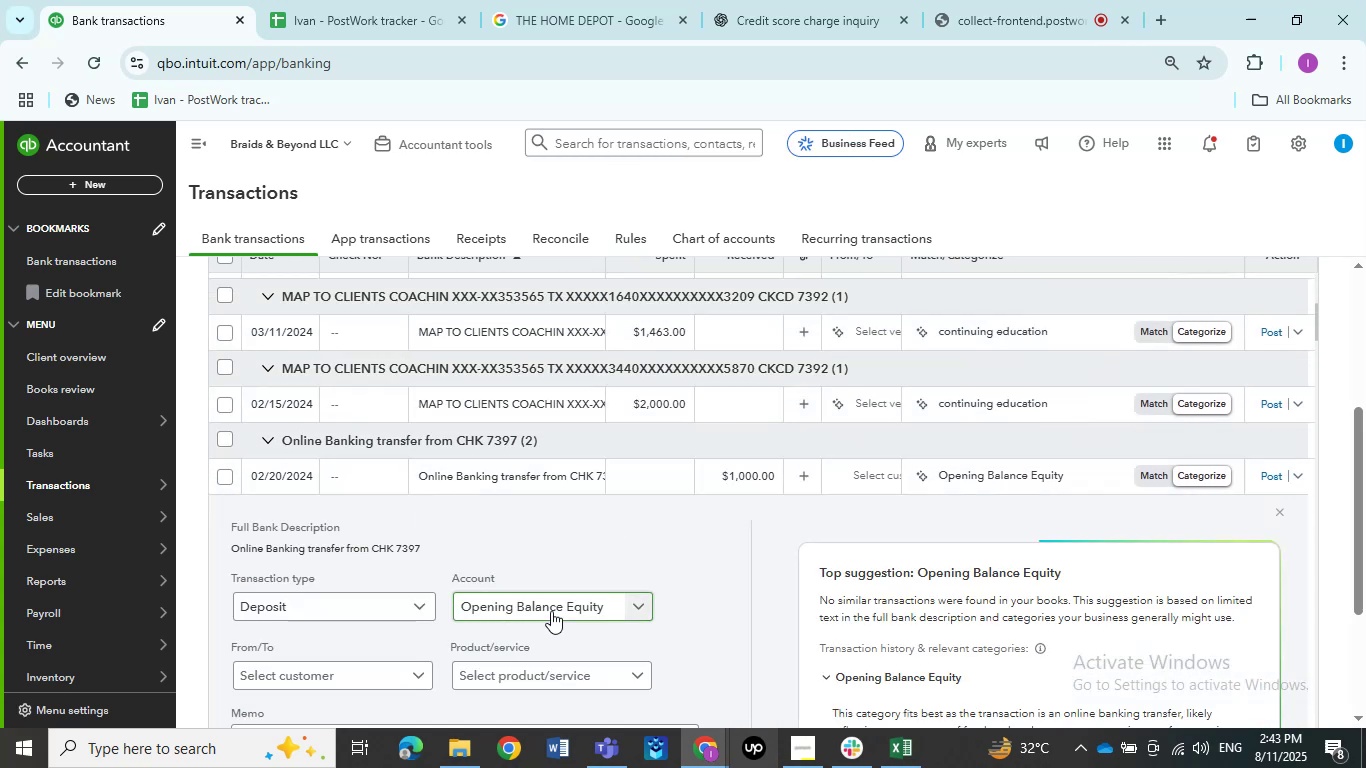 
scroll: coordinate [731, 561], scroll_direction: down, amount: 2.0
 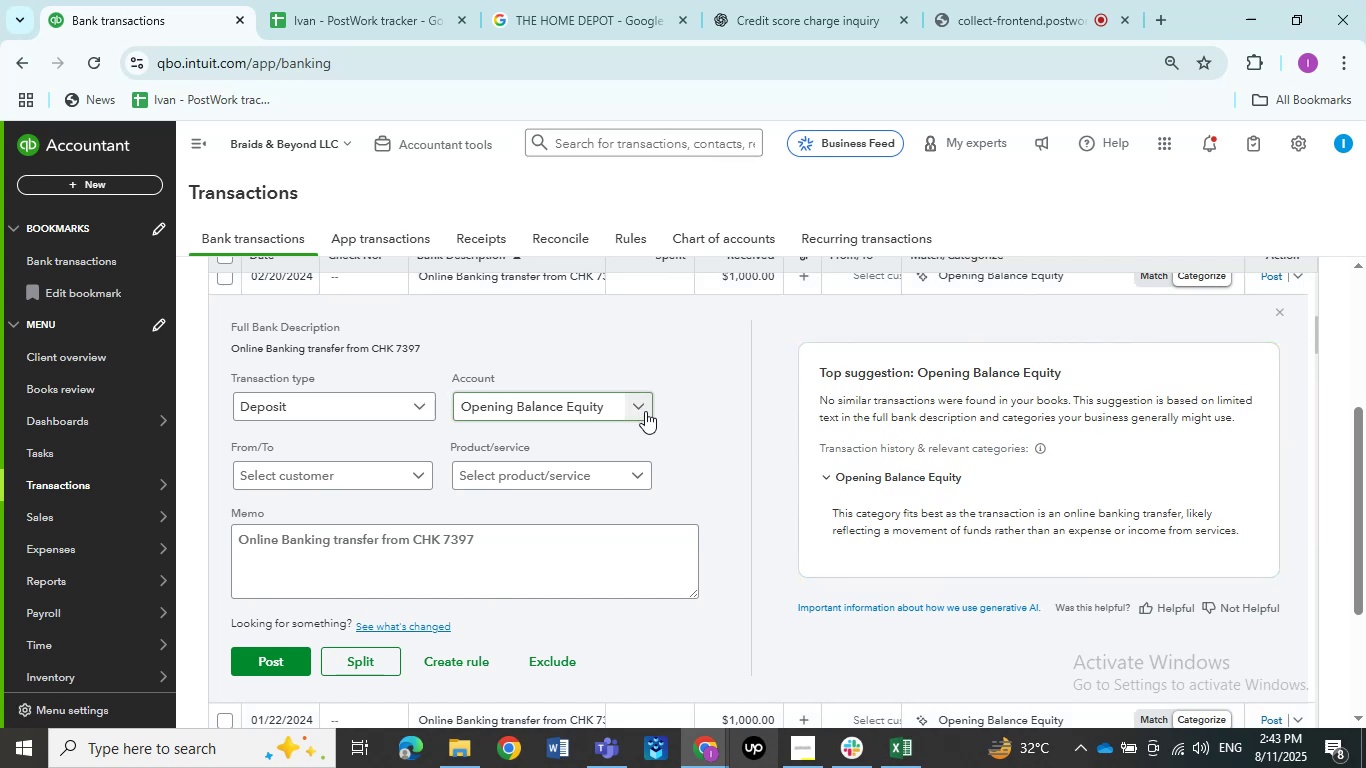 
left_click([641, 405])
 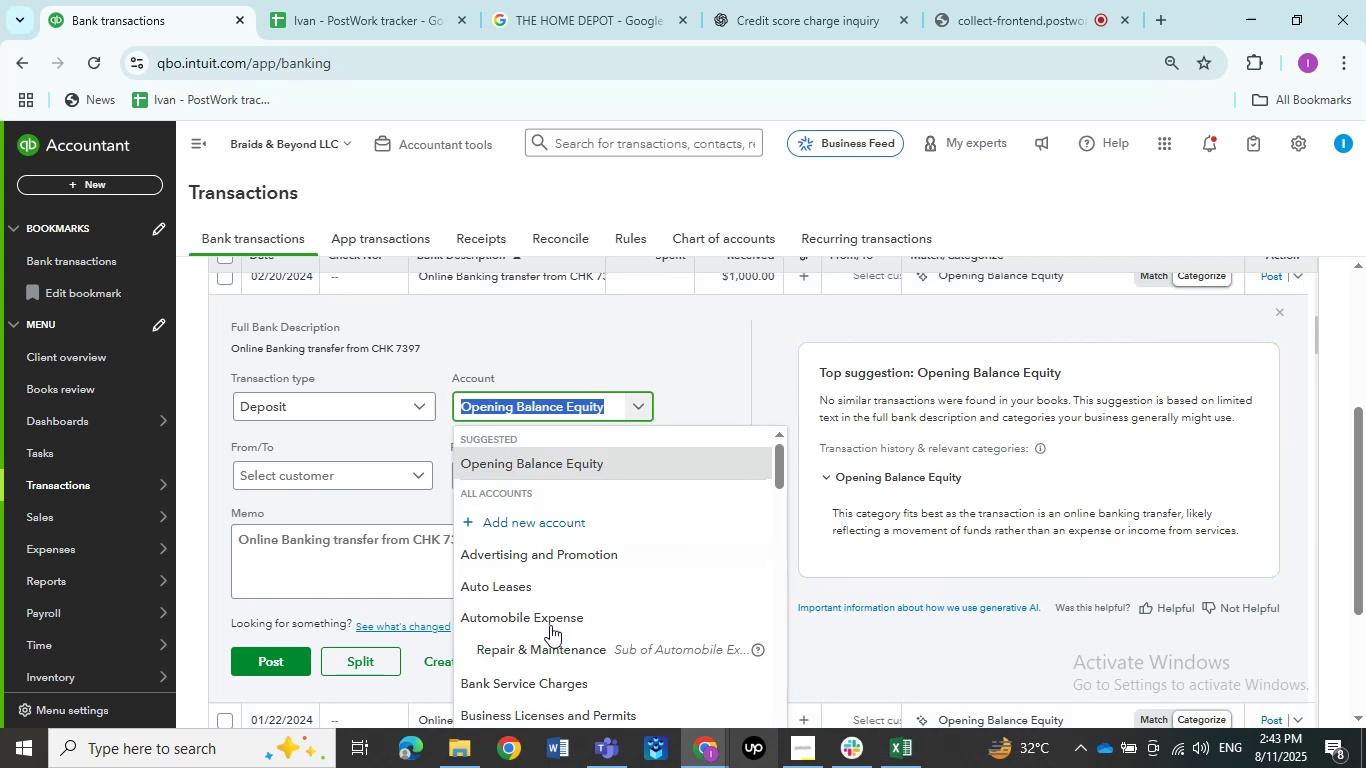 
scroll: coordinate [540, 639], scroll_direction: down, amount: 13.0
 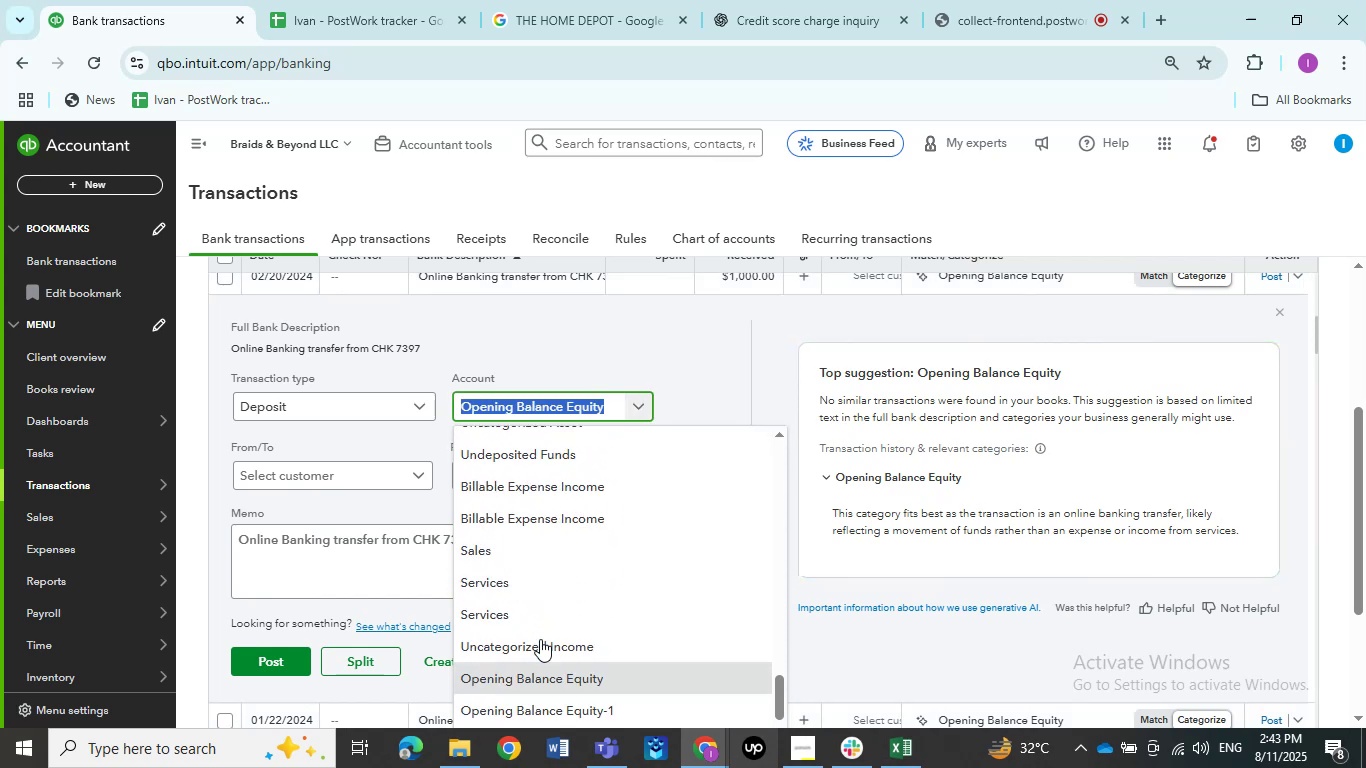 
scroll: coordinate [540, 639], scroll_direction: up, amount: 1.0
 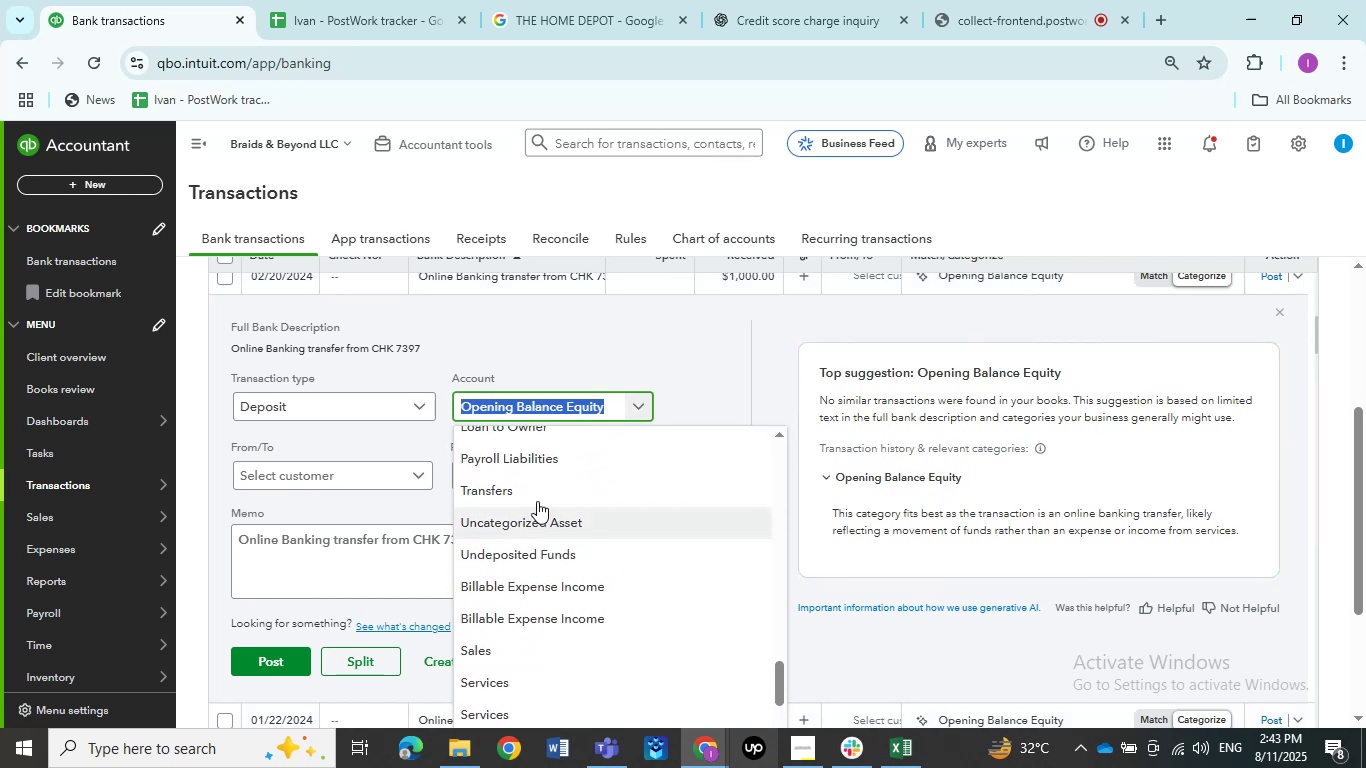 
left_click([528, 486])
 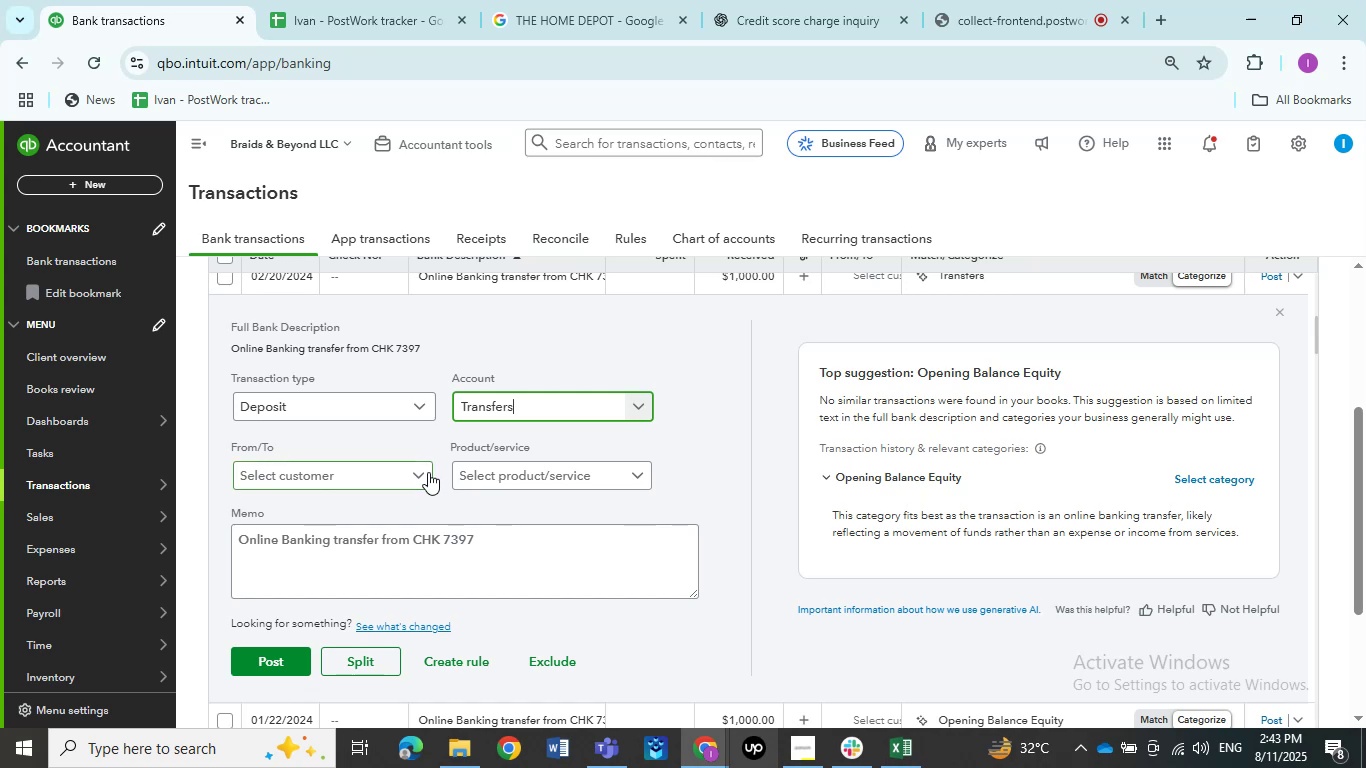 
left_click([426, 472])
 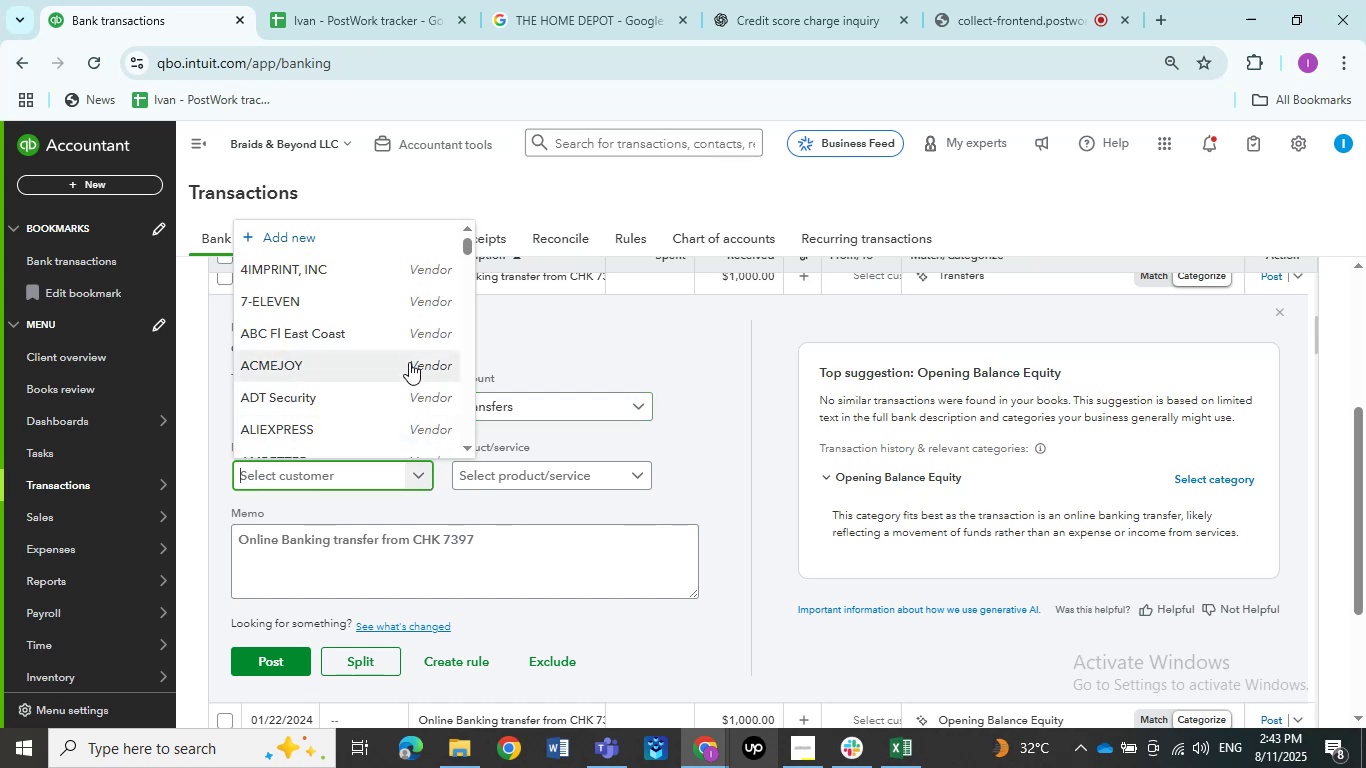 
scroll: coordinate [286, 428], scroll_direction: down, amount: 13.0
 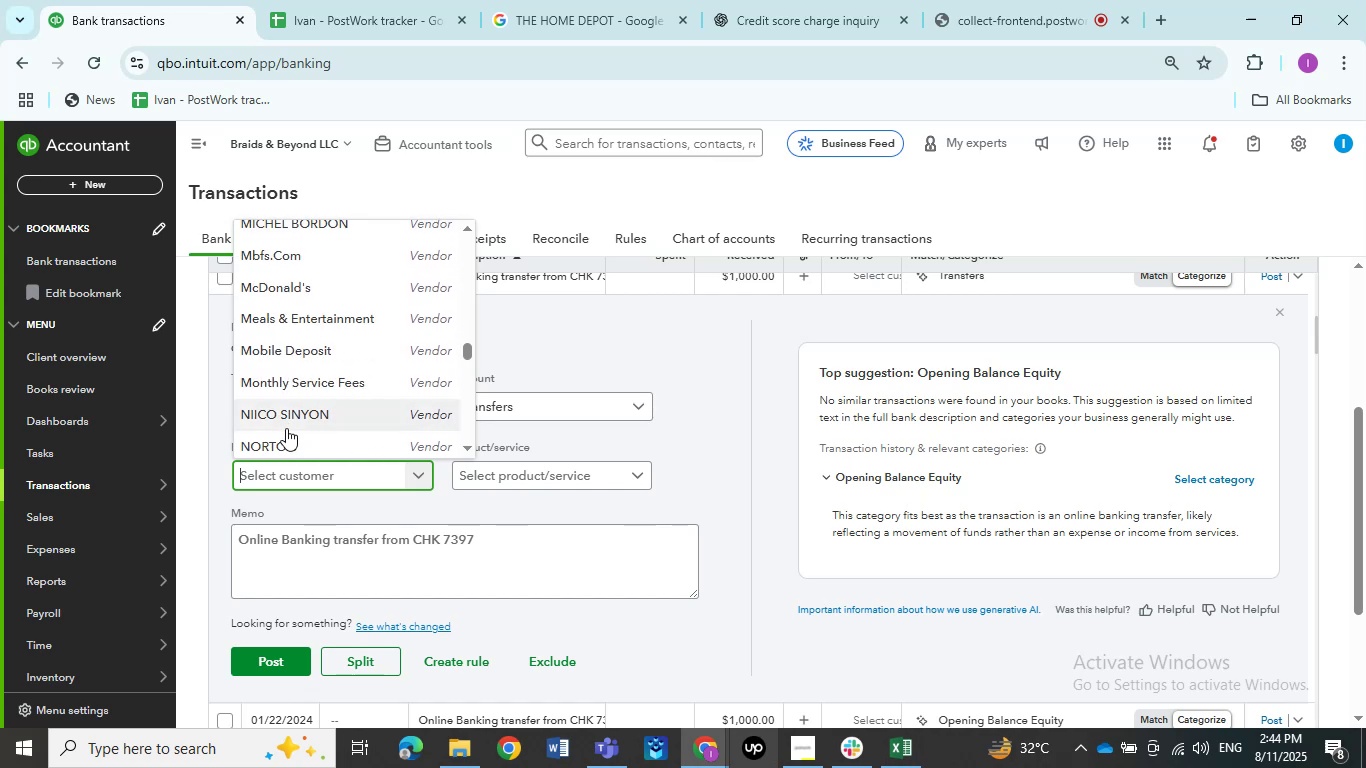 
scroll: coordinate [293, 421], scroll_direction: down, amount: 3.0
 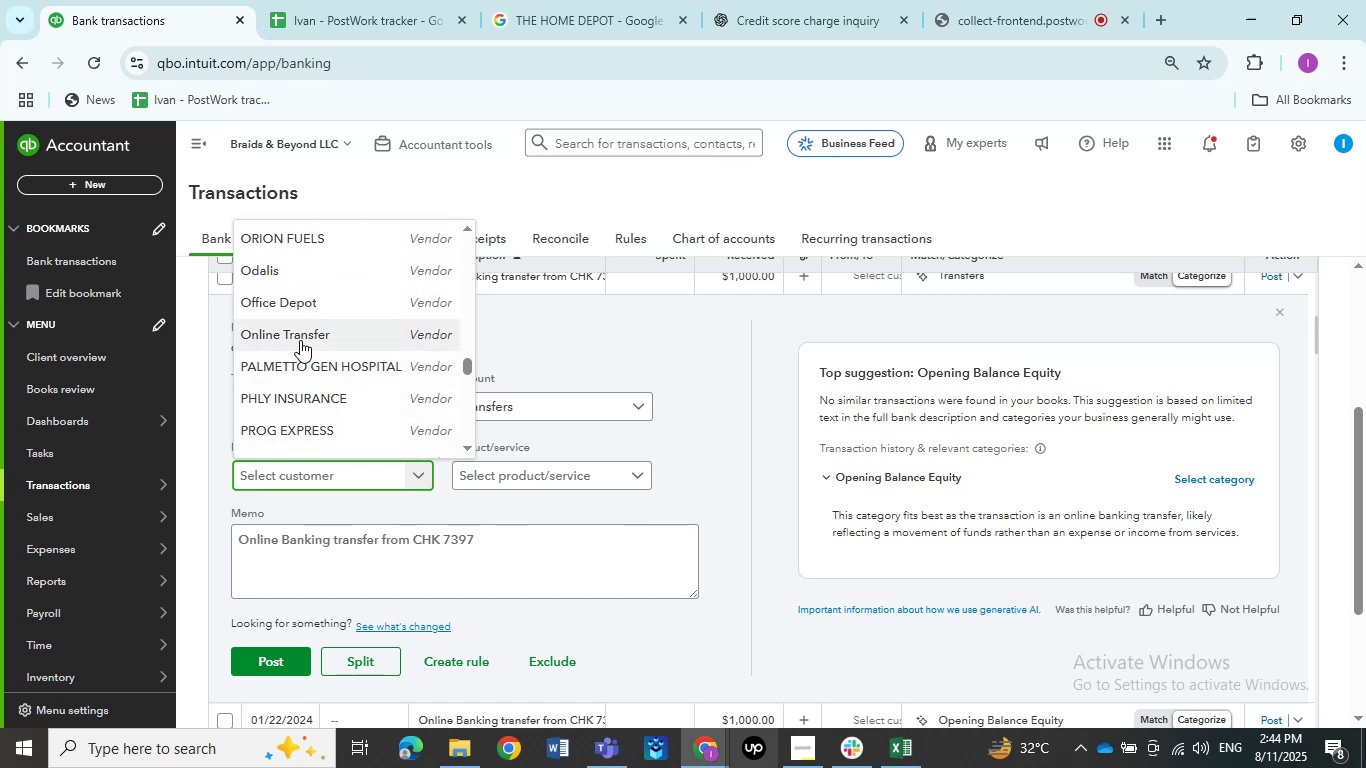 
left_click([300, 340])
 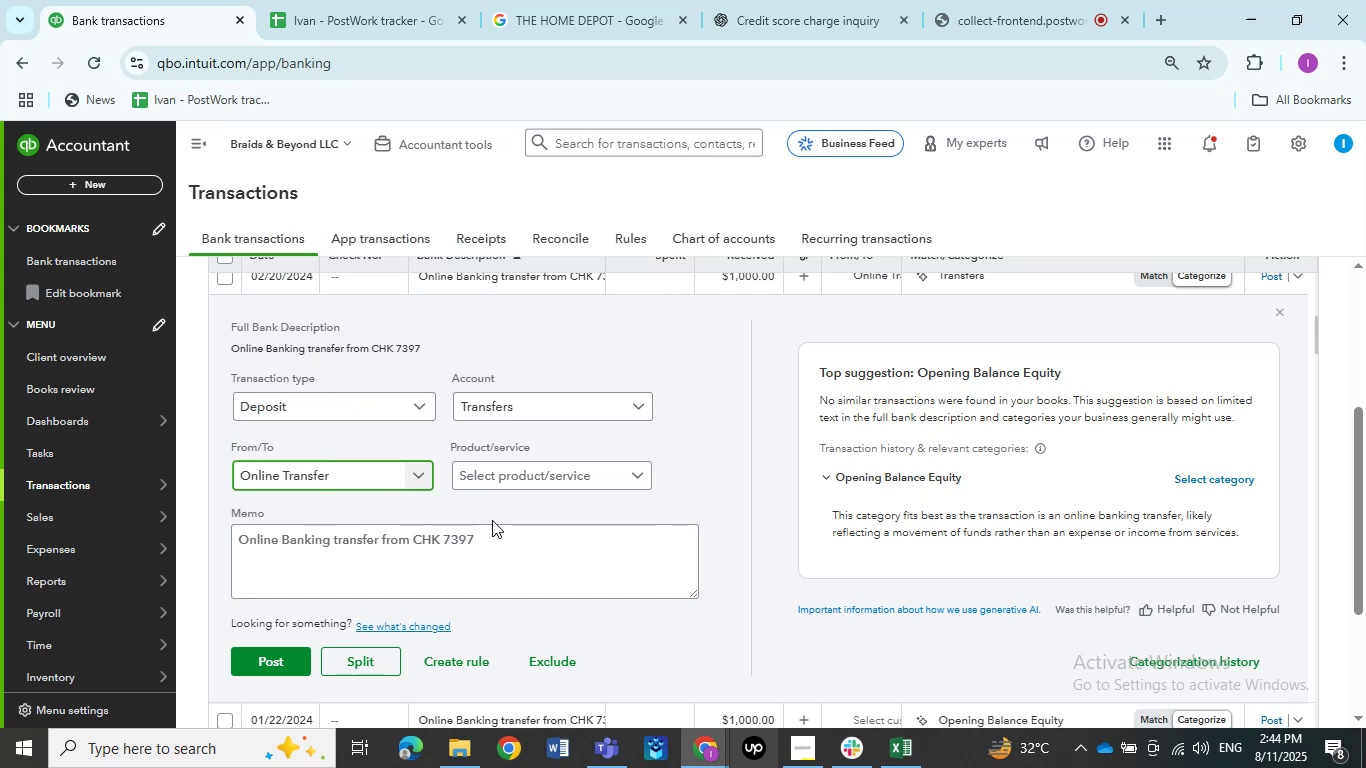 
scroll: coordinate [492, 520], scroll_direction: down, amount: 1.0
 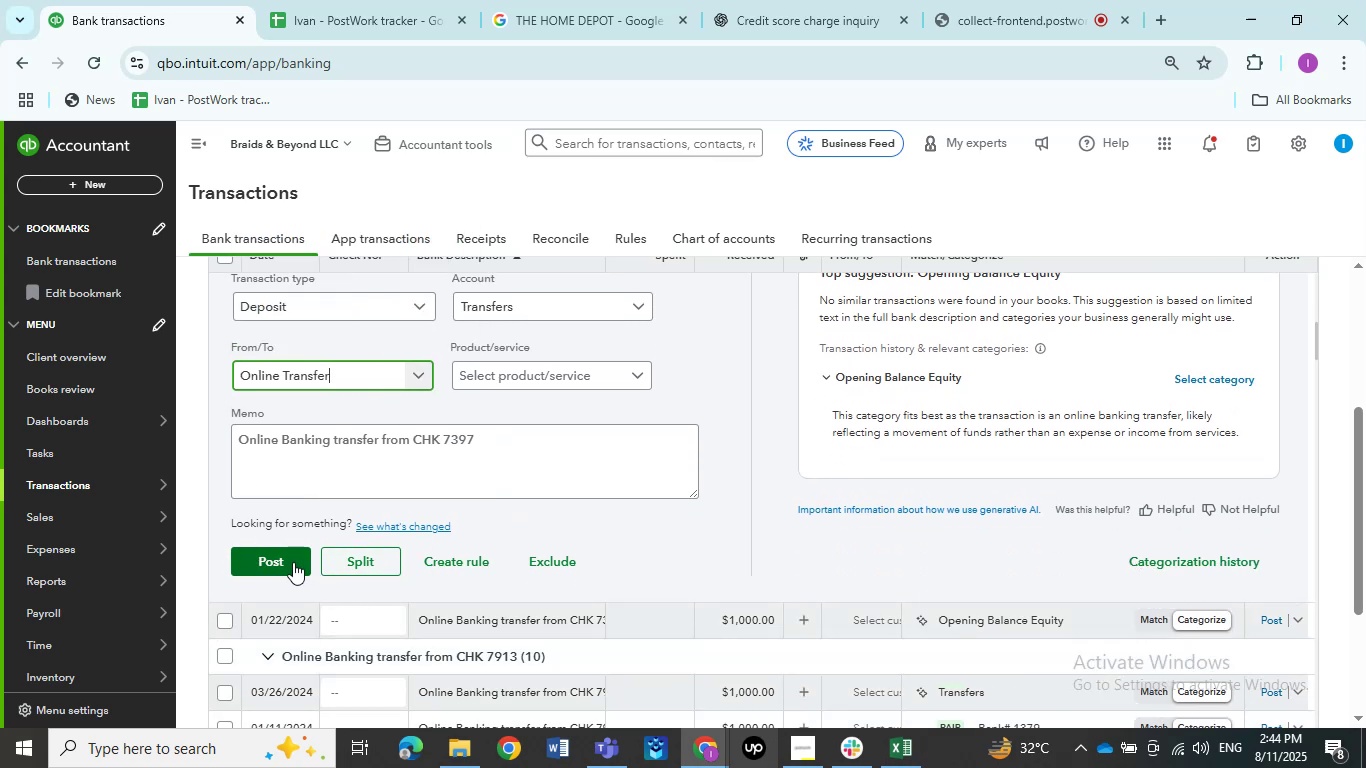 
left_click([293, 562])
 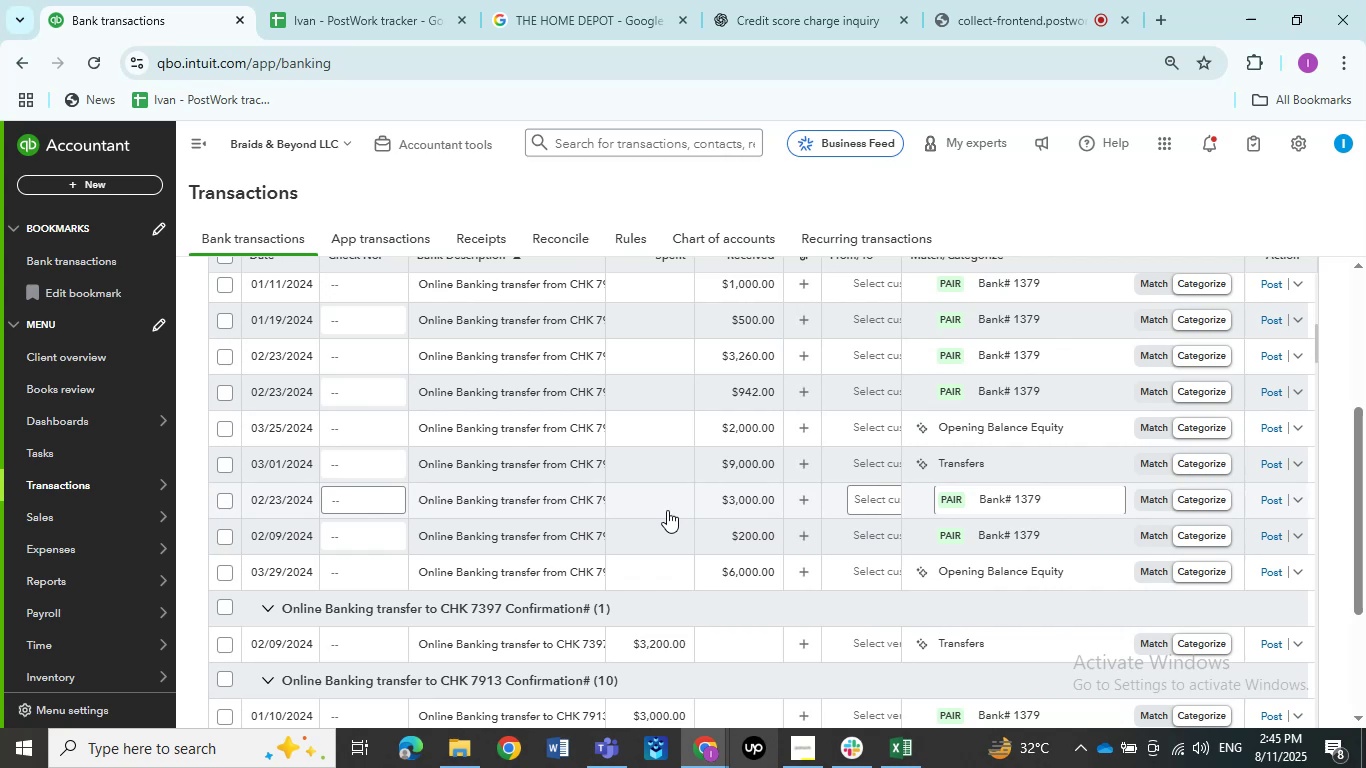 
wait(40.64)
 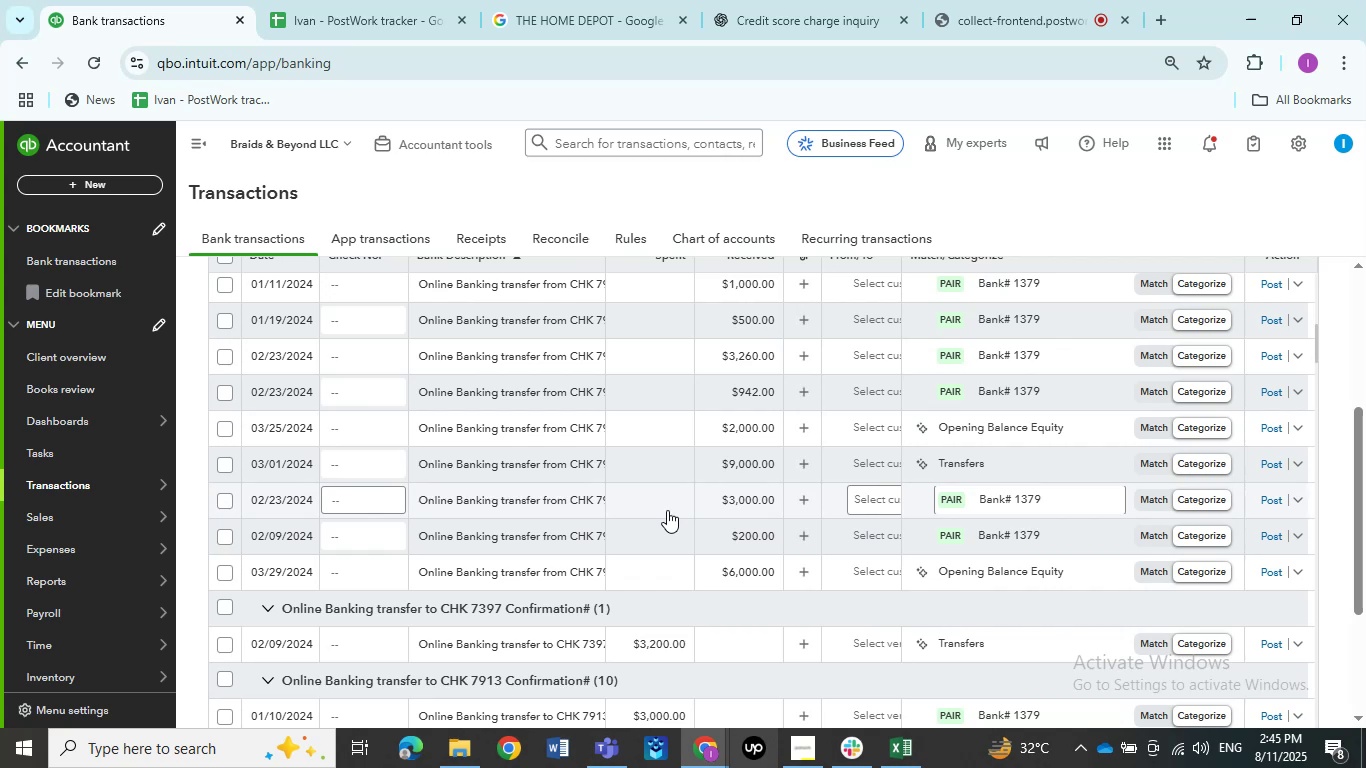 
scroll: coordinate [593, 367], scroll_direction: up, amount: 1.0
 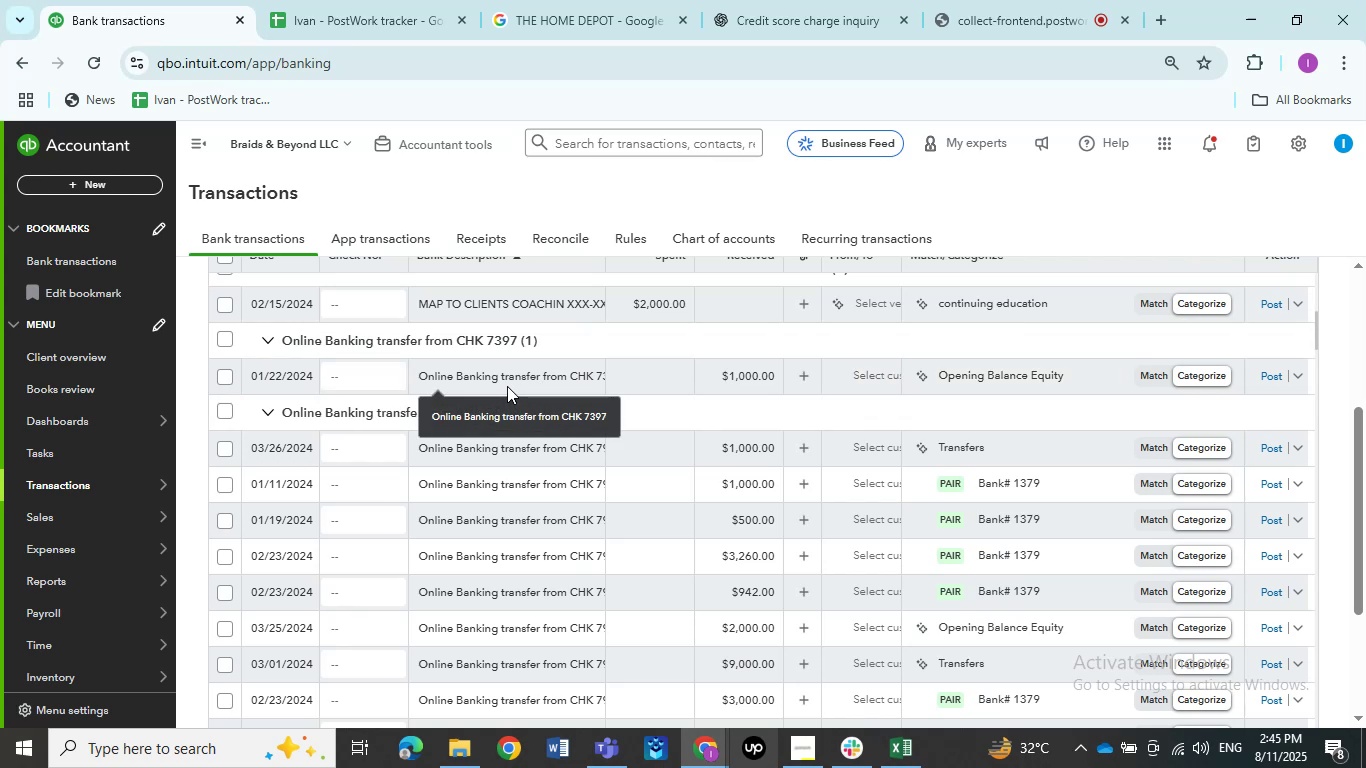 
left_click([507, 386])
 